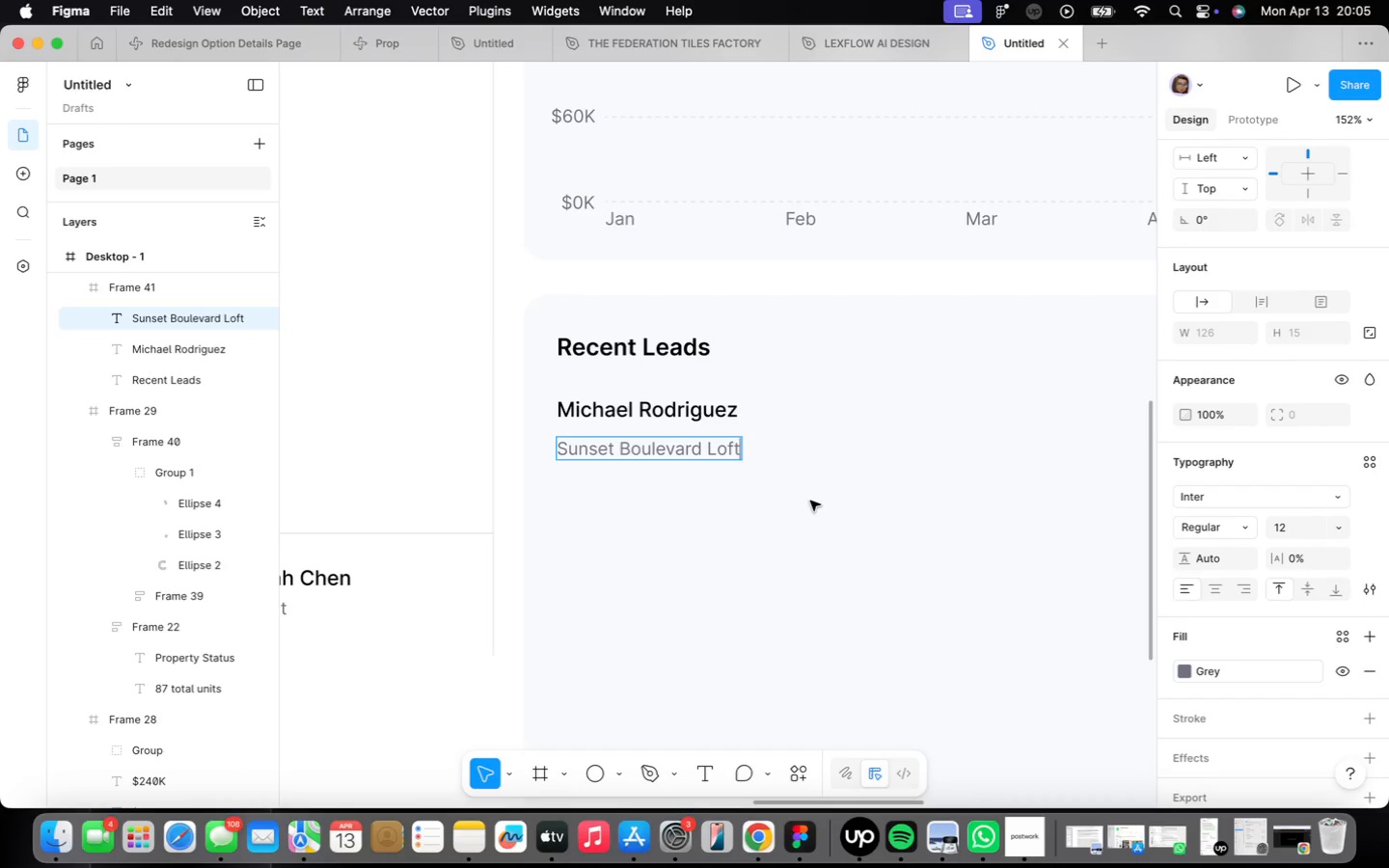 
hold_key(key=ShiftLeft, duration=0.47)
left_click([677, 418])
 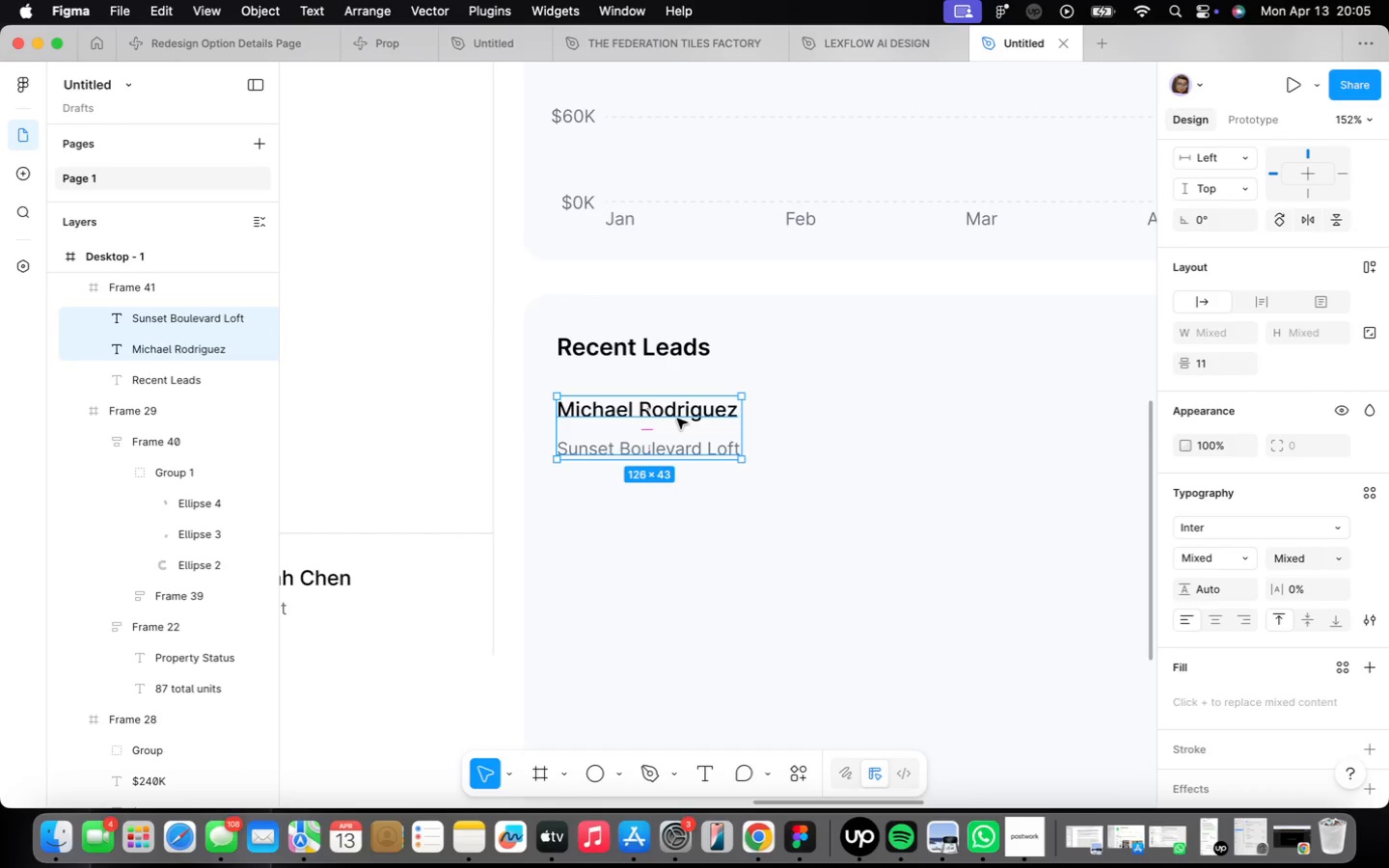 
key(Shift+A)
 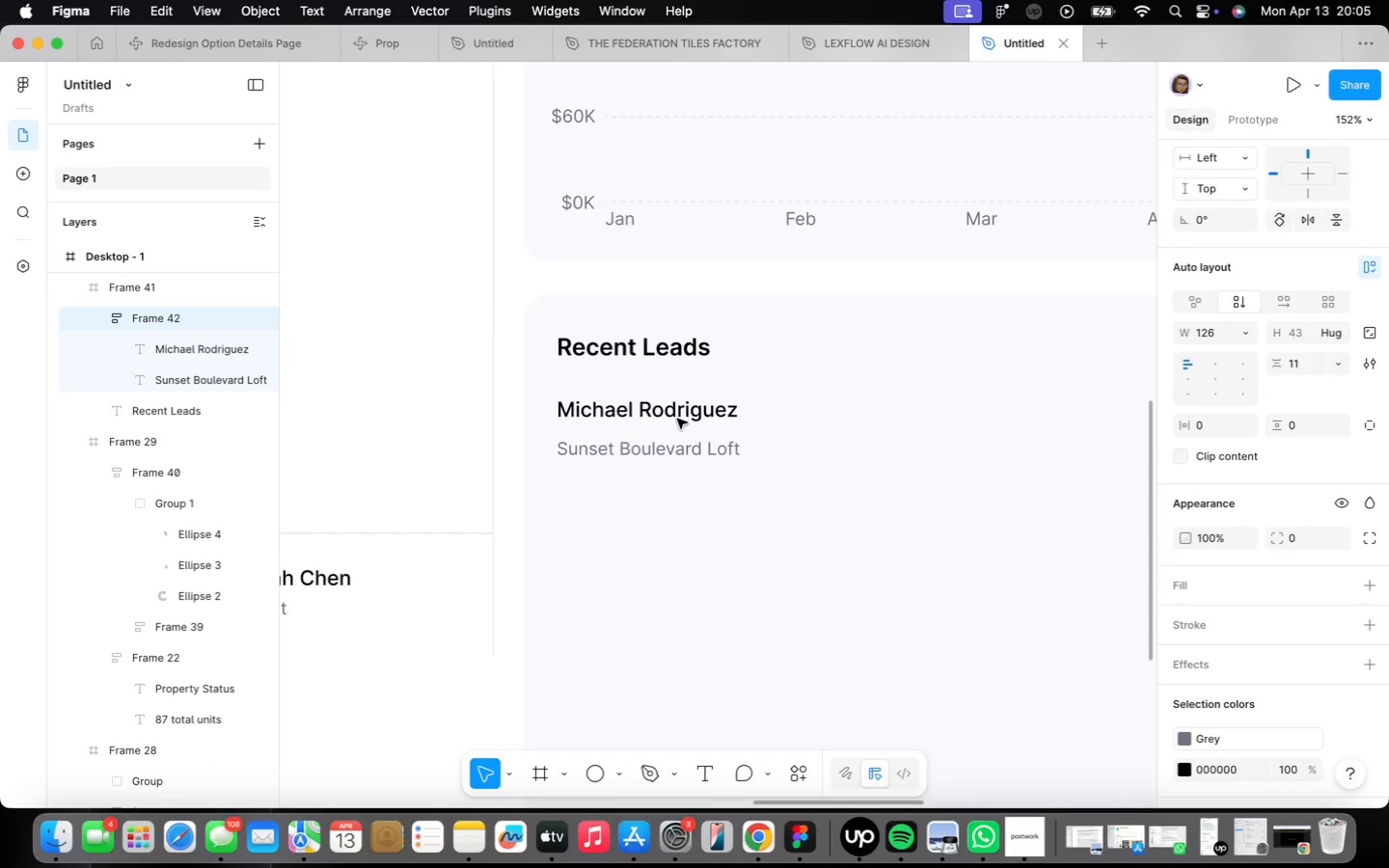 
scroll: coordinate [728, 462], scroll_direction: down, amount: 9.0
 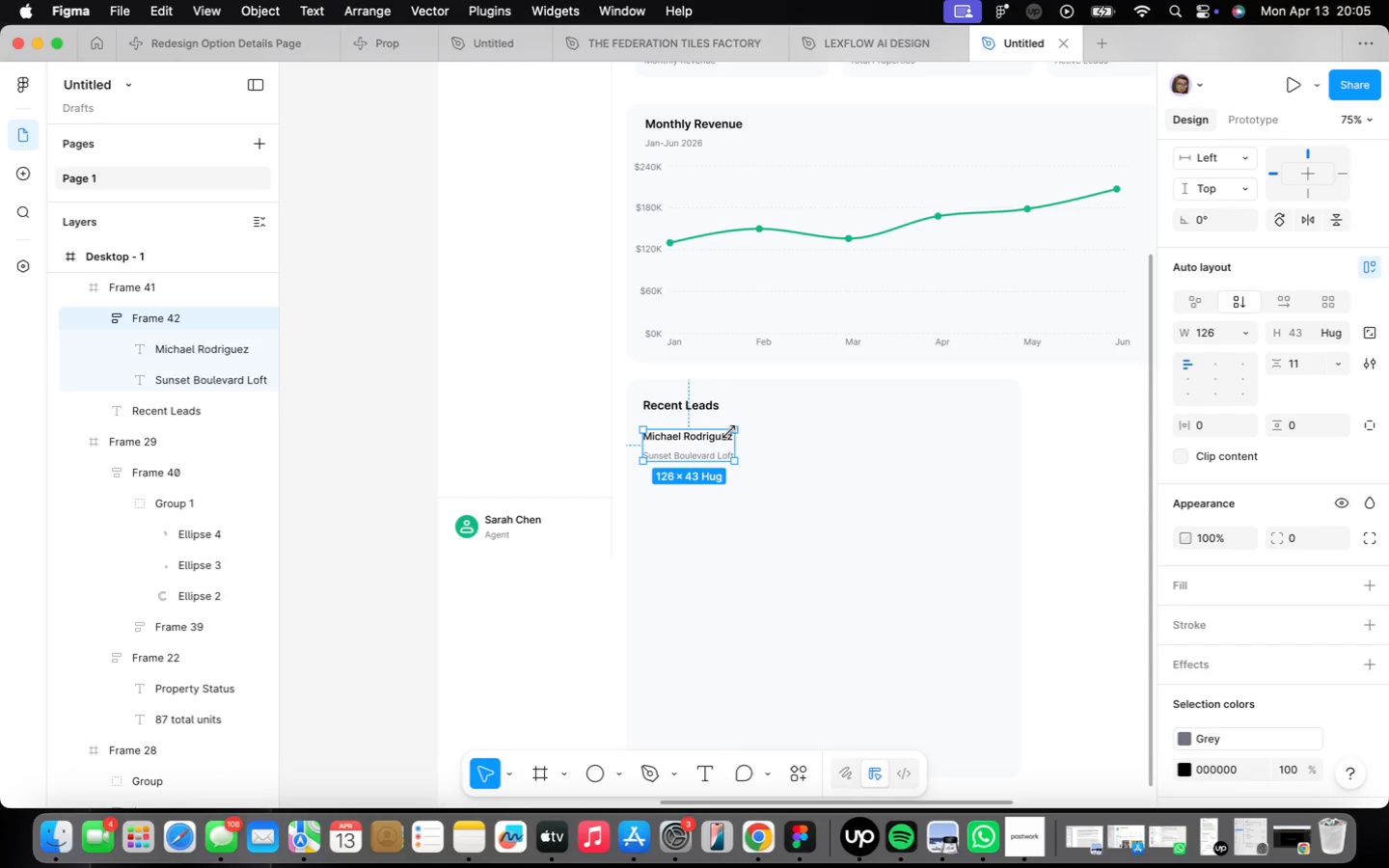 
double_click([696, 454])
 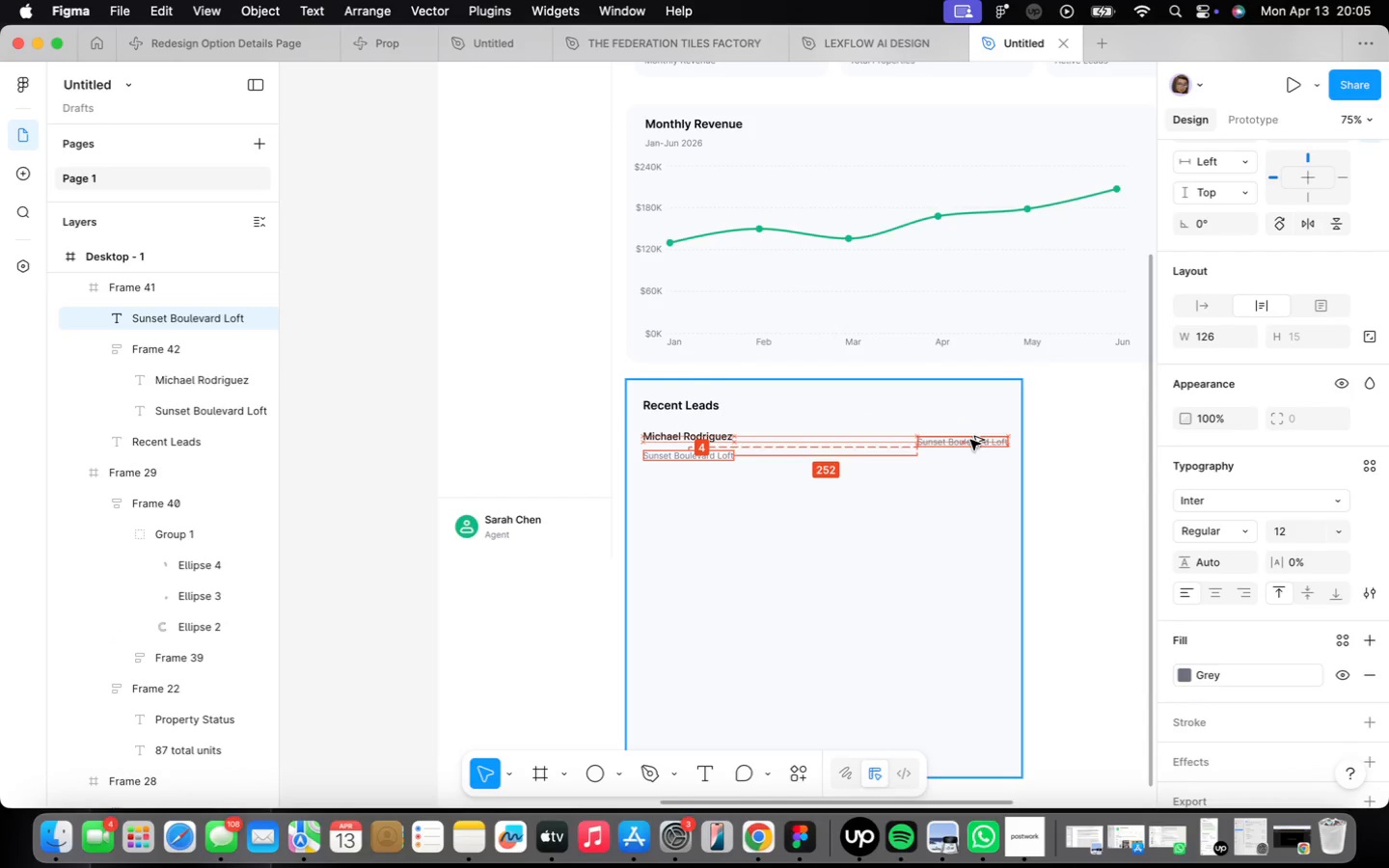 
hold_key(key=OptionLeft, duration=5.2)
left_click_drag(start_coordinate=[696, 454], to_coordinate=[965, 436])
 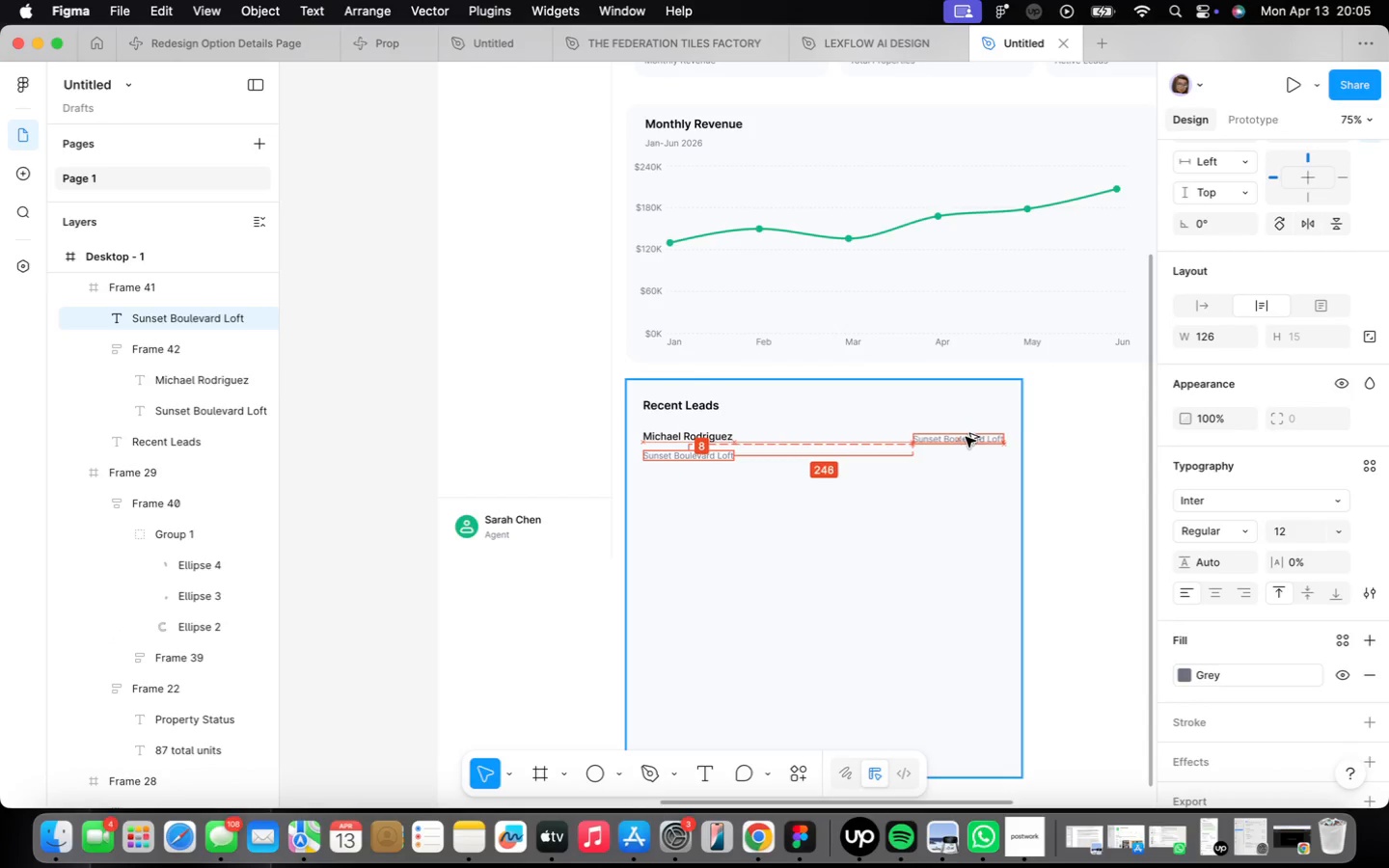 
type(12 min  agos)
 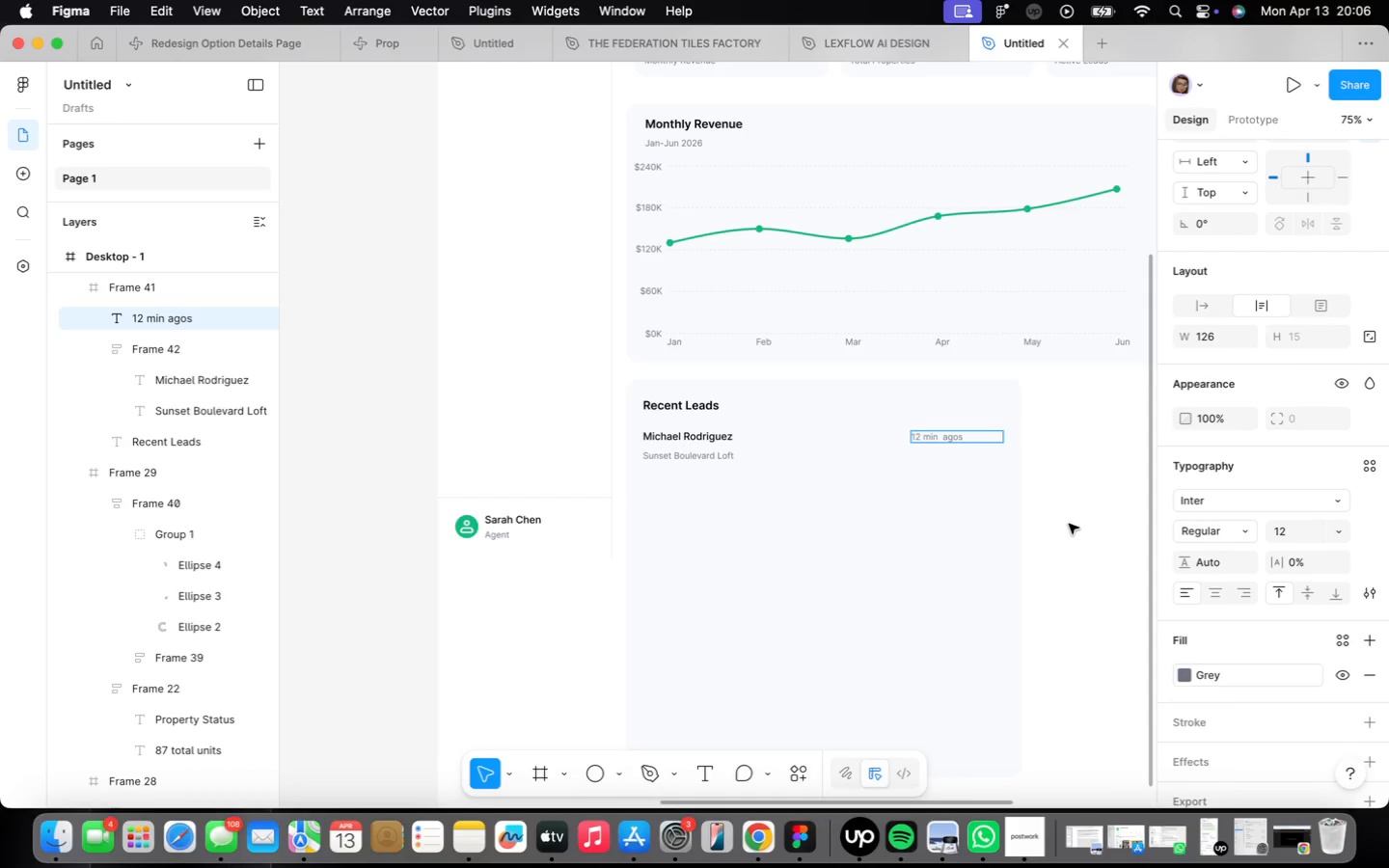 
key(Backspace)
 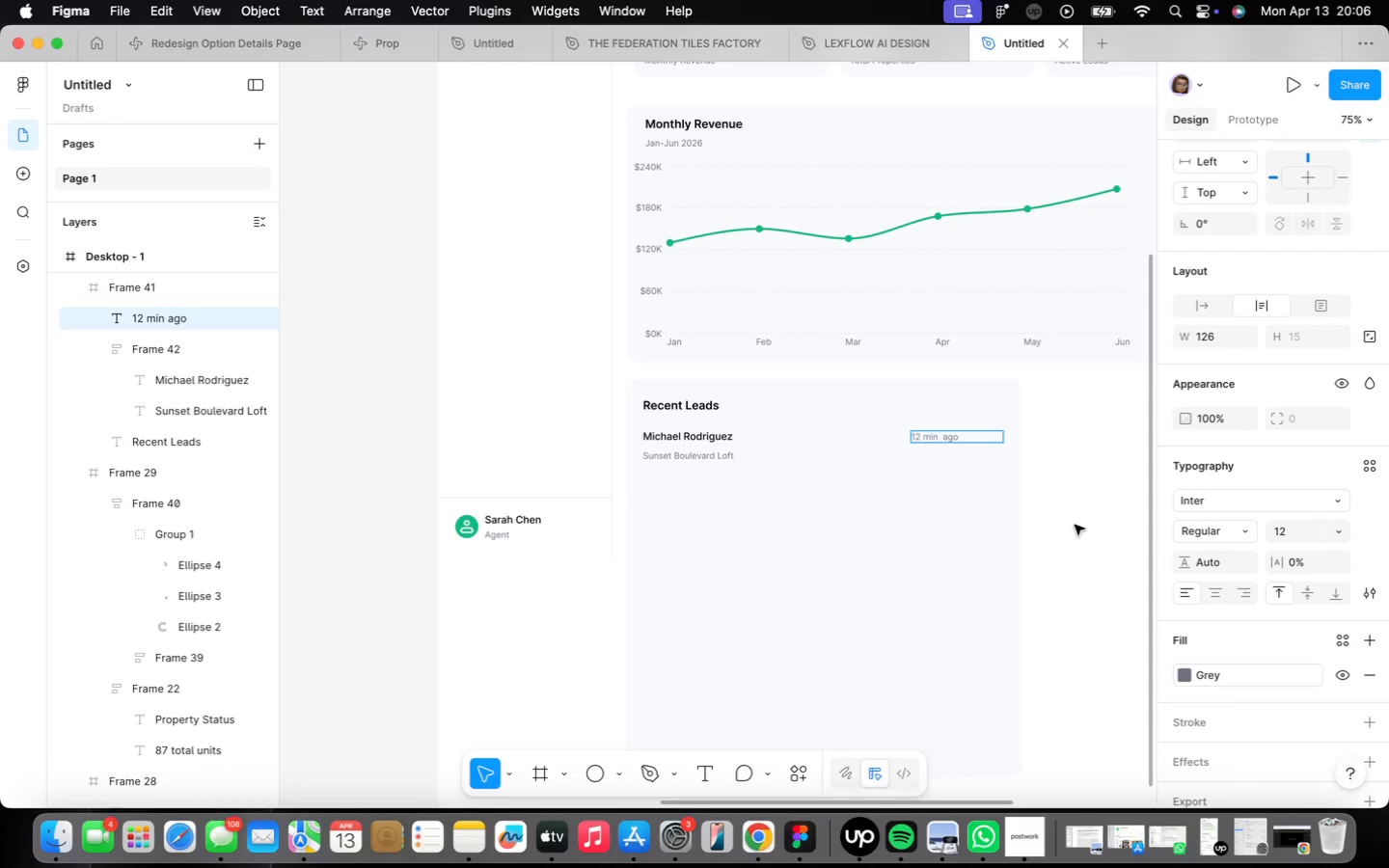 
left_click([1079, 525])
 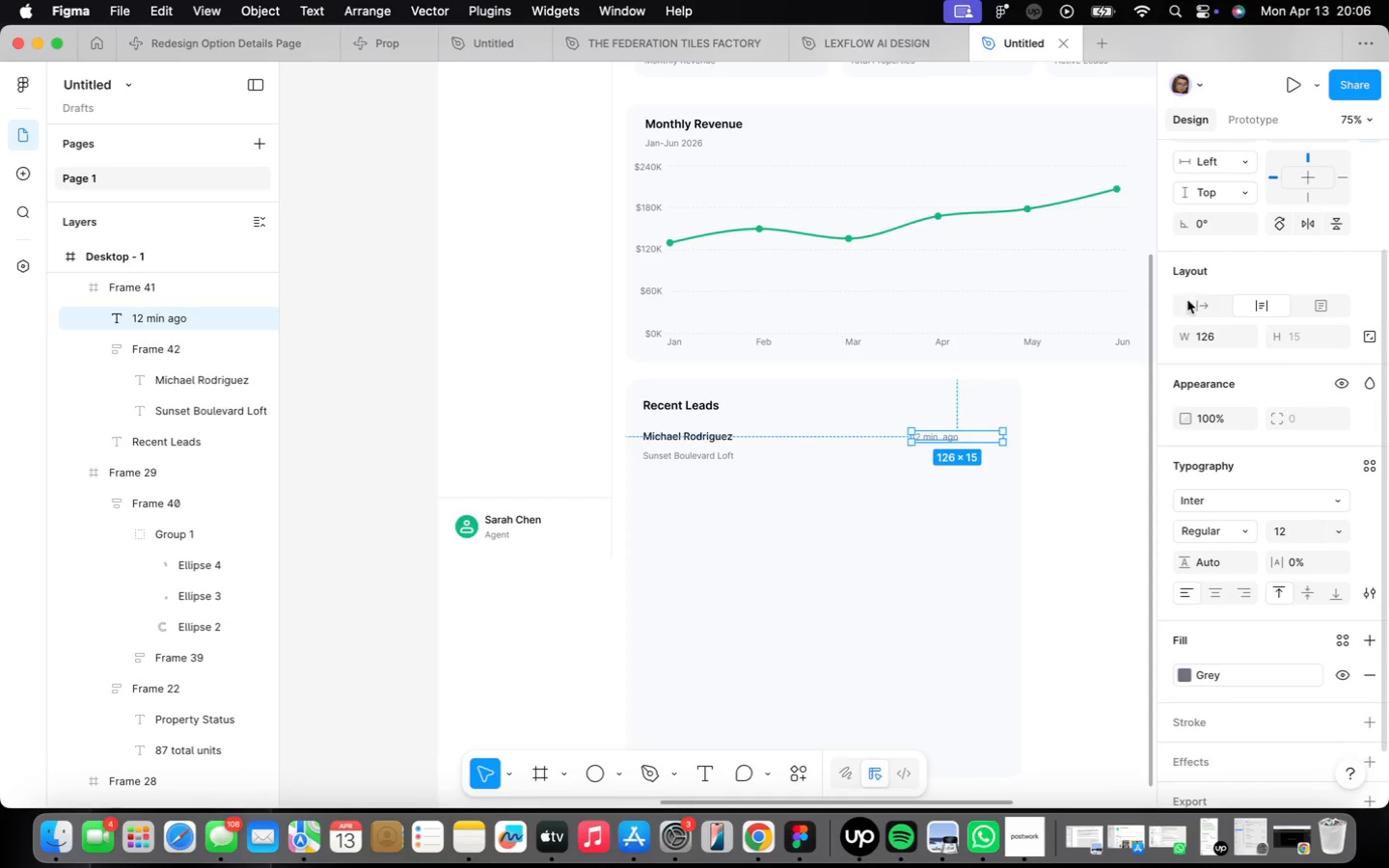 
left_click([1190, 305])
 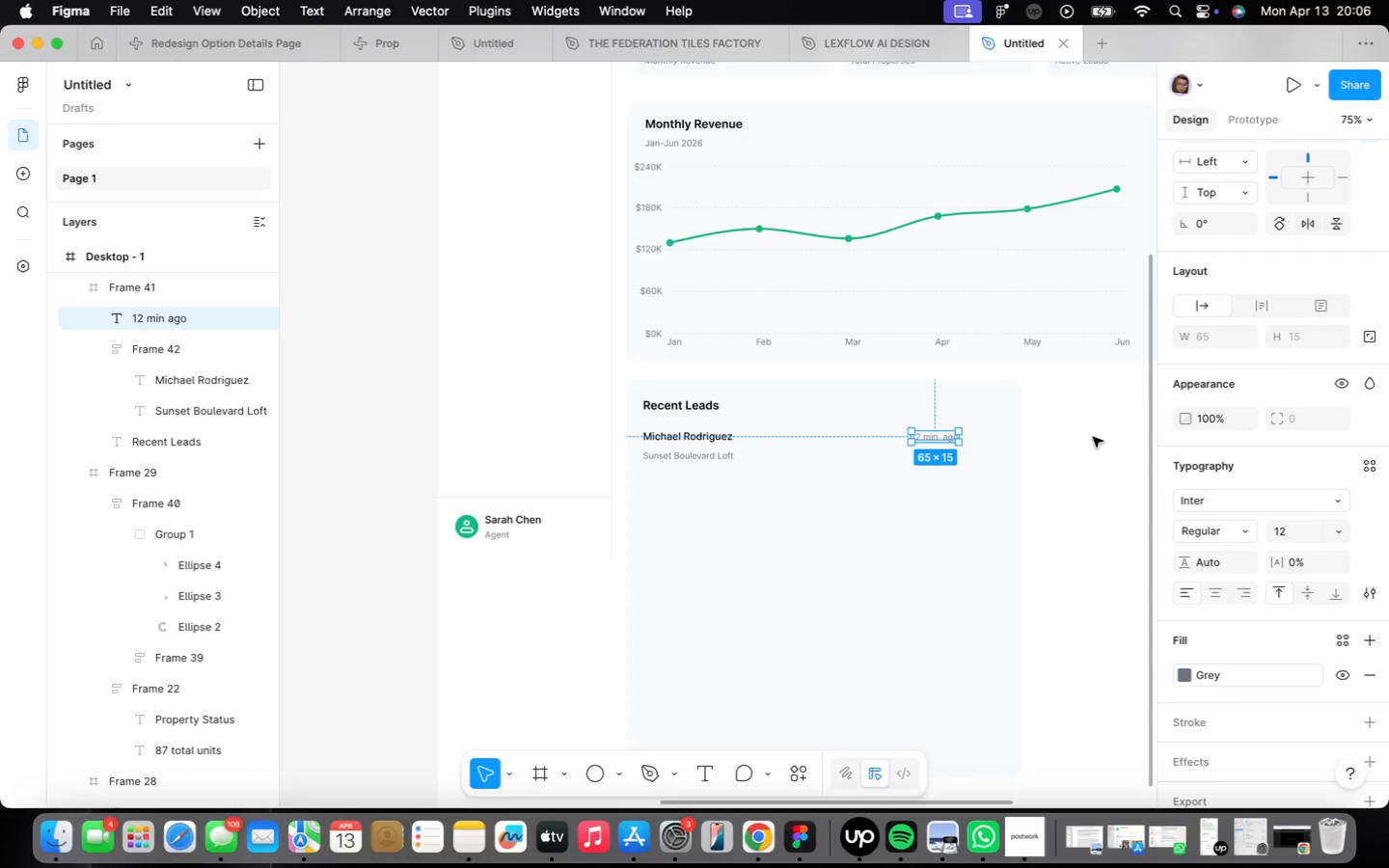 
wait(22.23)
 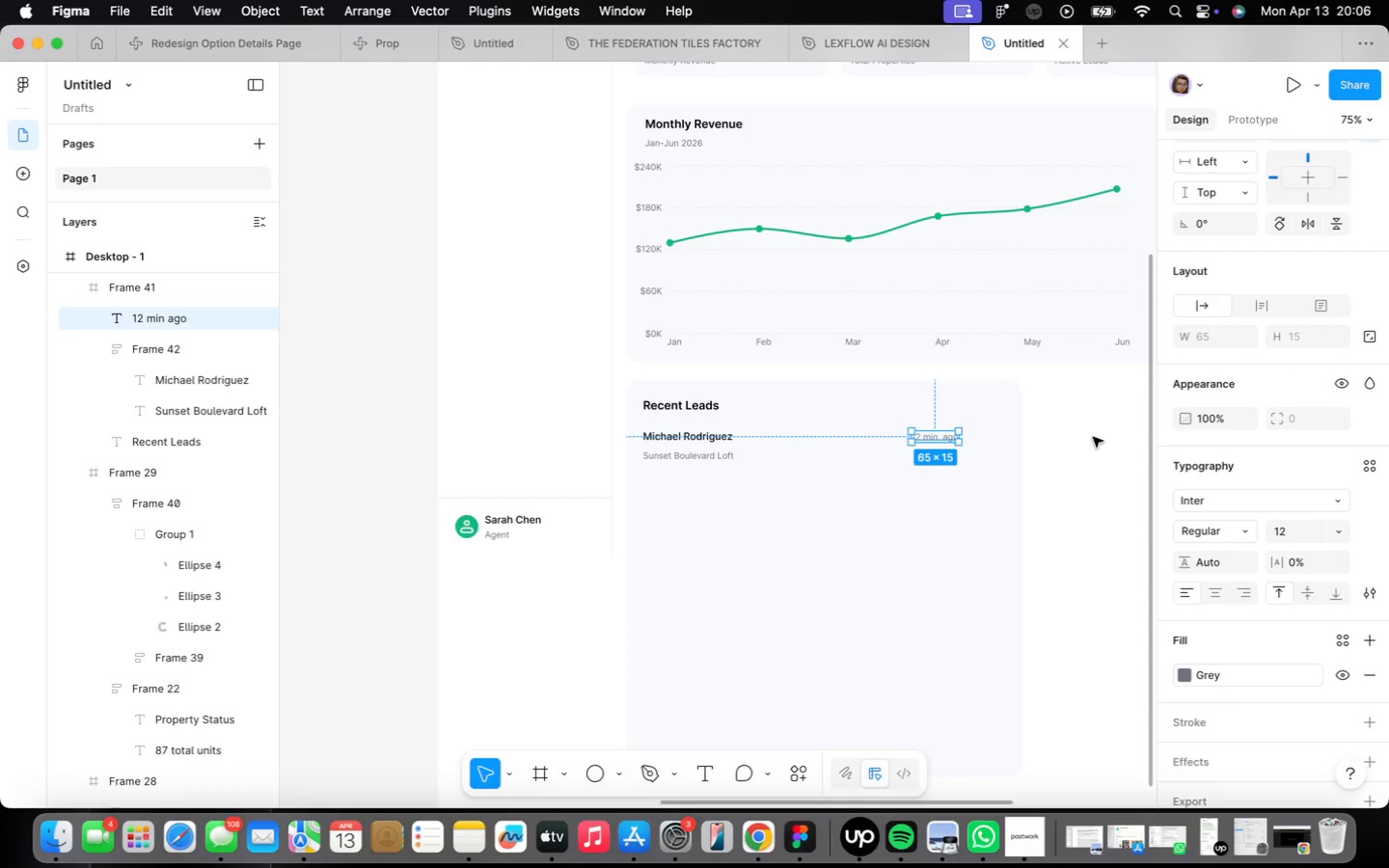 
right_click([918, 592])
 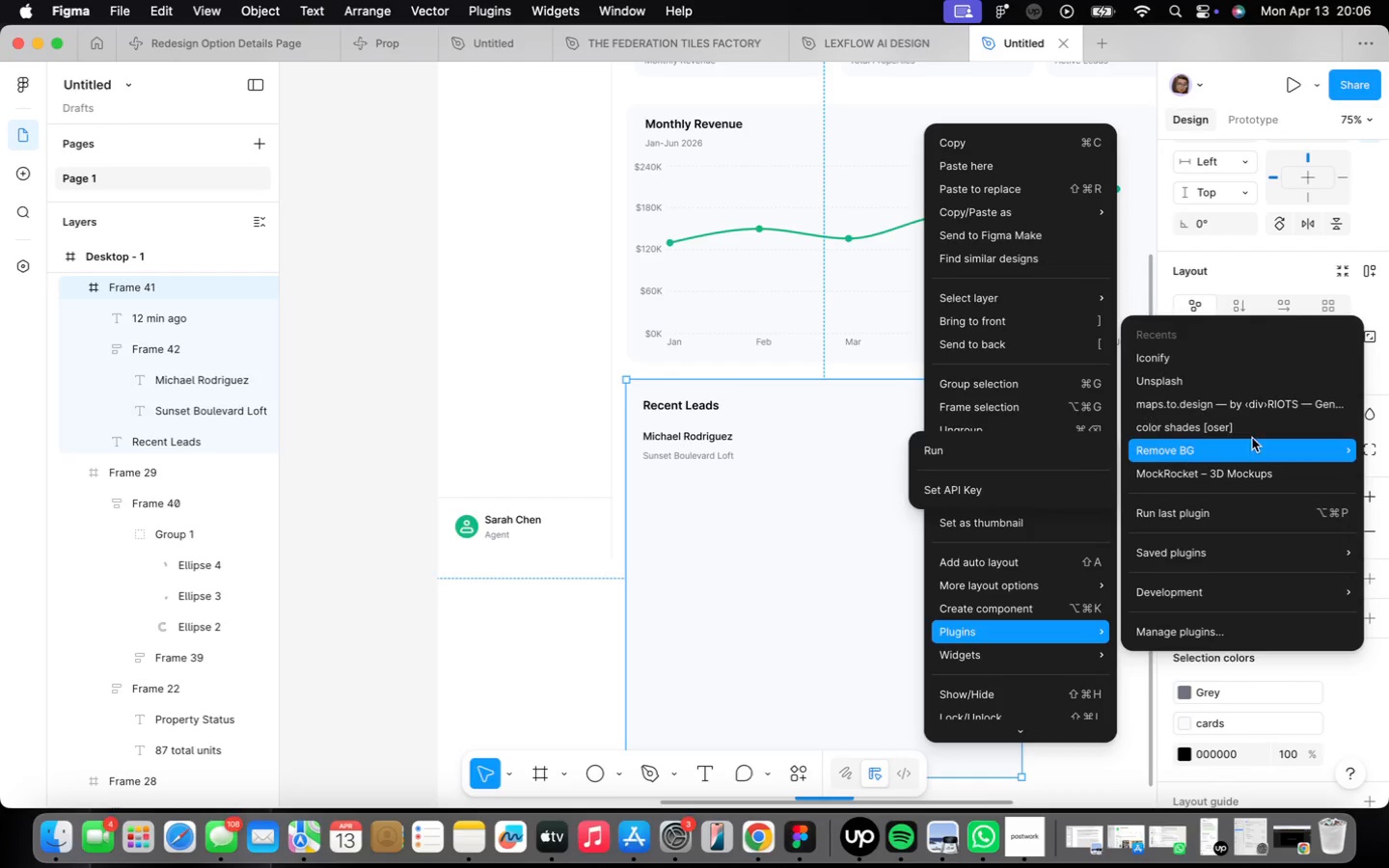 
left_click([1216, 364])
 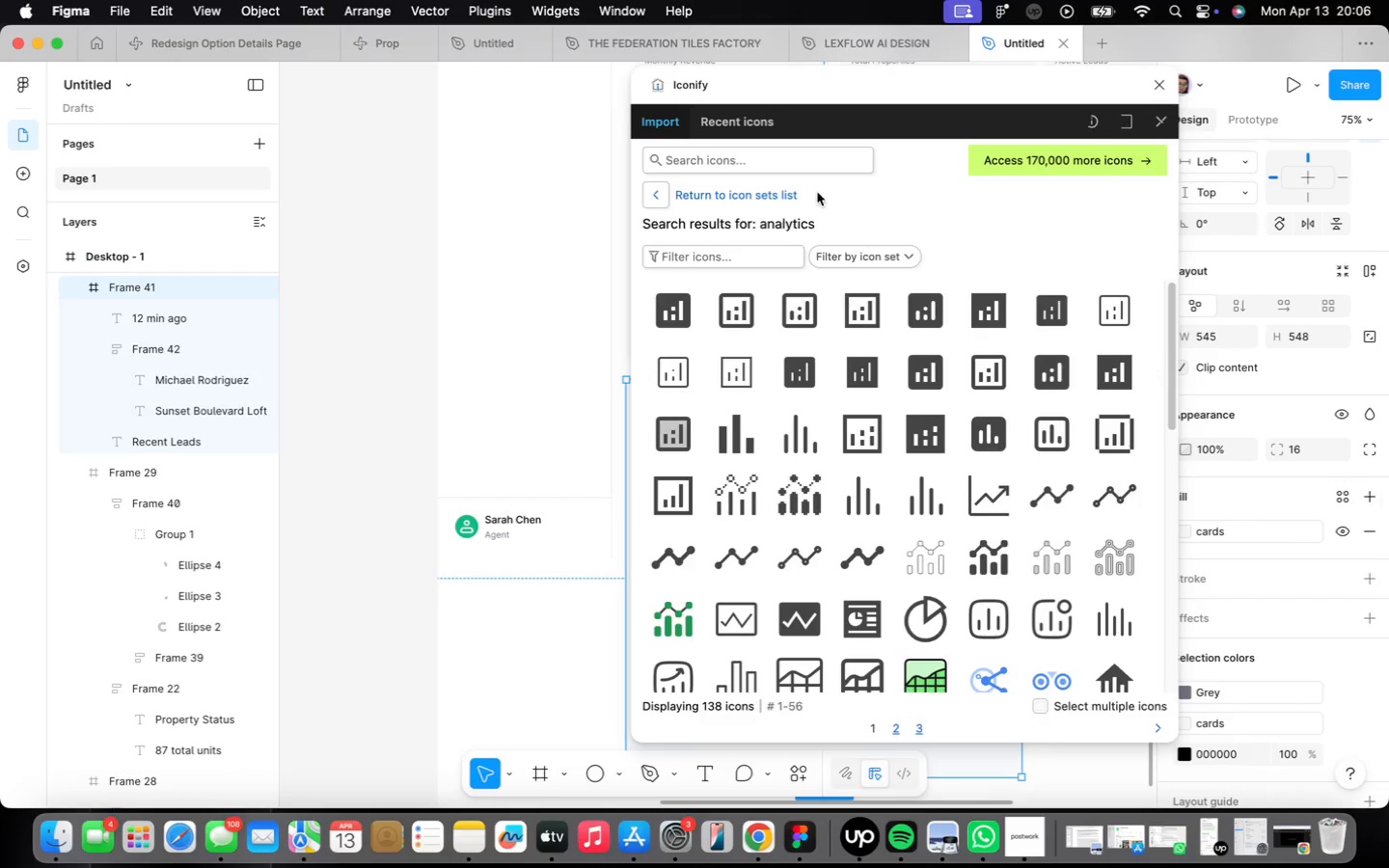 
left_click([801, 168])
 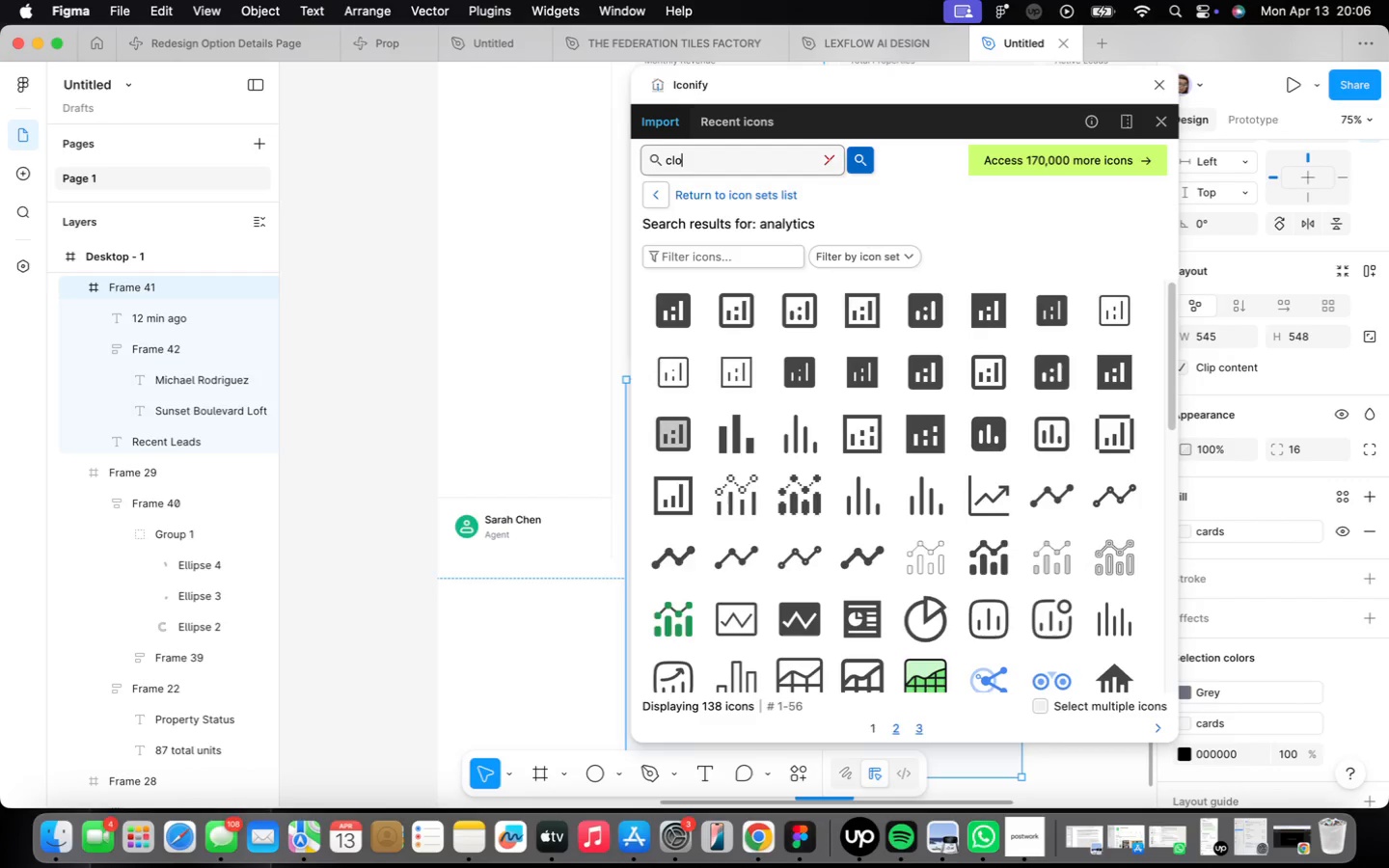 
type(clock)
 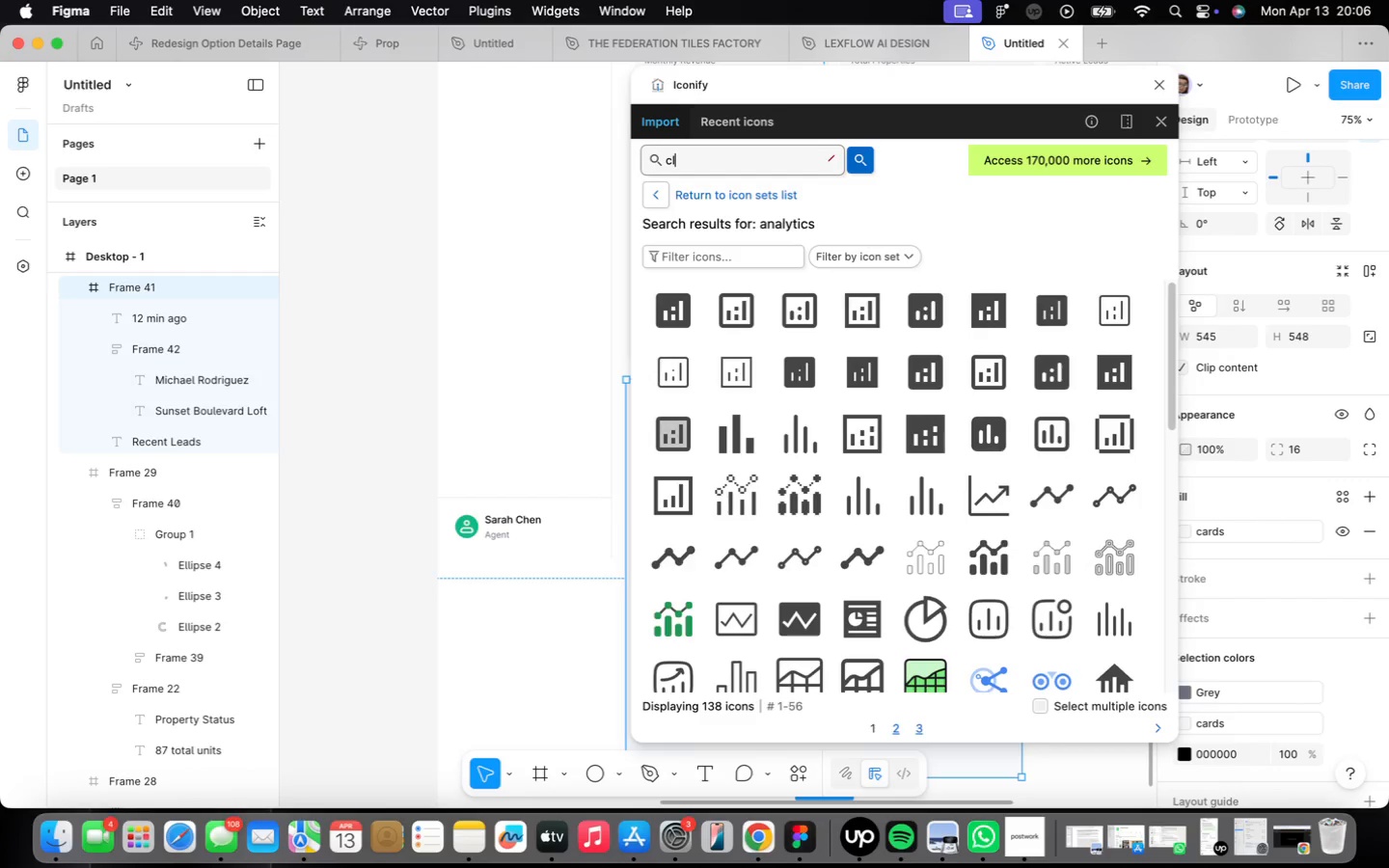 
key(Enter)
 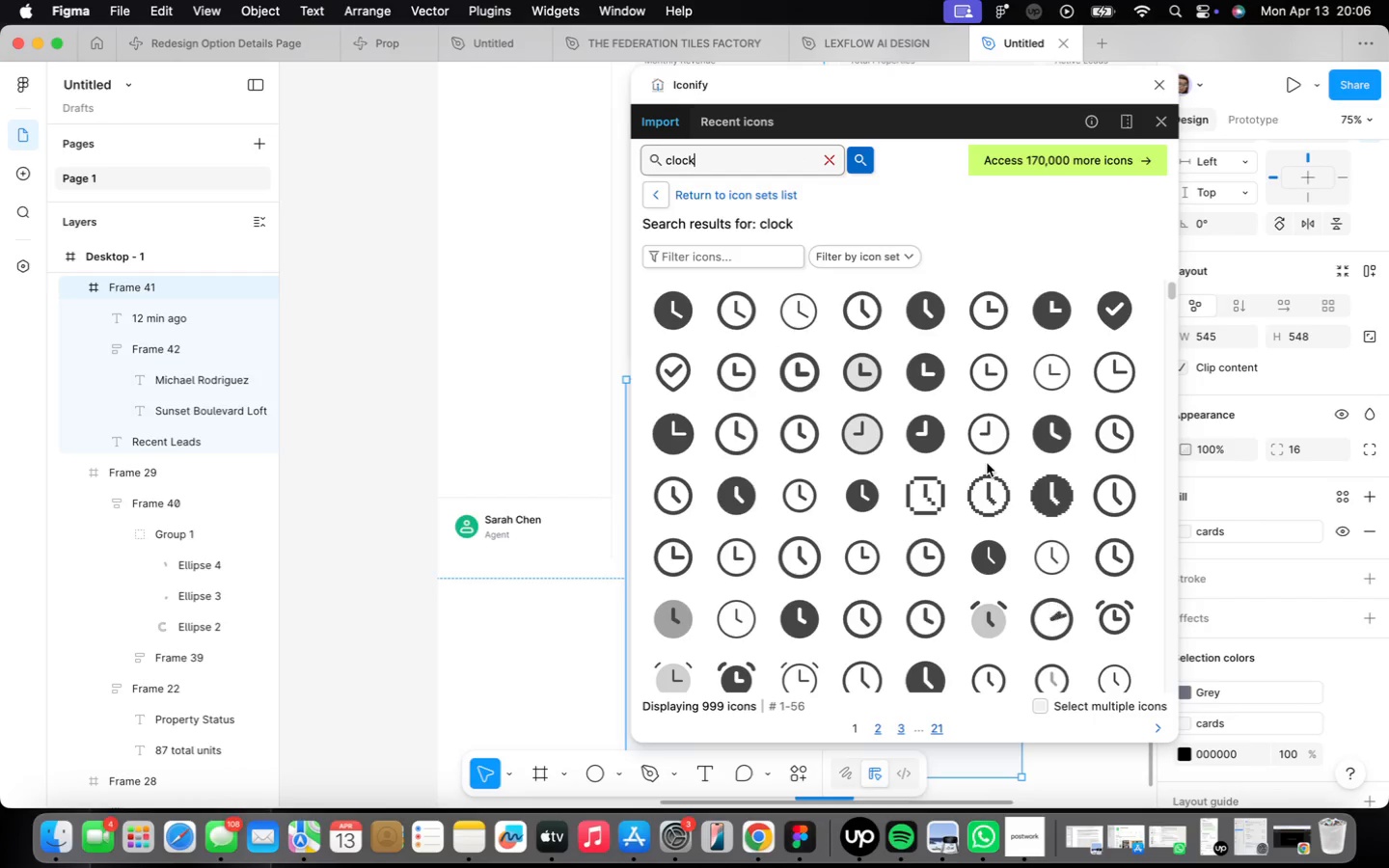 
wait(5.6)
 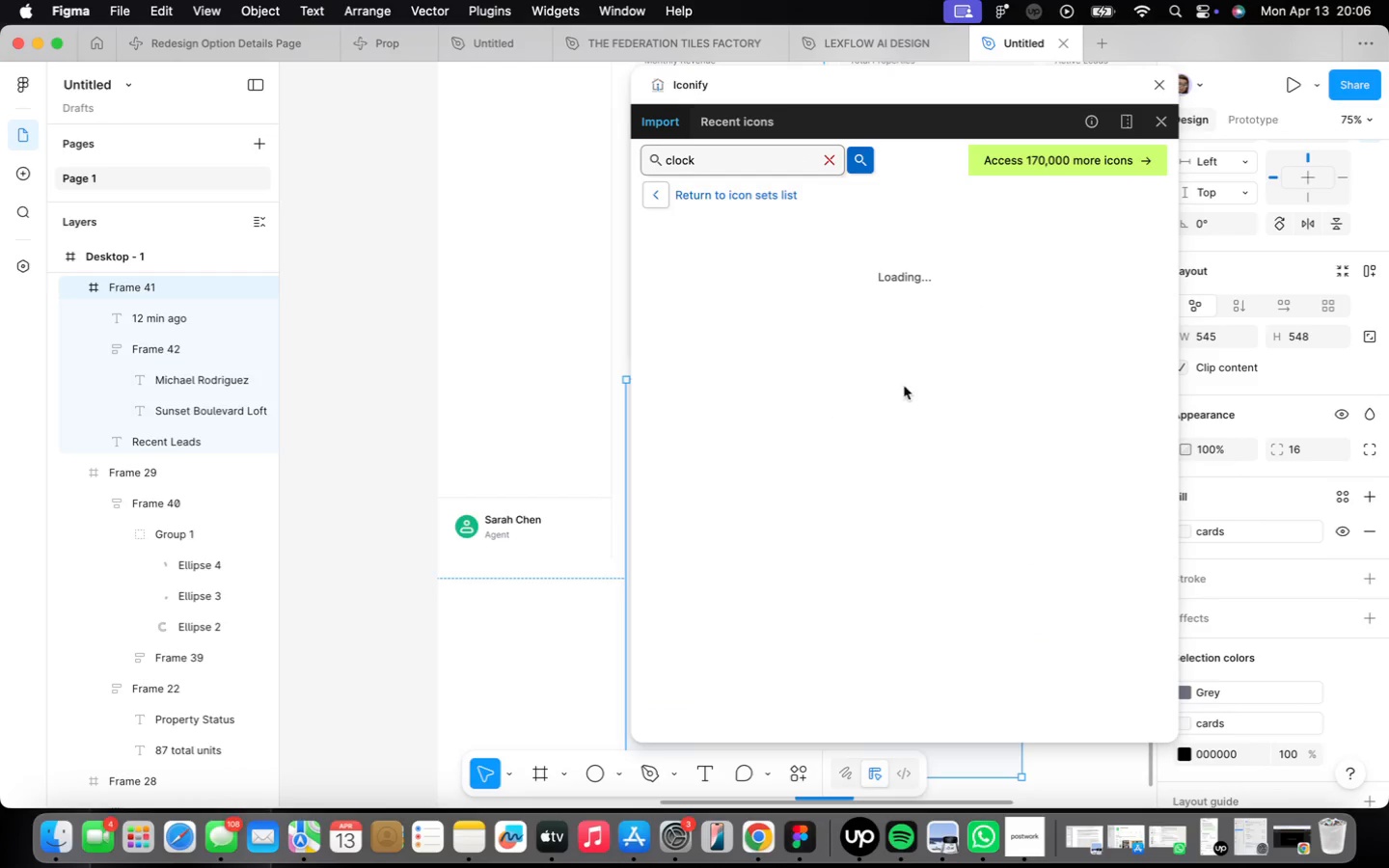 
left_click([977, 391])
 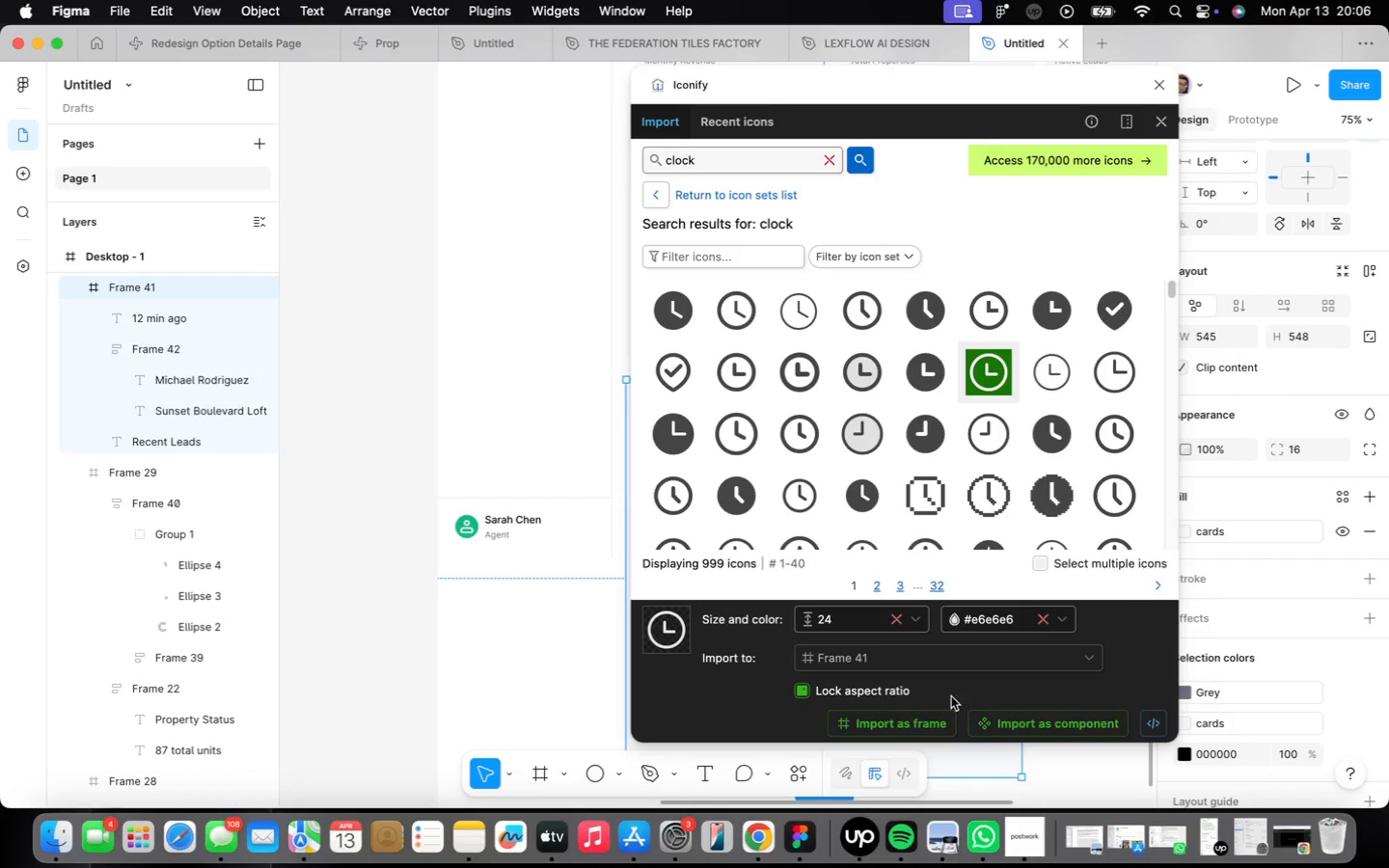 
left_click([925, 731])
 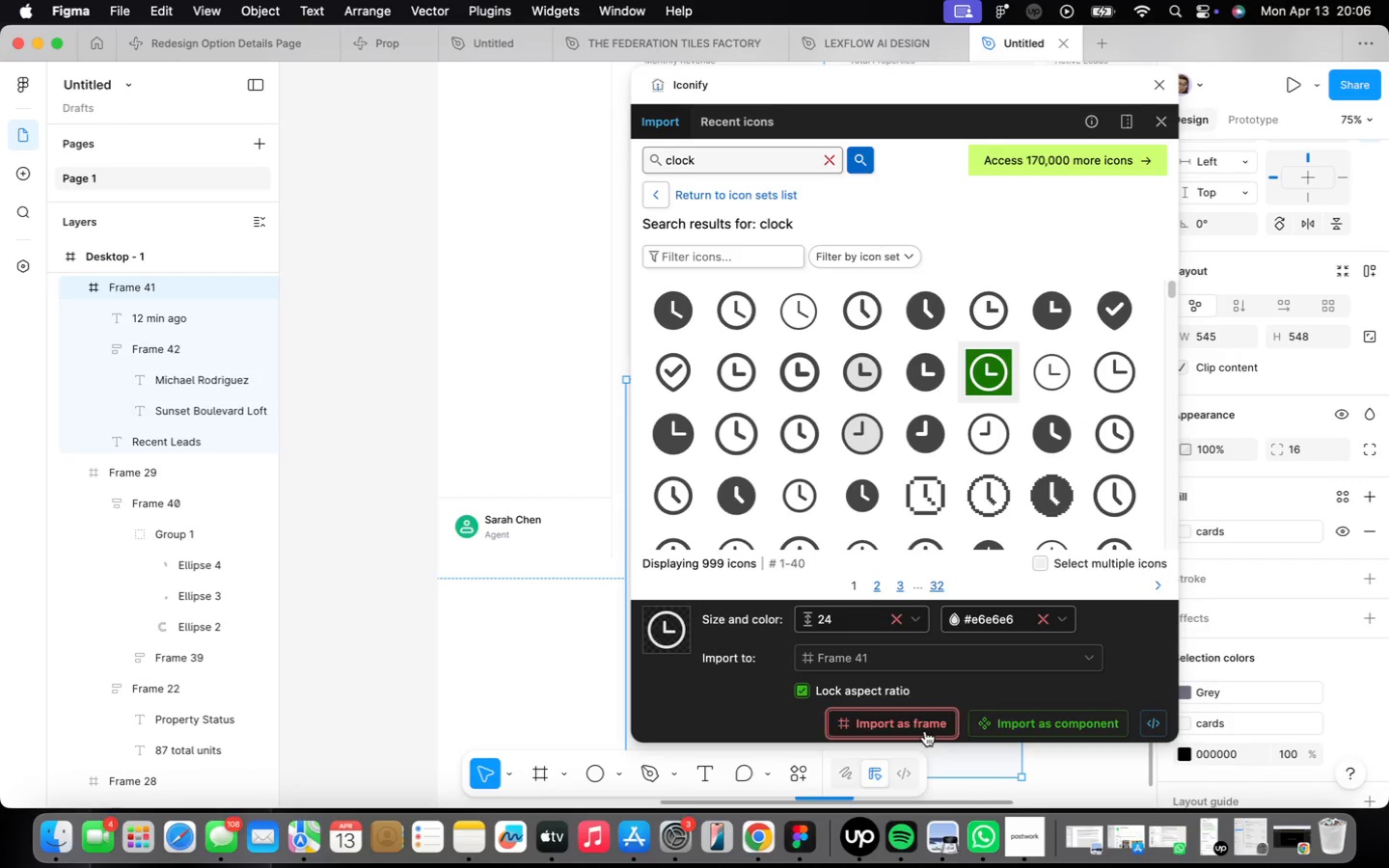 
left_click_drag(start_coordinate=[1163, 90], to_coordinate=[1167, 95])
 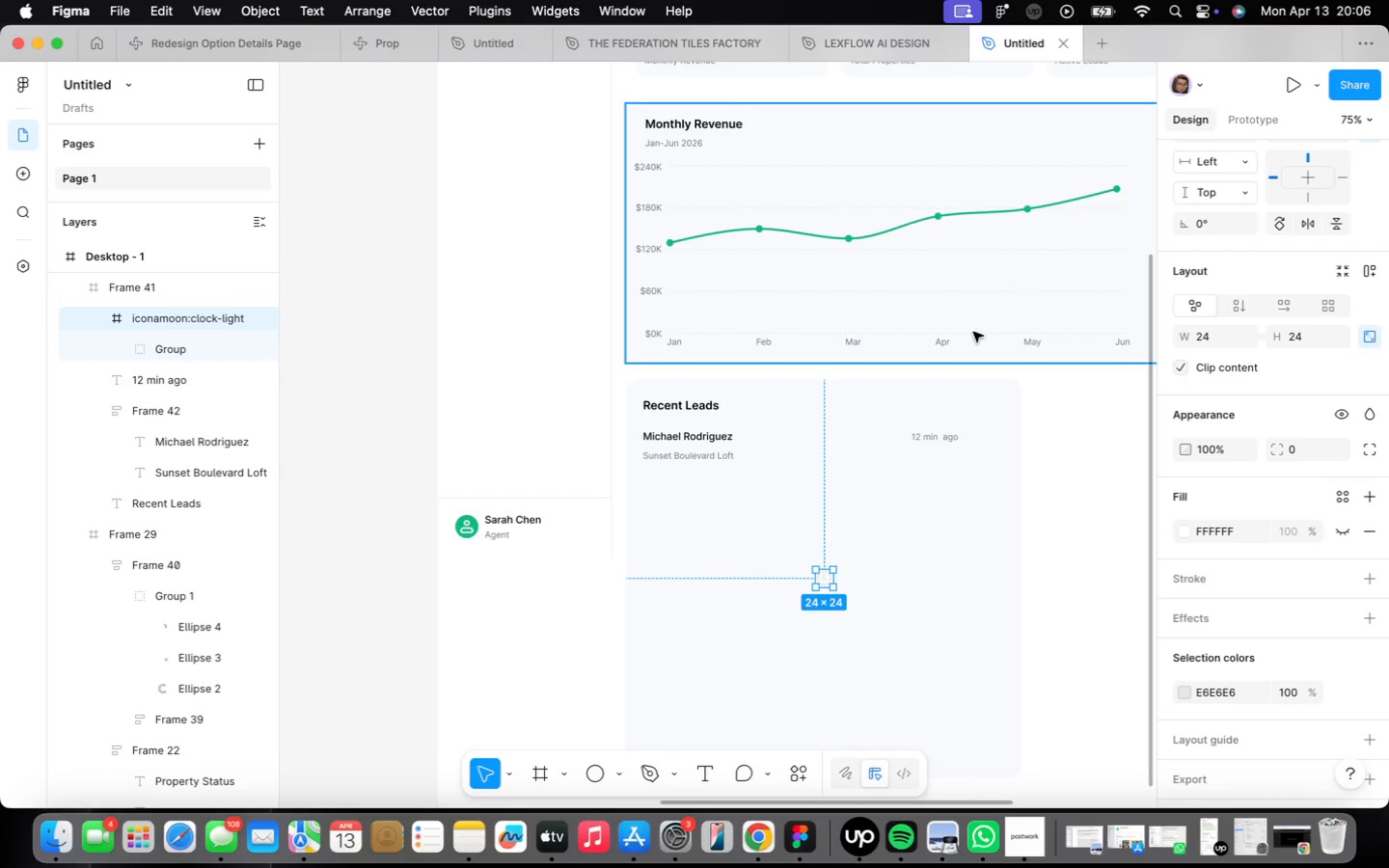 
left_click_drag(start_coordinate=[828, 580], to_coordinate=[891, 439])
 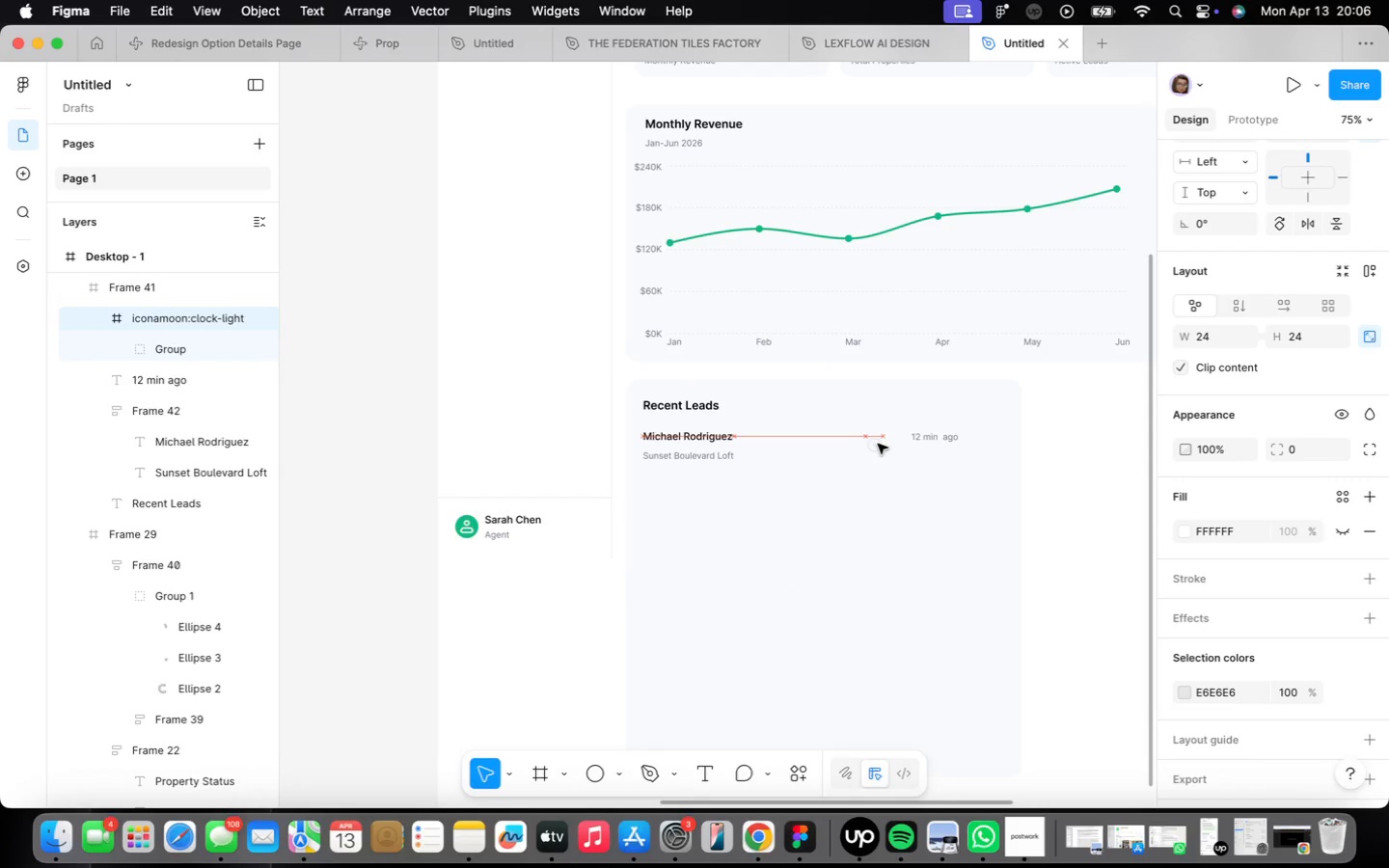 
scroll: coordinate [891, 439], scroll_direction: up, amount: 4.0
 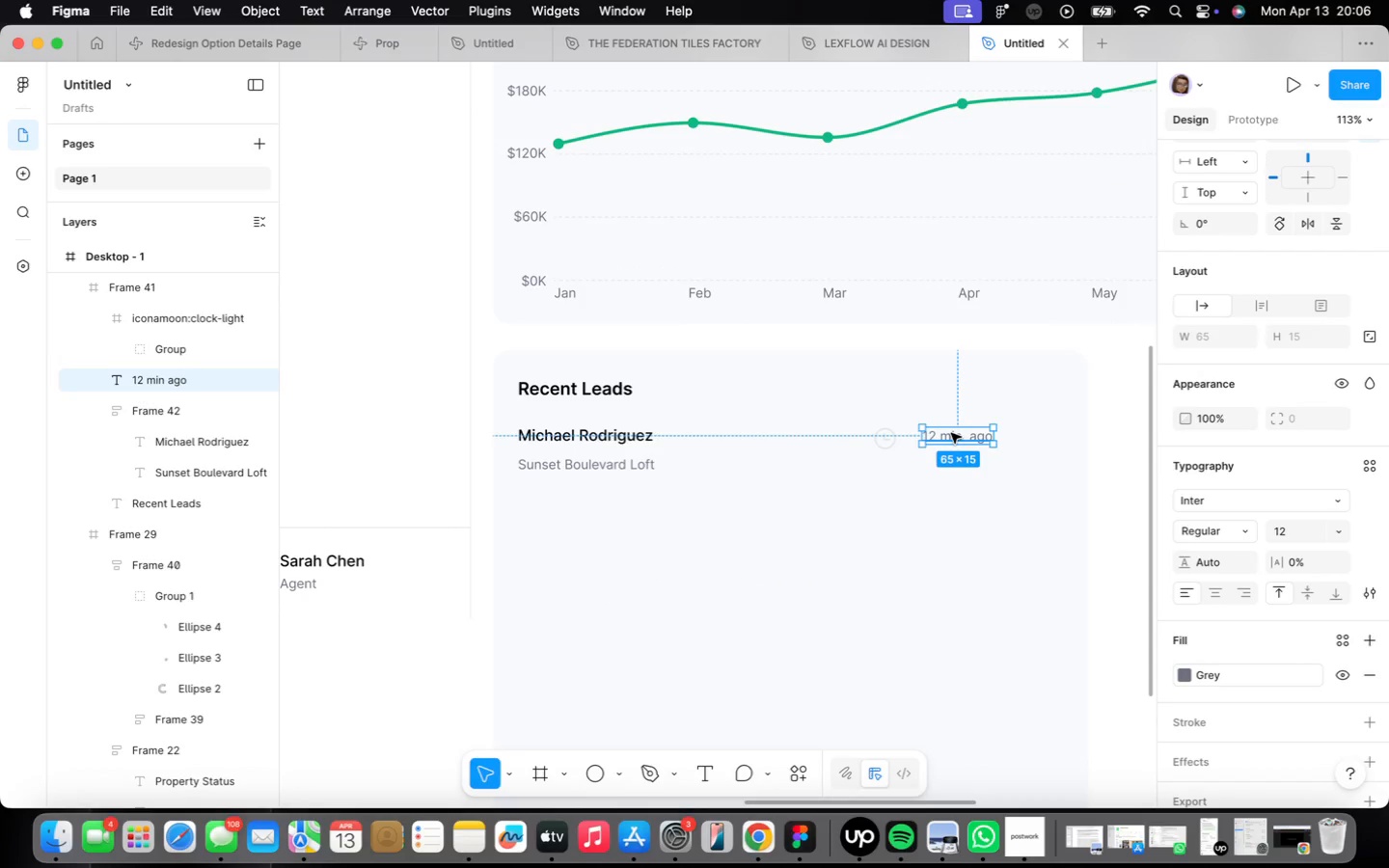 
left_click([896, 440])
 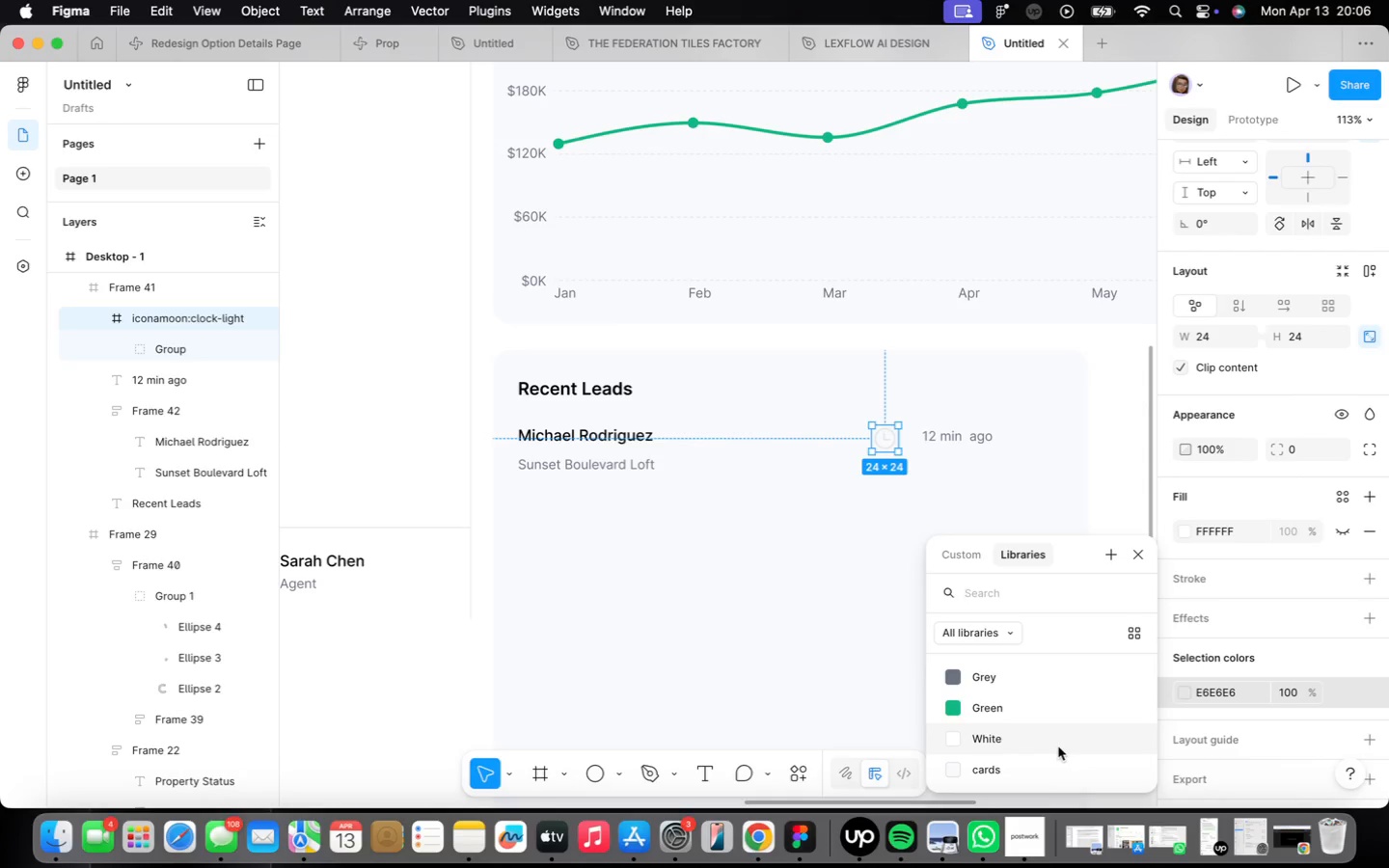 
left_click([1029, 680])
 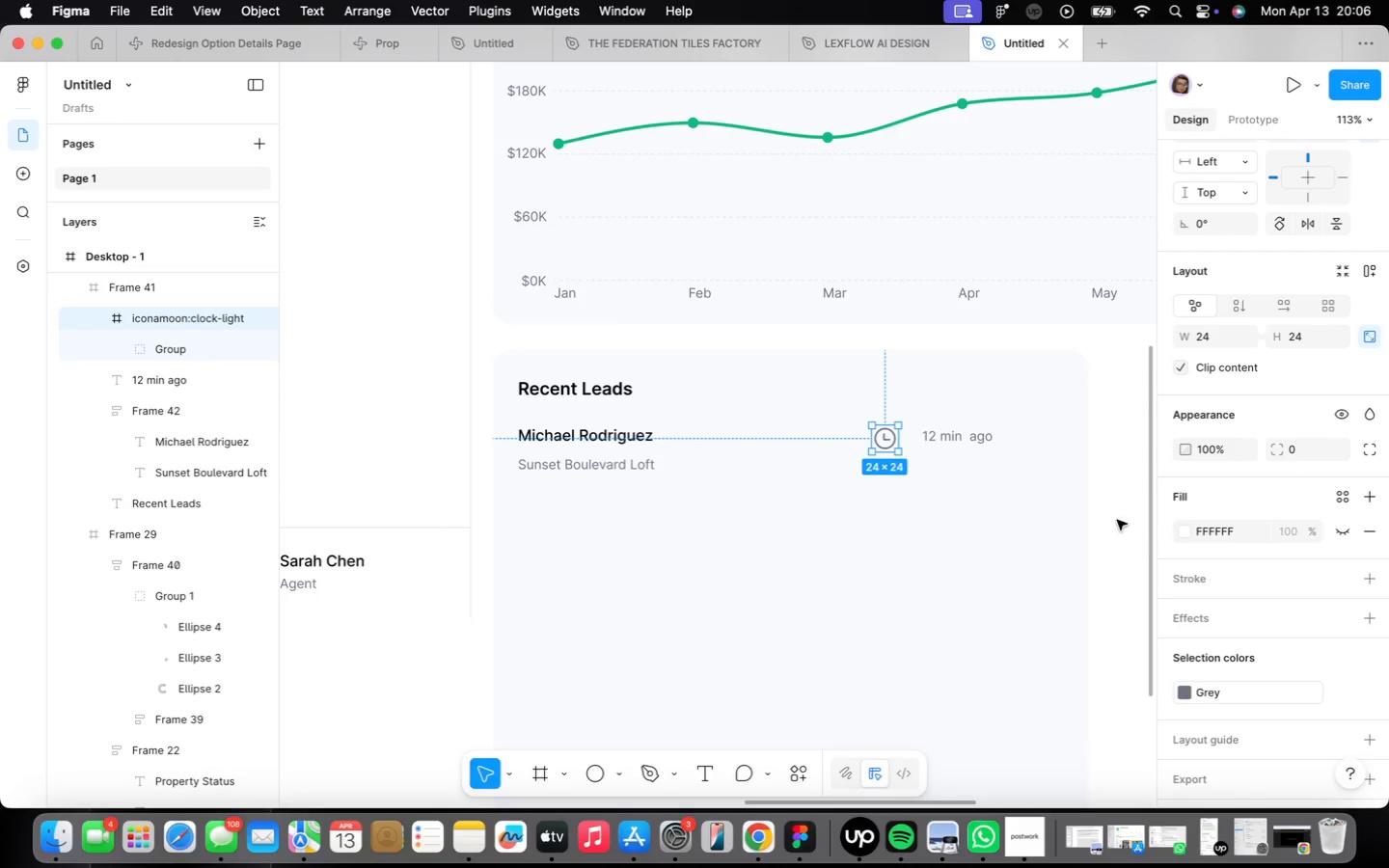 
left_click([1230, 335])
 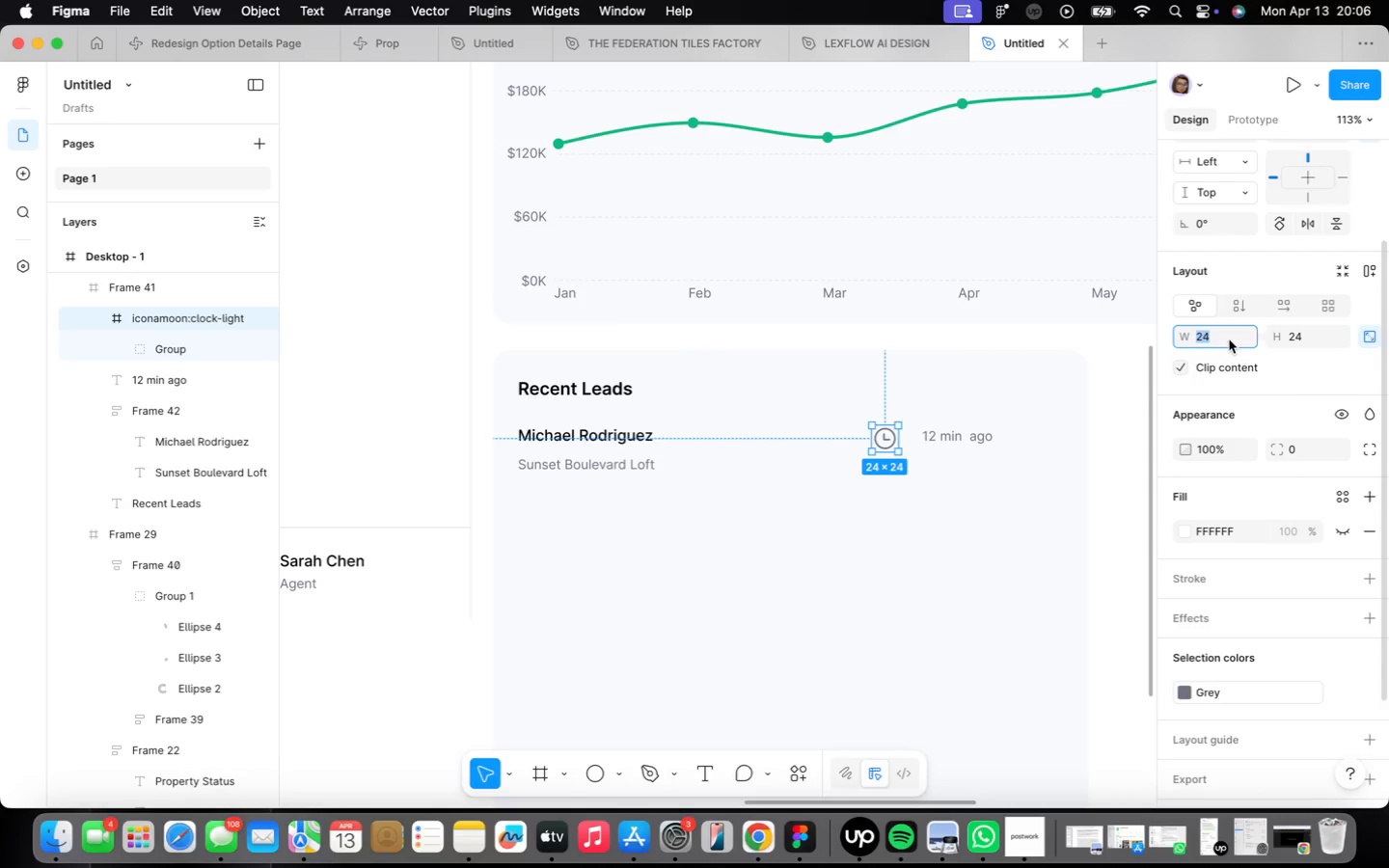 
key(2)
 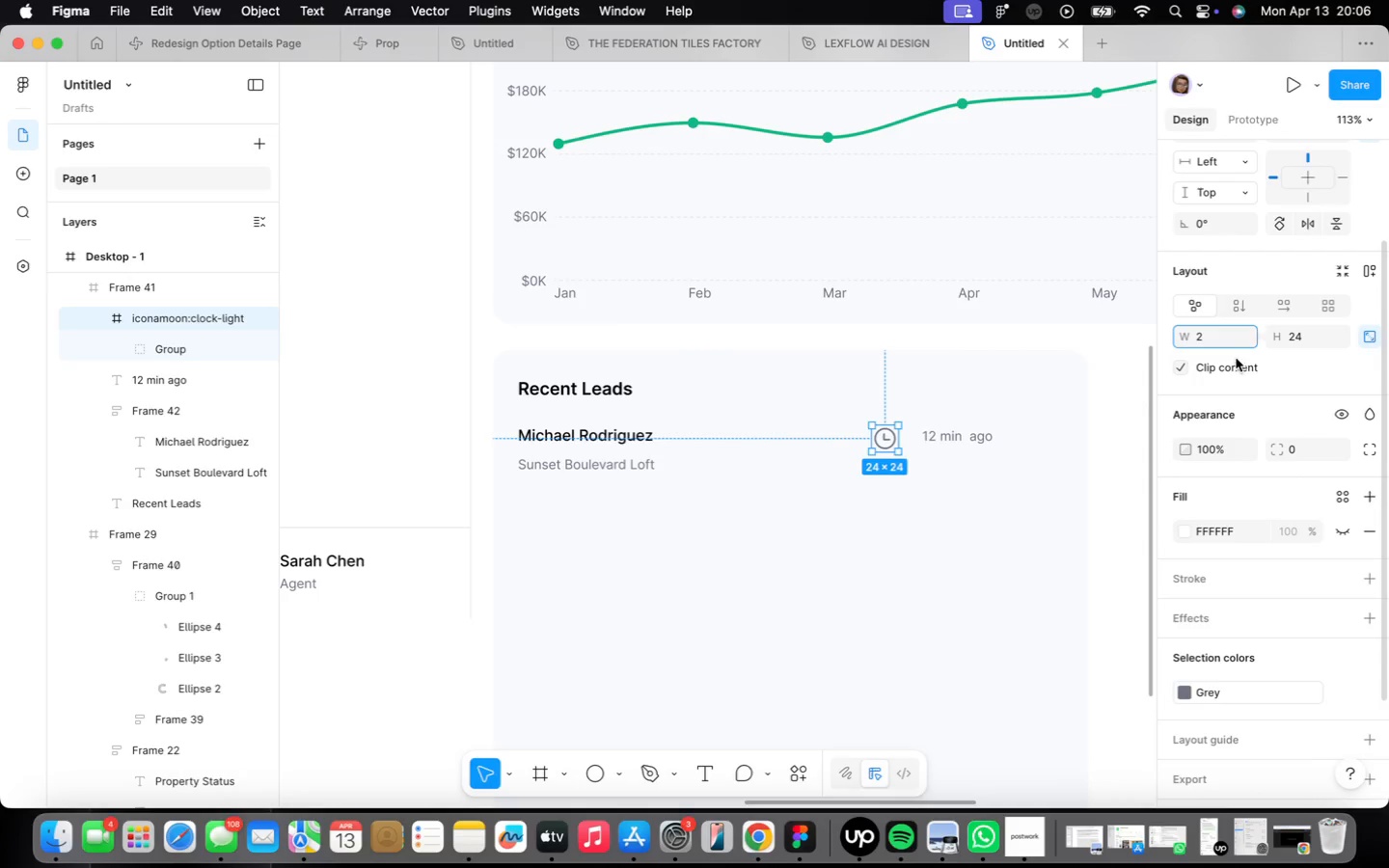 
key(0)
 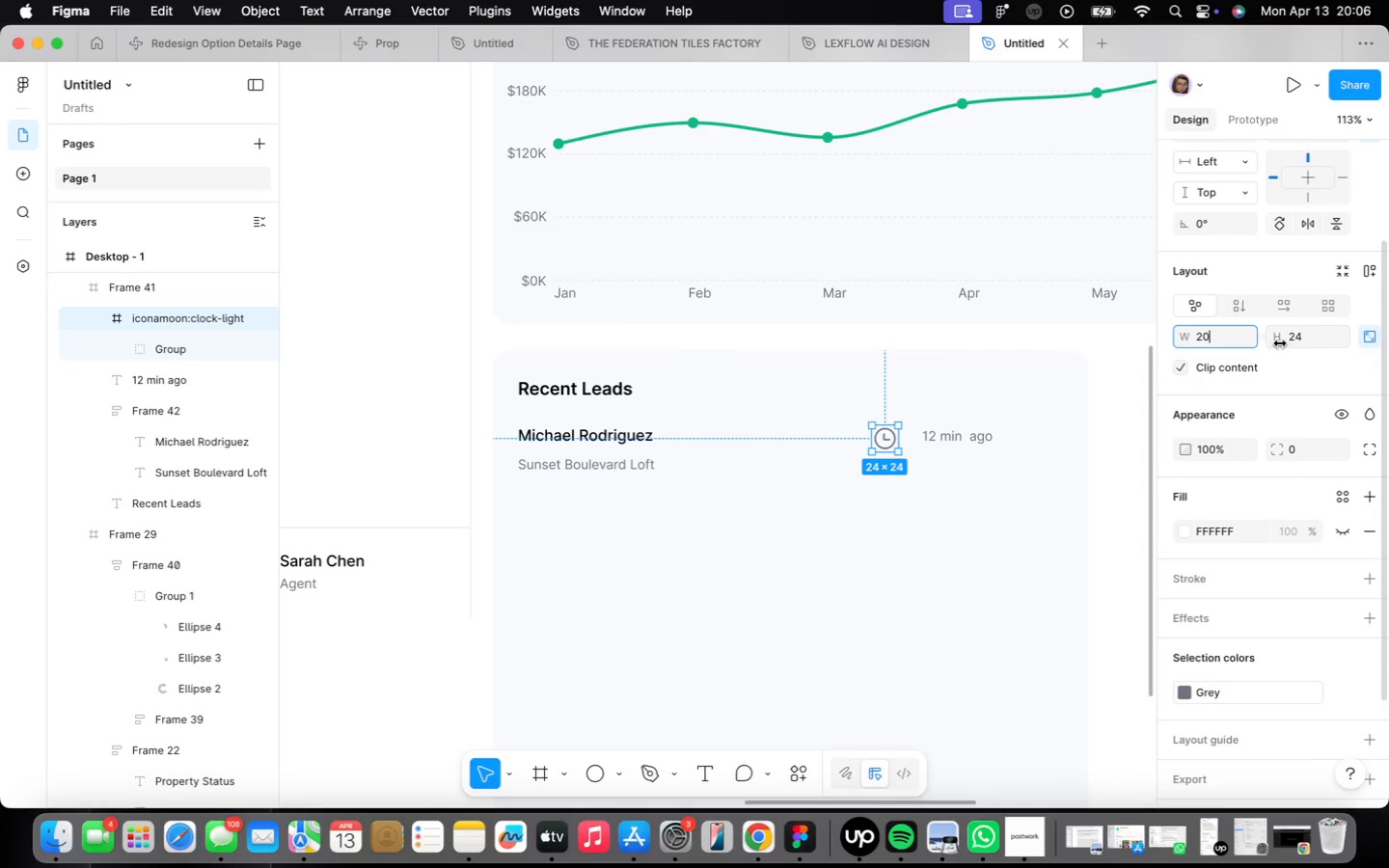 
key(Enter)
 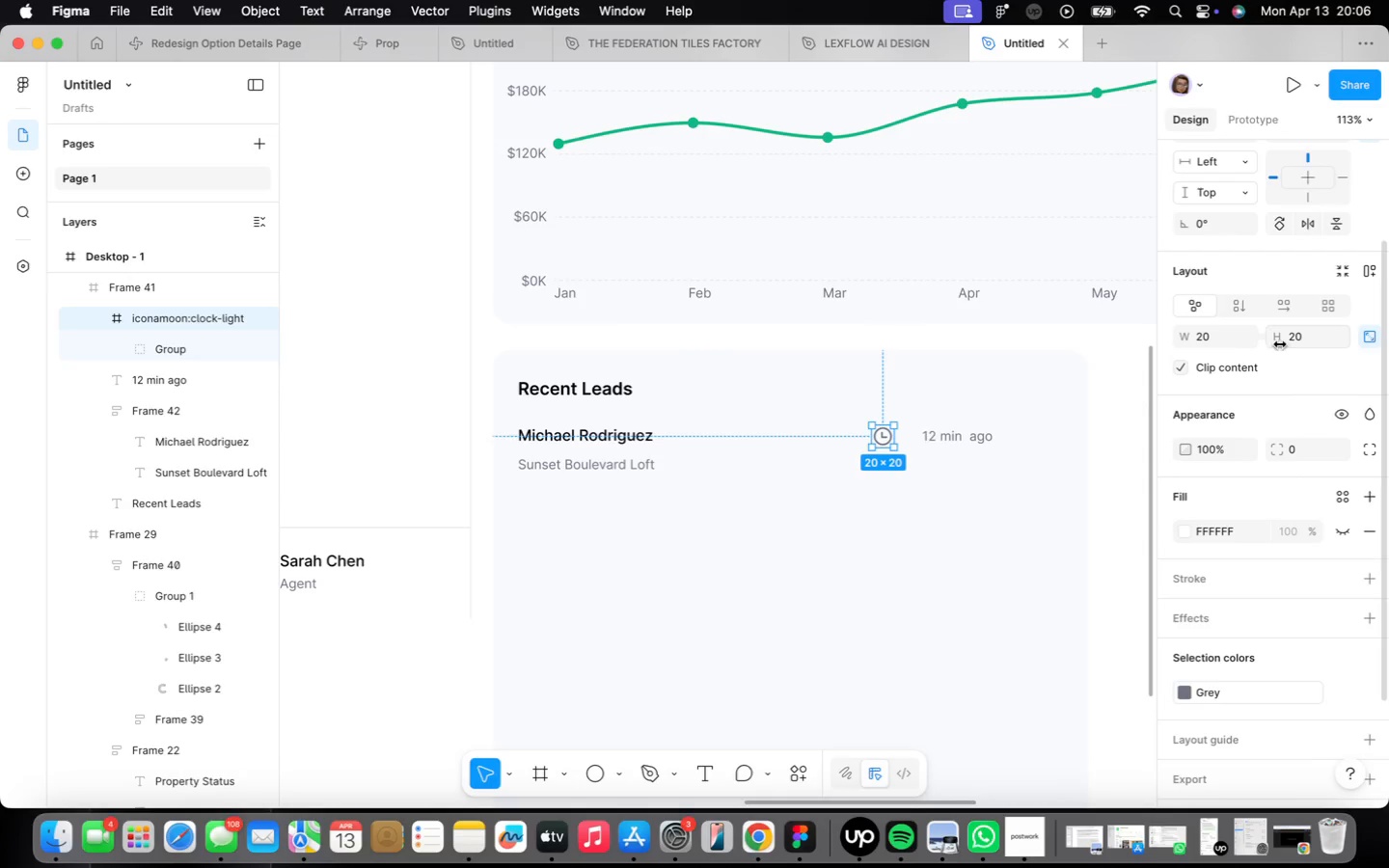 
left_click_drag(start_coordinate=[883, 431], to_coordinate=[902, 435])
 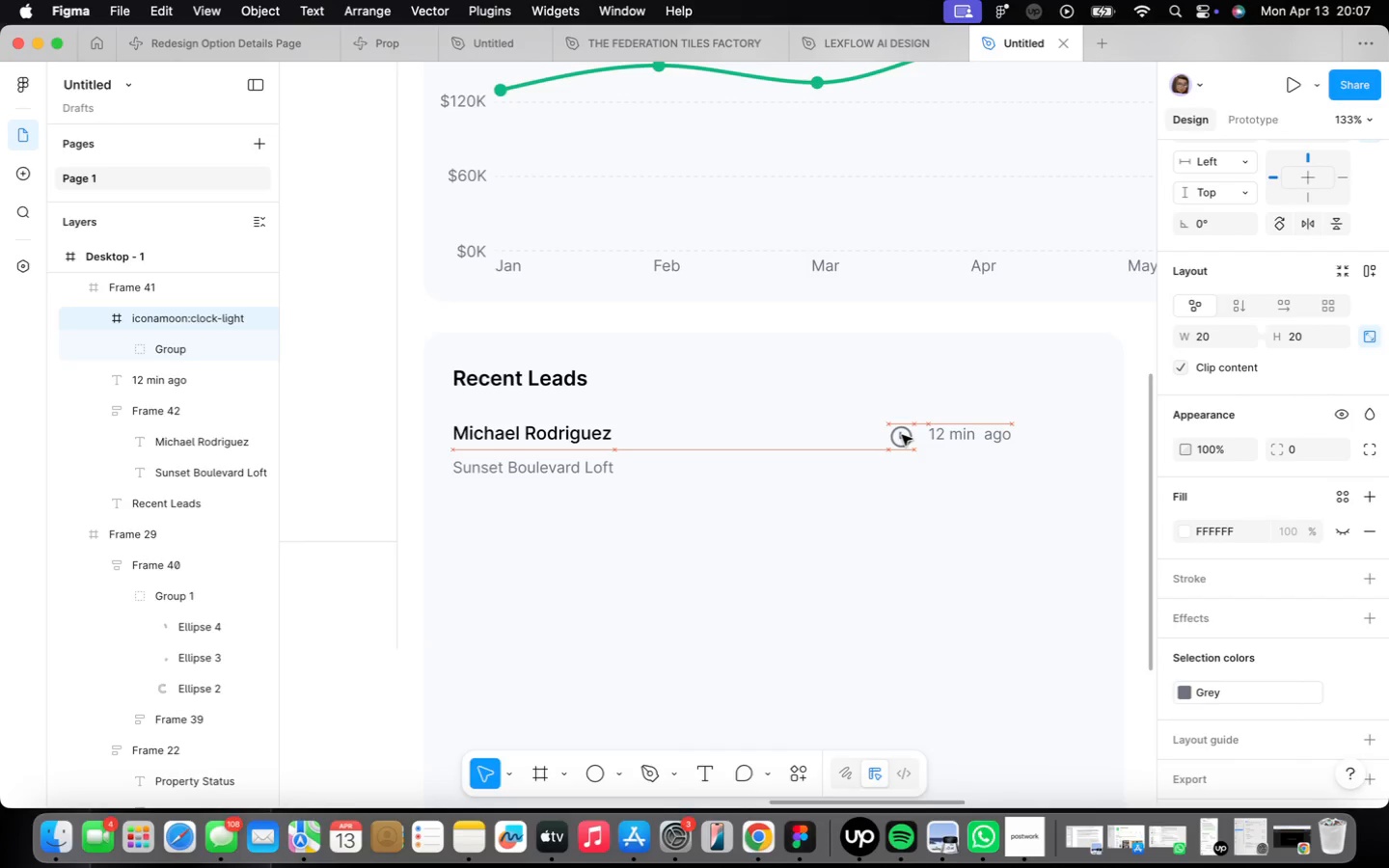 
scroll: coordinate [887, 448], scroll_direction: up, amount: 2.0
 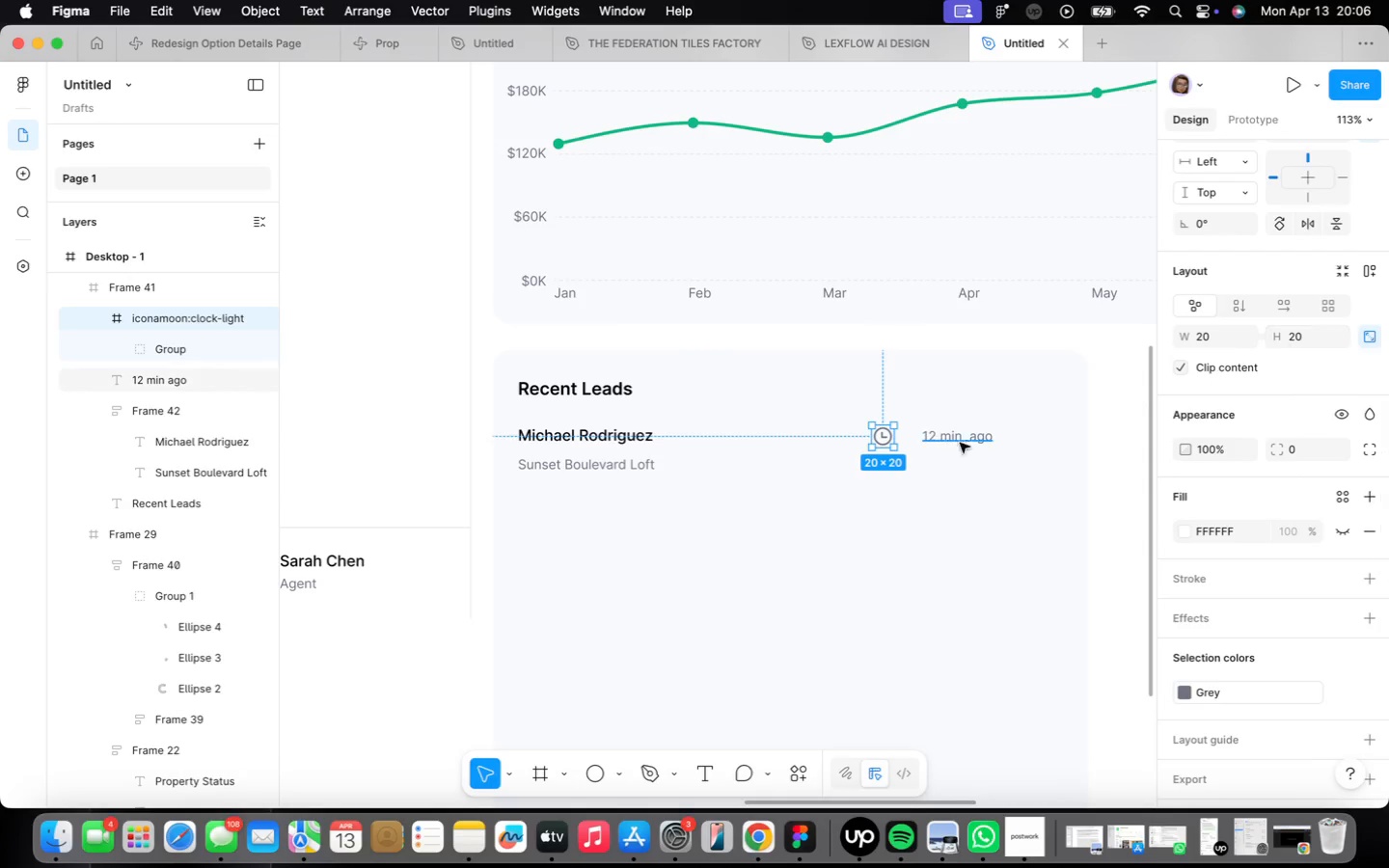 
hold_key(key=ShiftLeft, duration=0.61)
left_click([973, 436])
 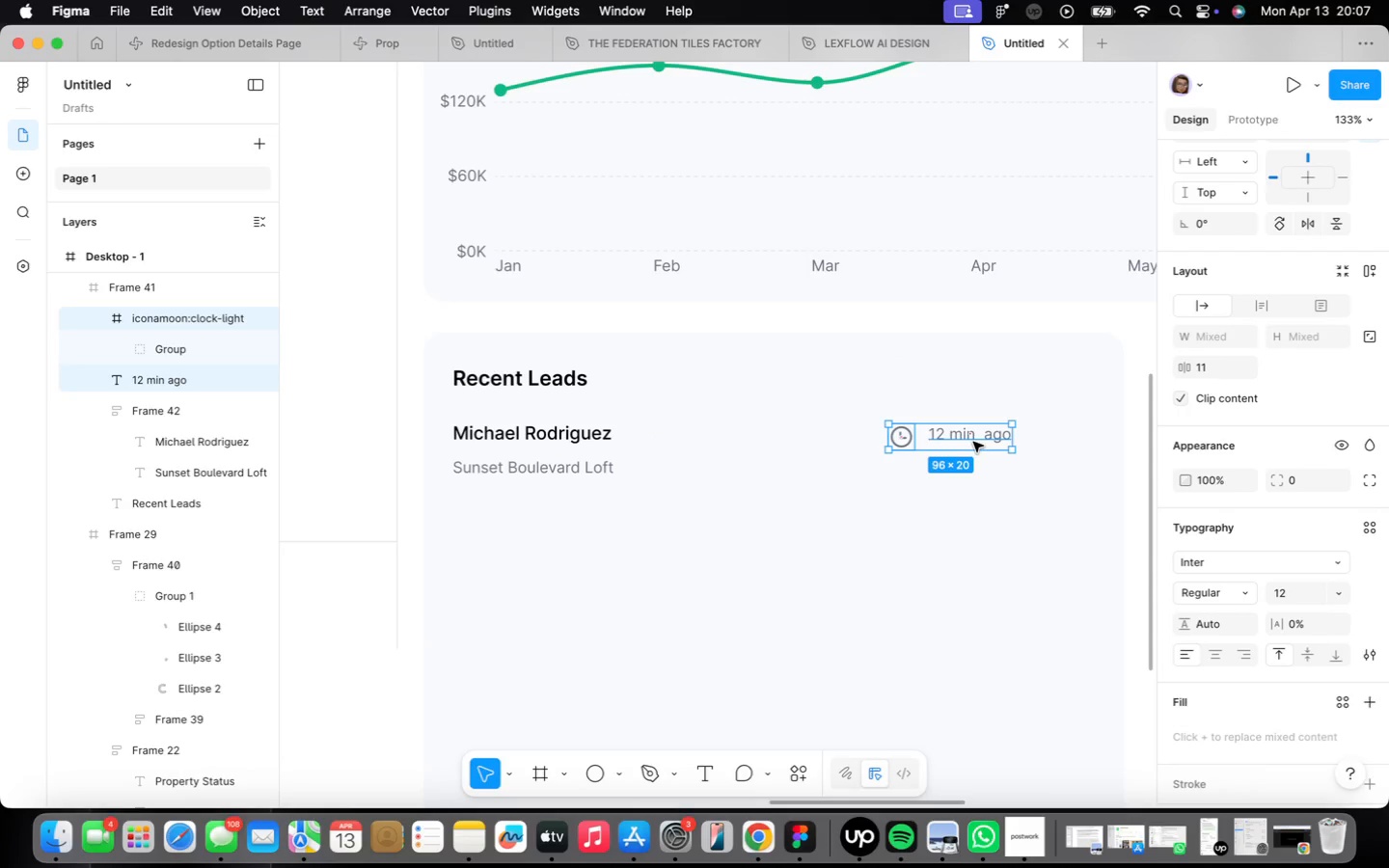 
key(Shift+ShiftLeft)
 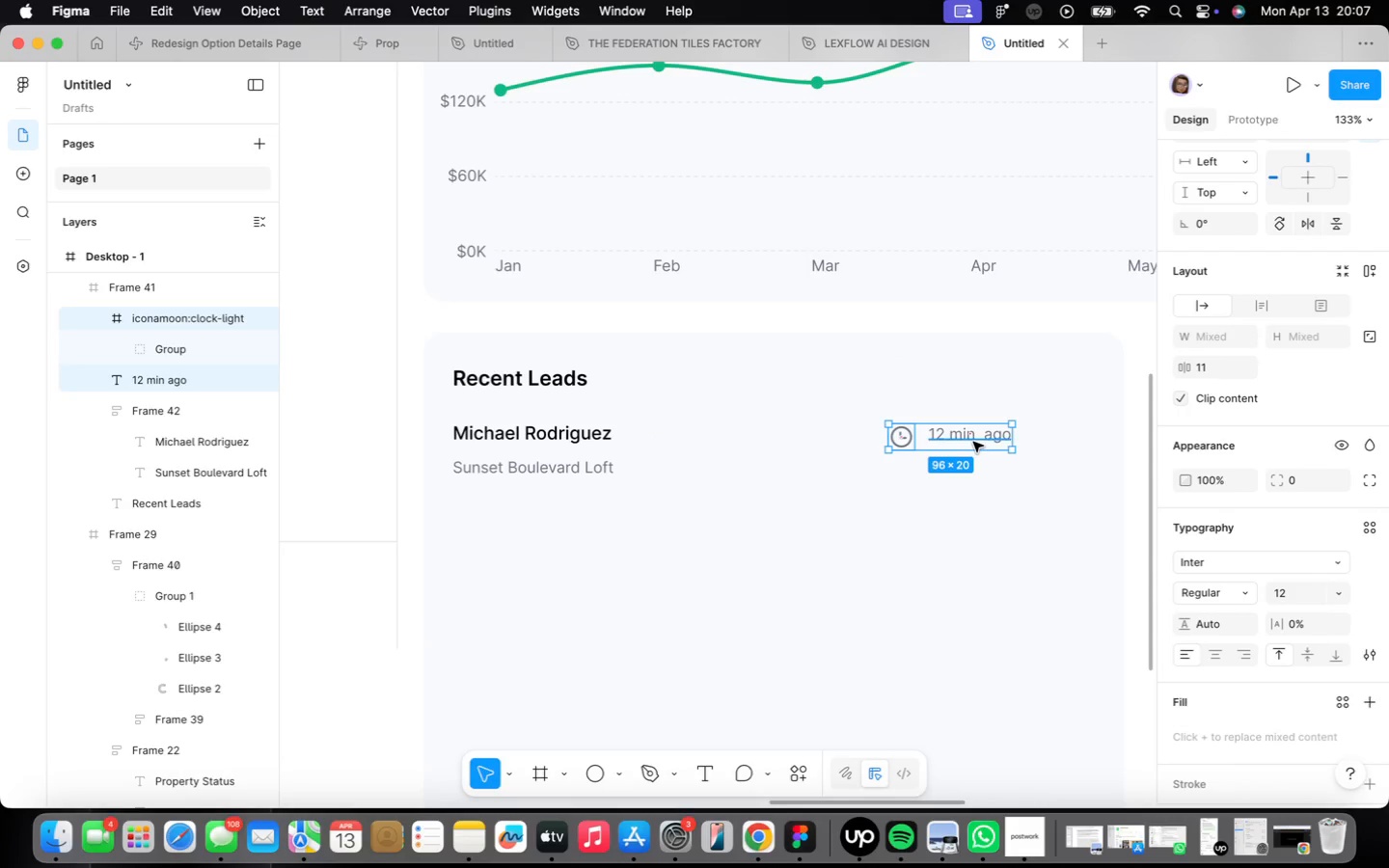 
key(Shift+A)
 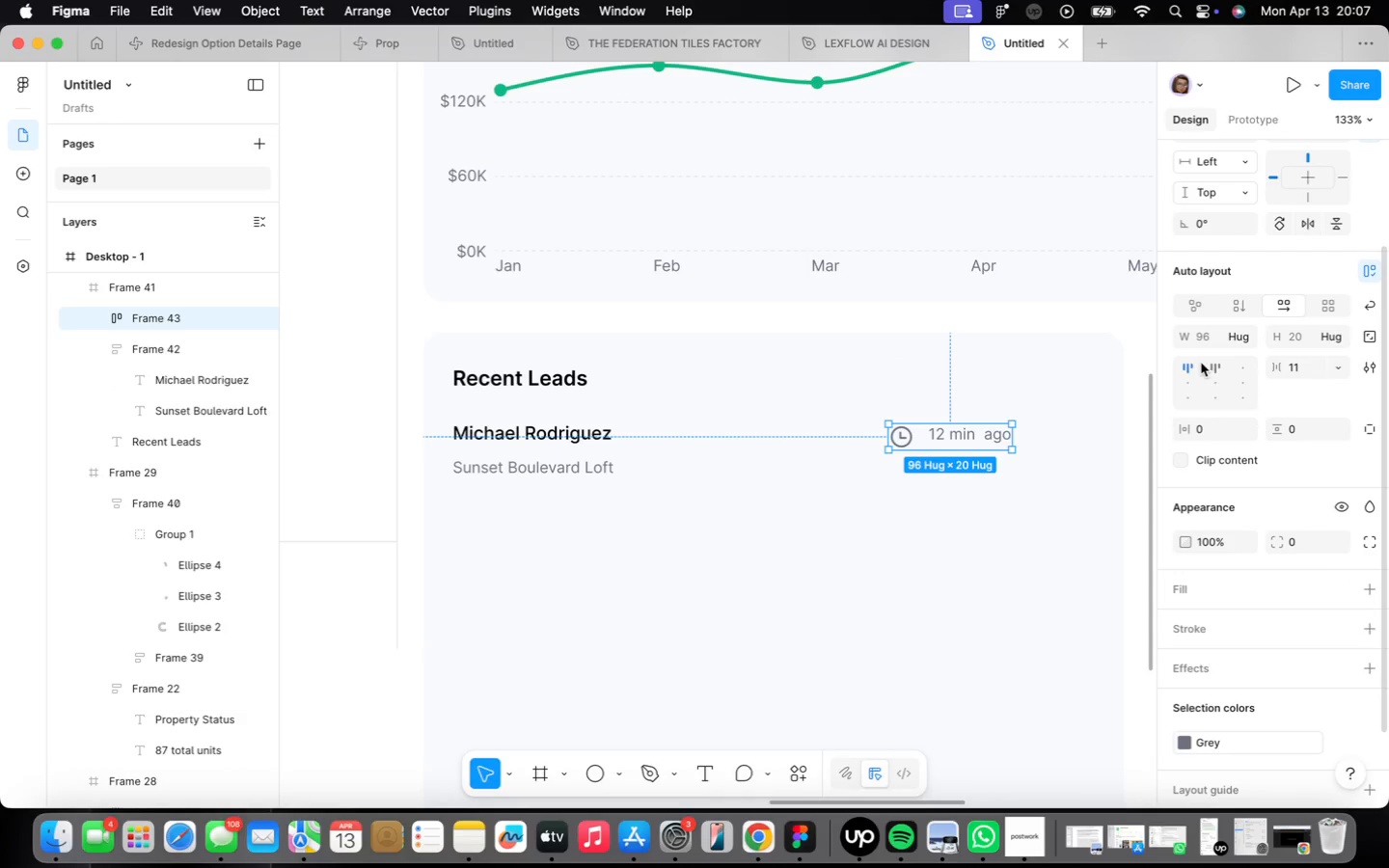 
left_click([1185, 381])
 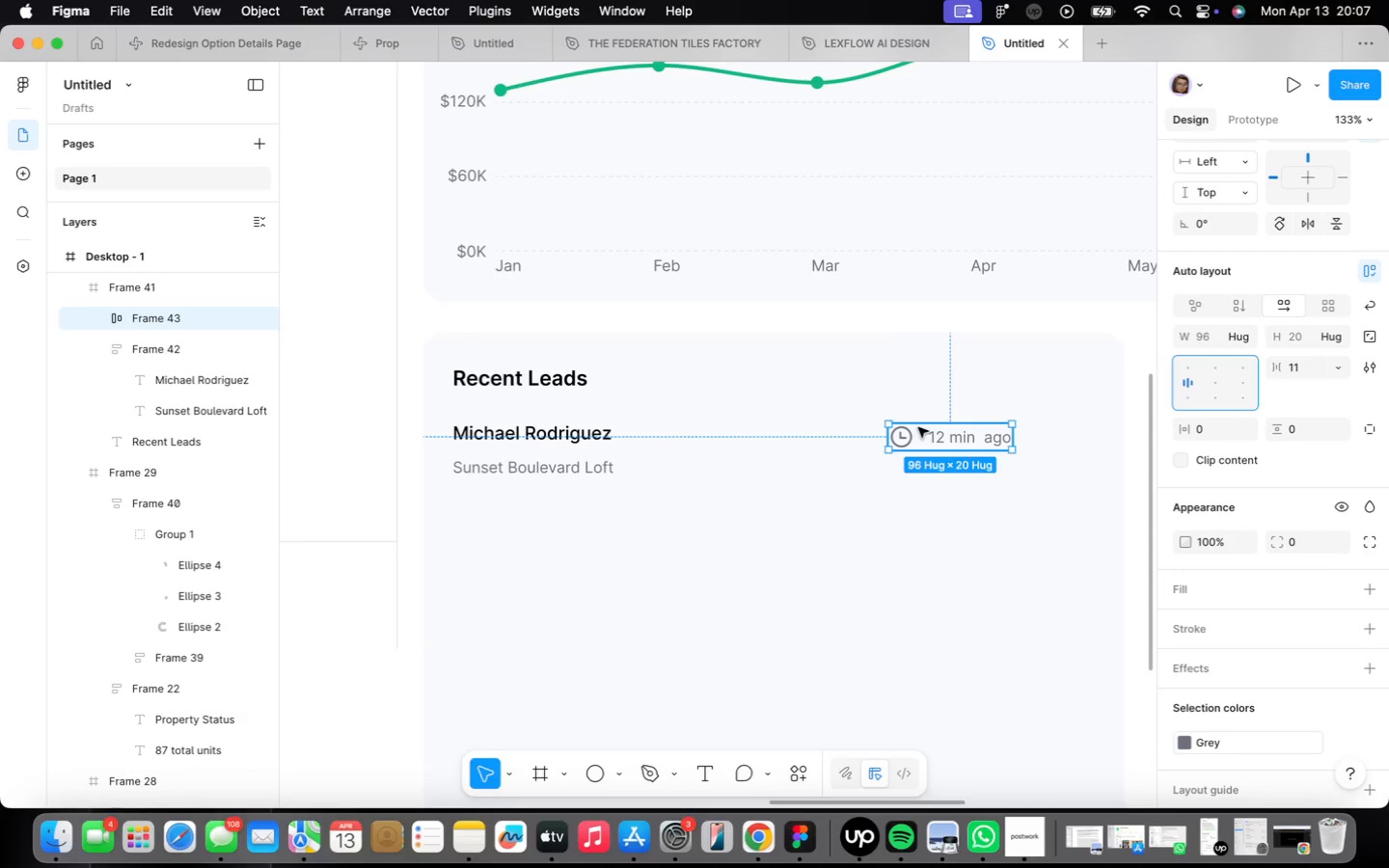 
scroll: coordinate [959, 412], scroll_direction: down, amount: 14.0
 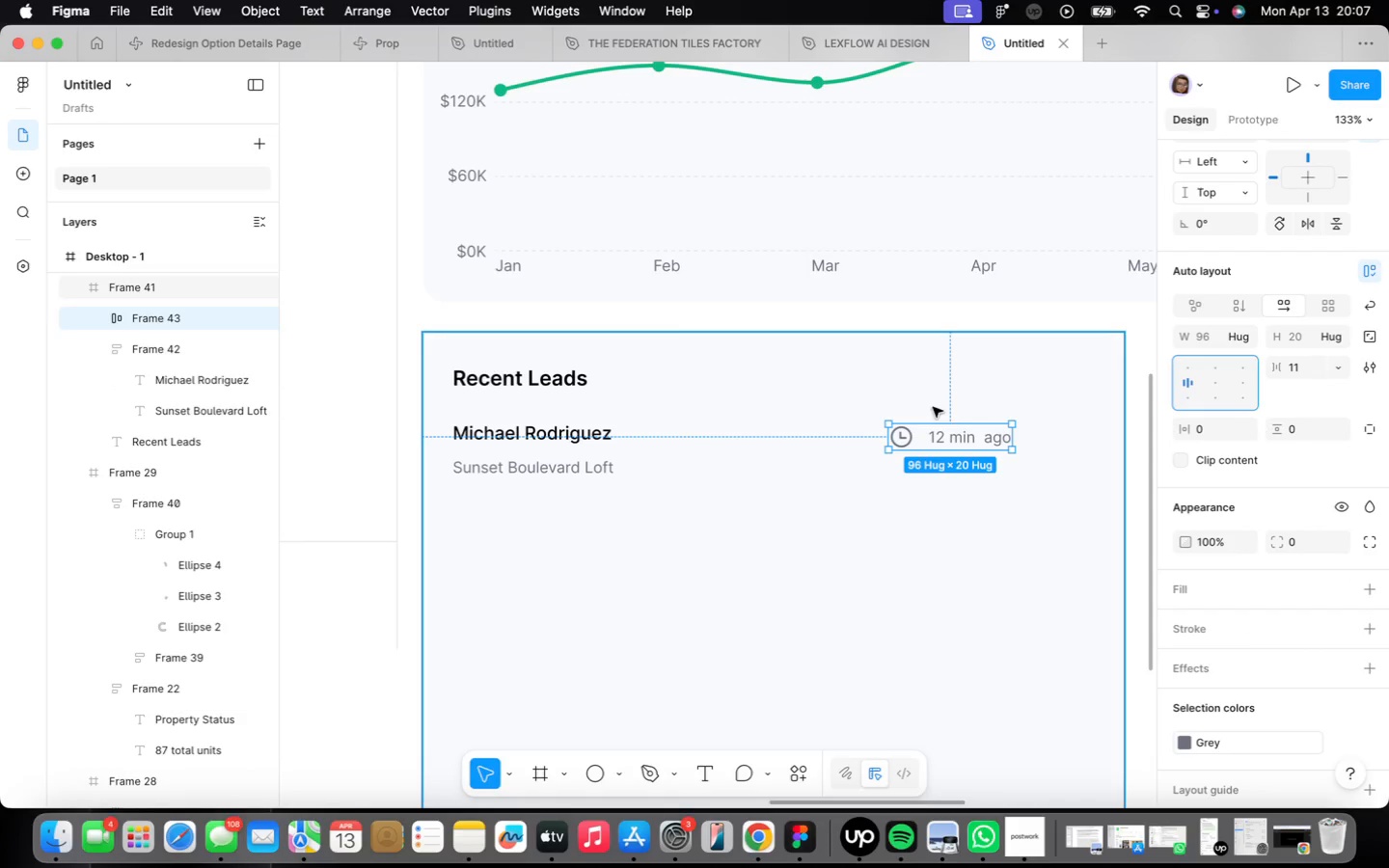 
scroll: coordinate [955, 411], scroll_direction: up, amount: 9.0
 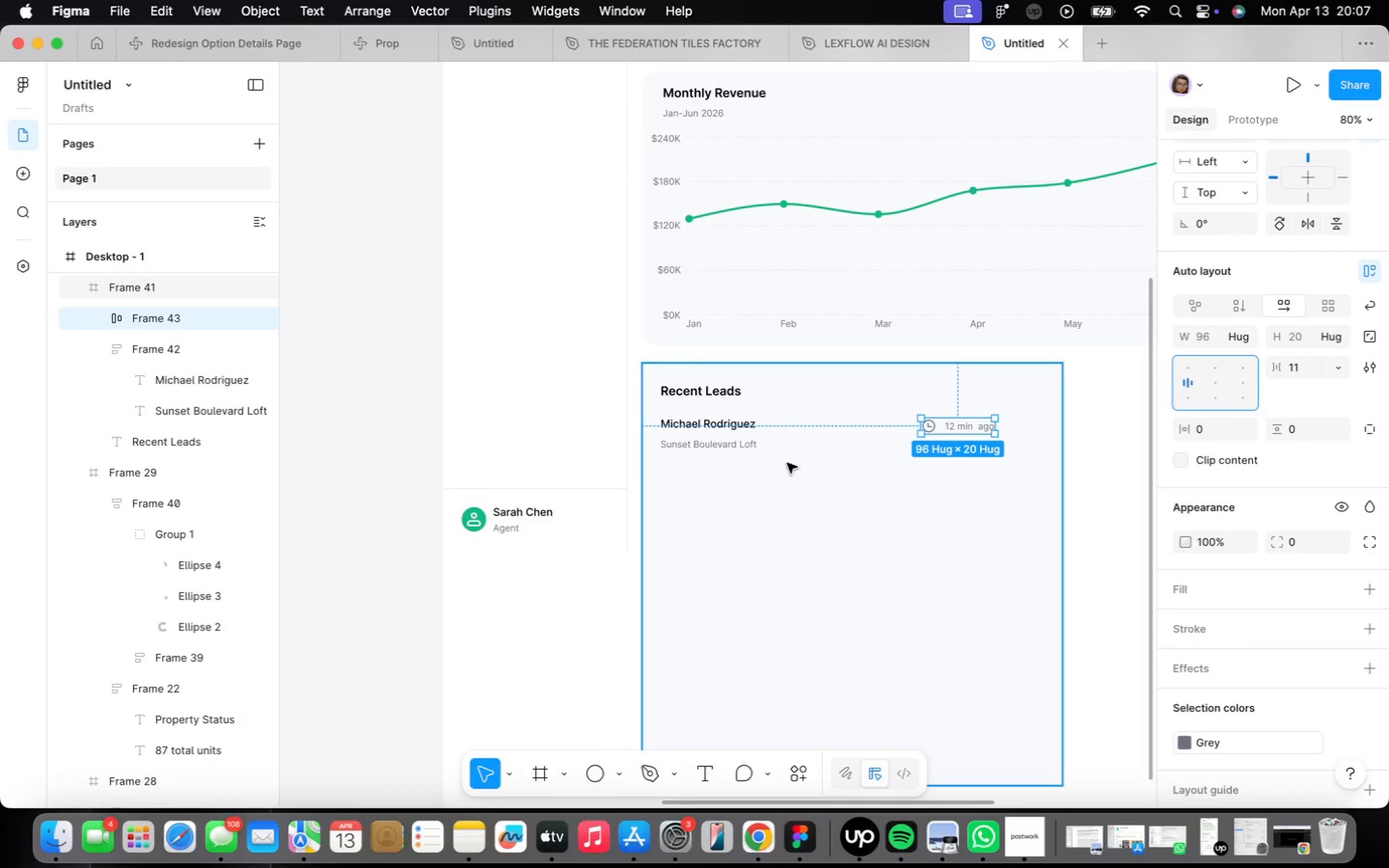 
left_click_drag(start_coordinate=[969, 429], to_coordinate=[1000, 433])
 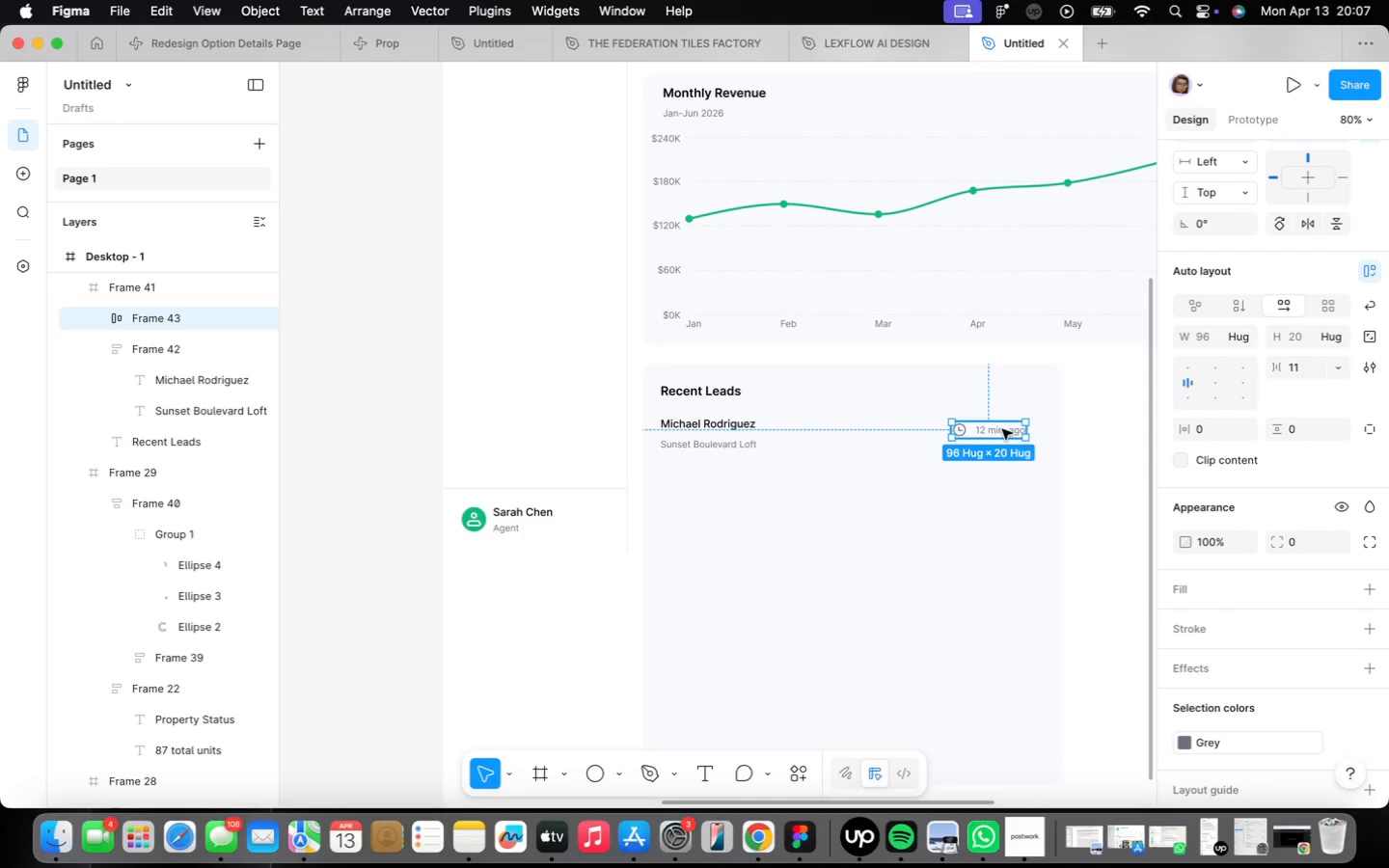 
scroll: coordinate [718, 437], scroll_direction: up, amount: 5.0
 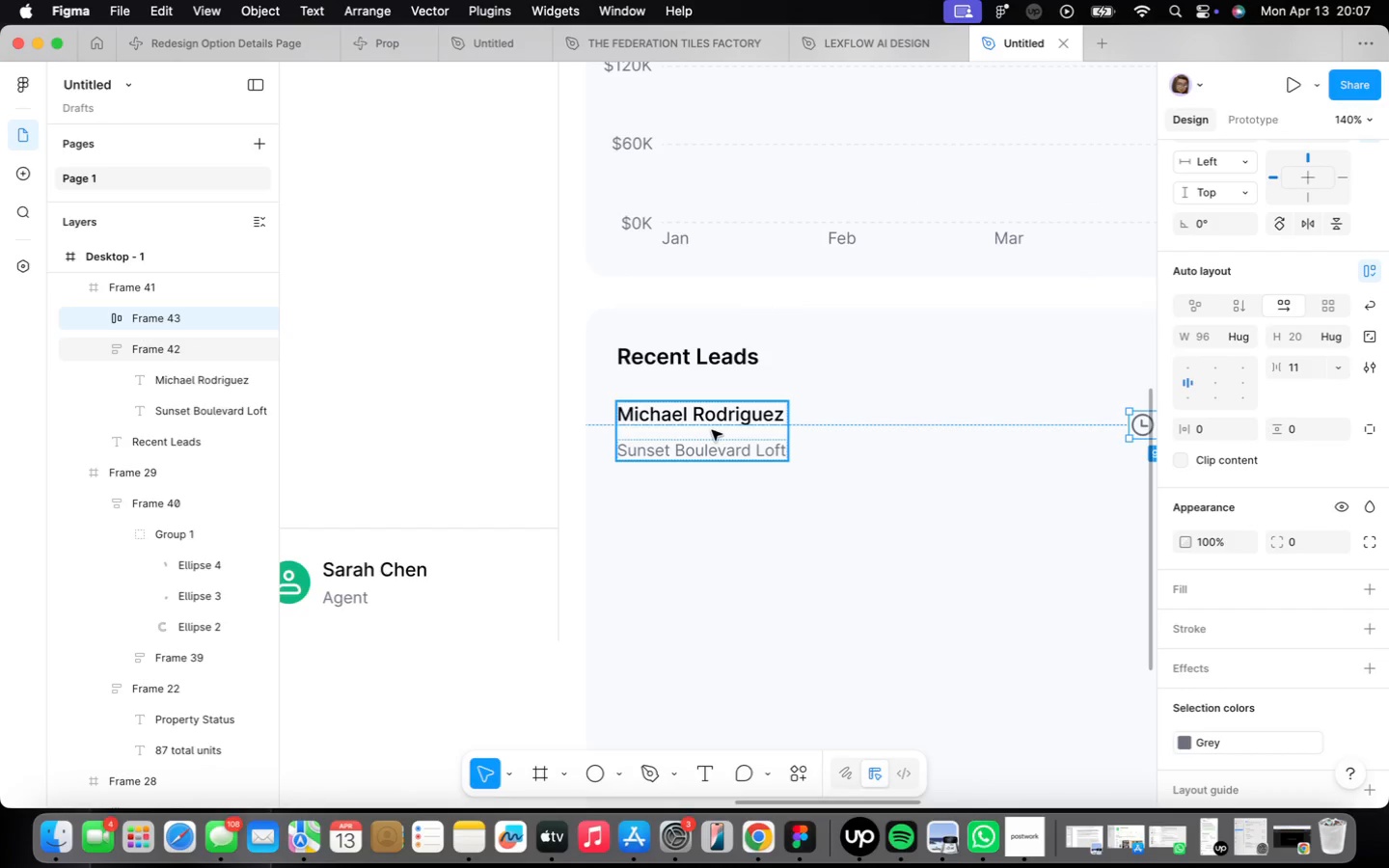 
wait(5.51)
 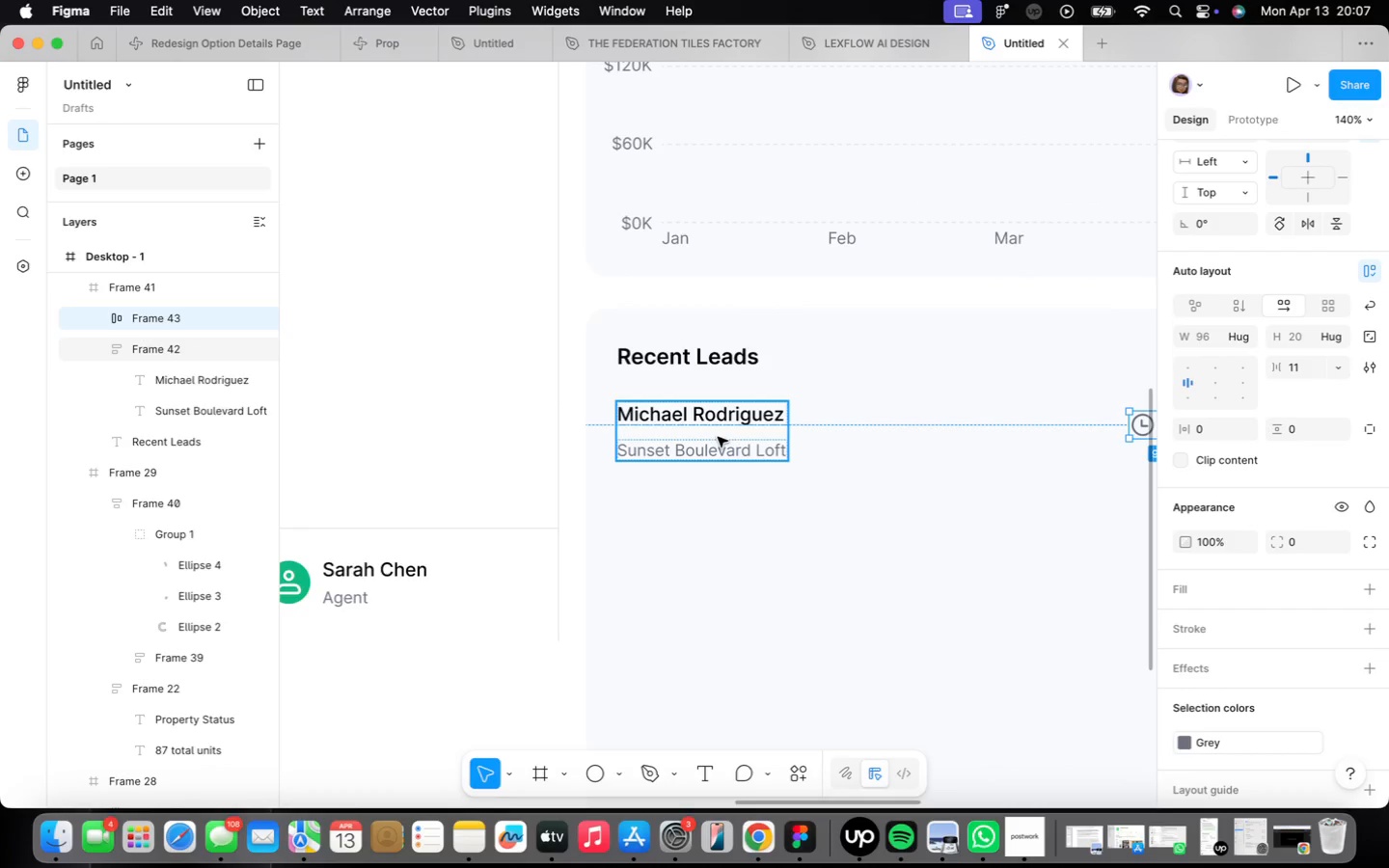 
double_click([703, 450])
 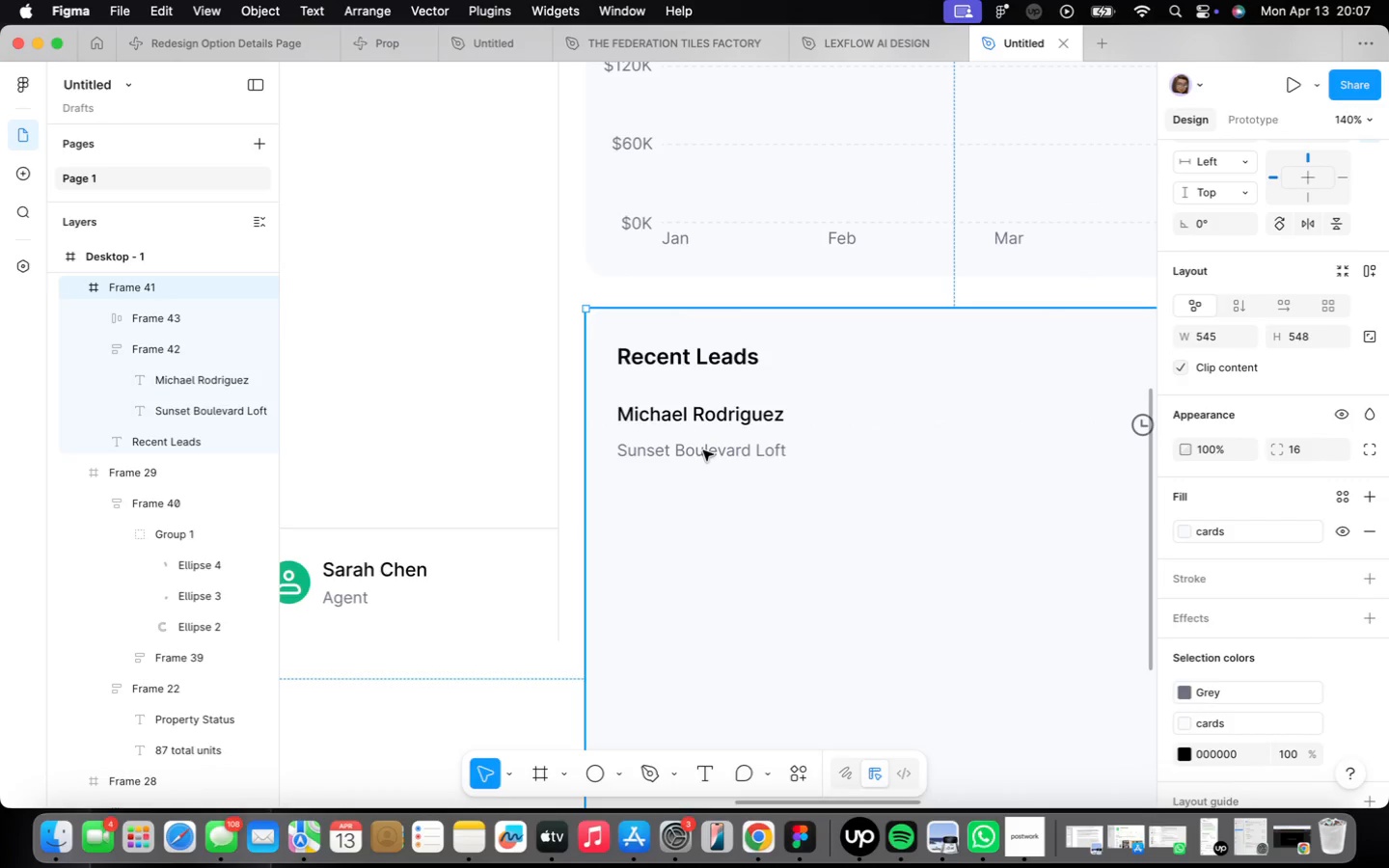 
triple_click([703, 450])
 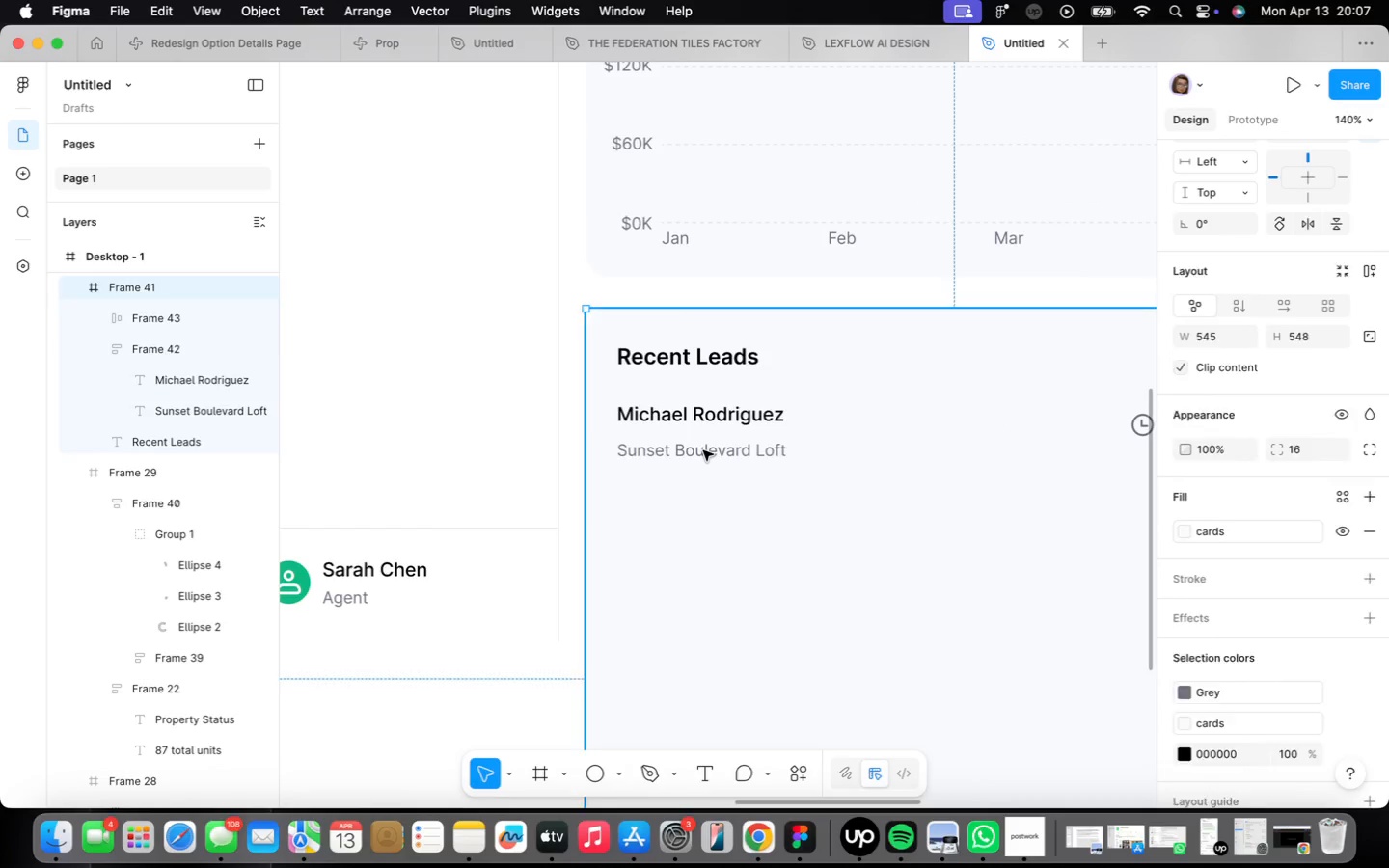 
triple_click([703, 450])
 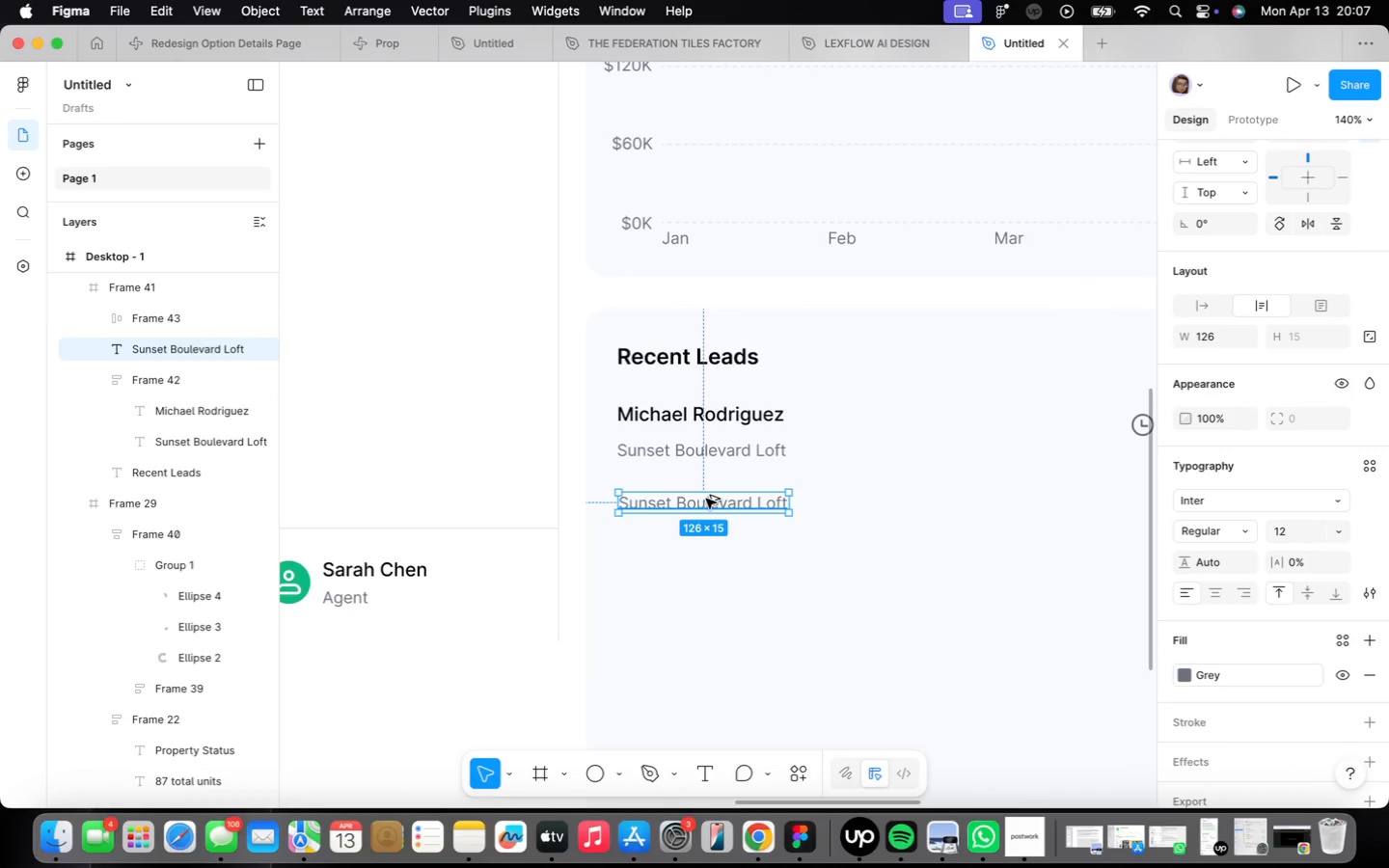 
hold_key(key=OptionLeft, duration=1.81)
left_click_drag(start_coordinate=[704, 450], to_coordinate=[706, 499])
 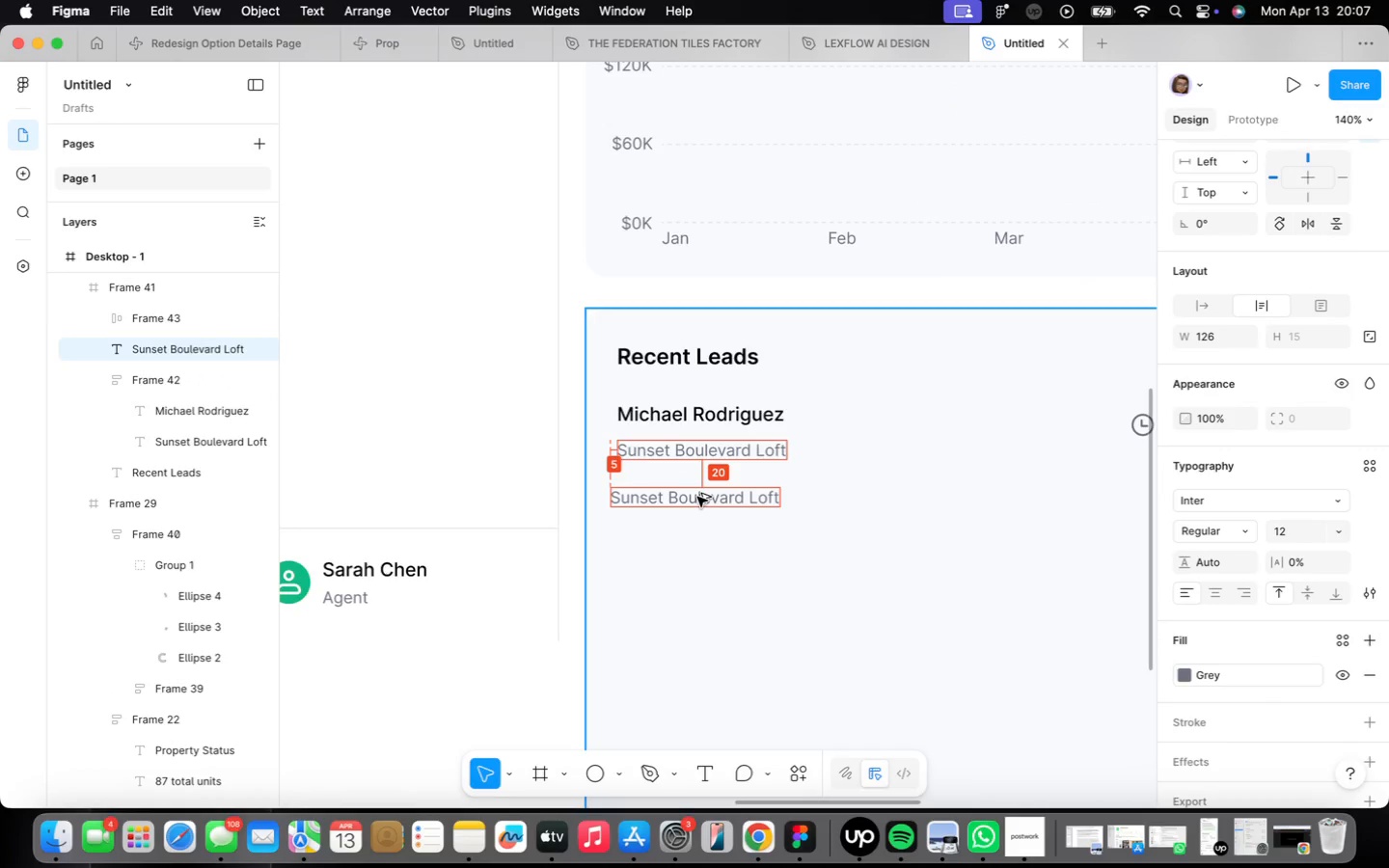 
left_click_drag(start_coordinate=[581, 489], to_coordinate=[580, 481])
 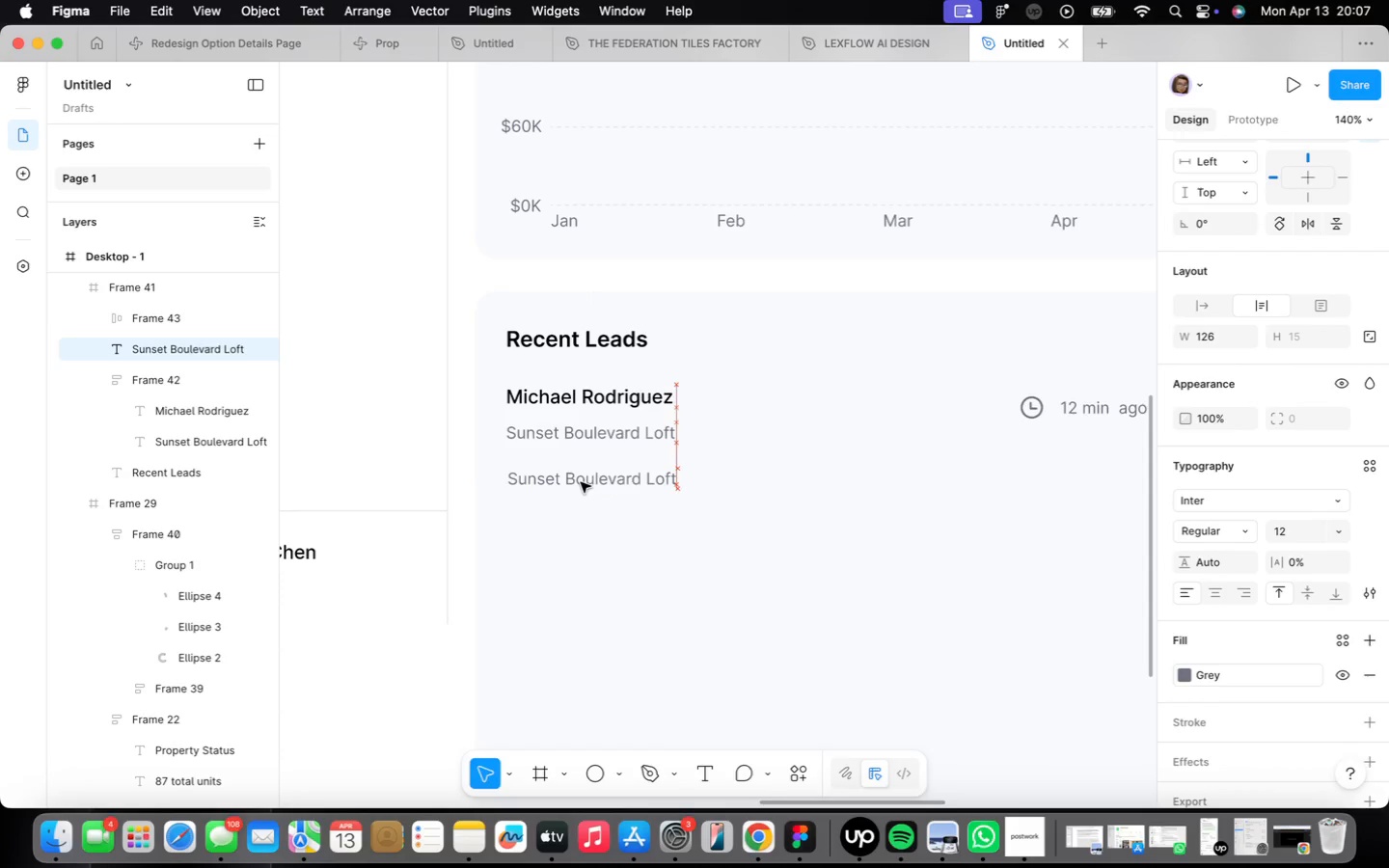 
scroll: coordinate [587, 488], scroll_direction: down, amount: 1.0
 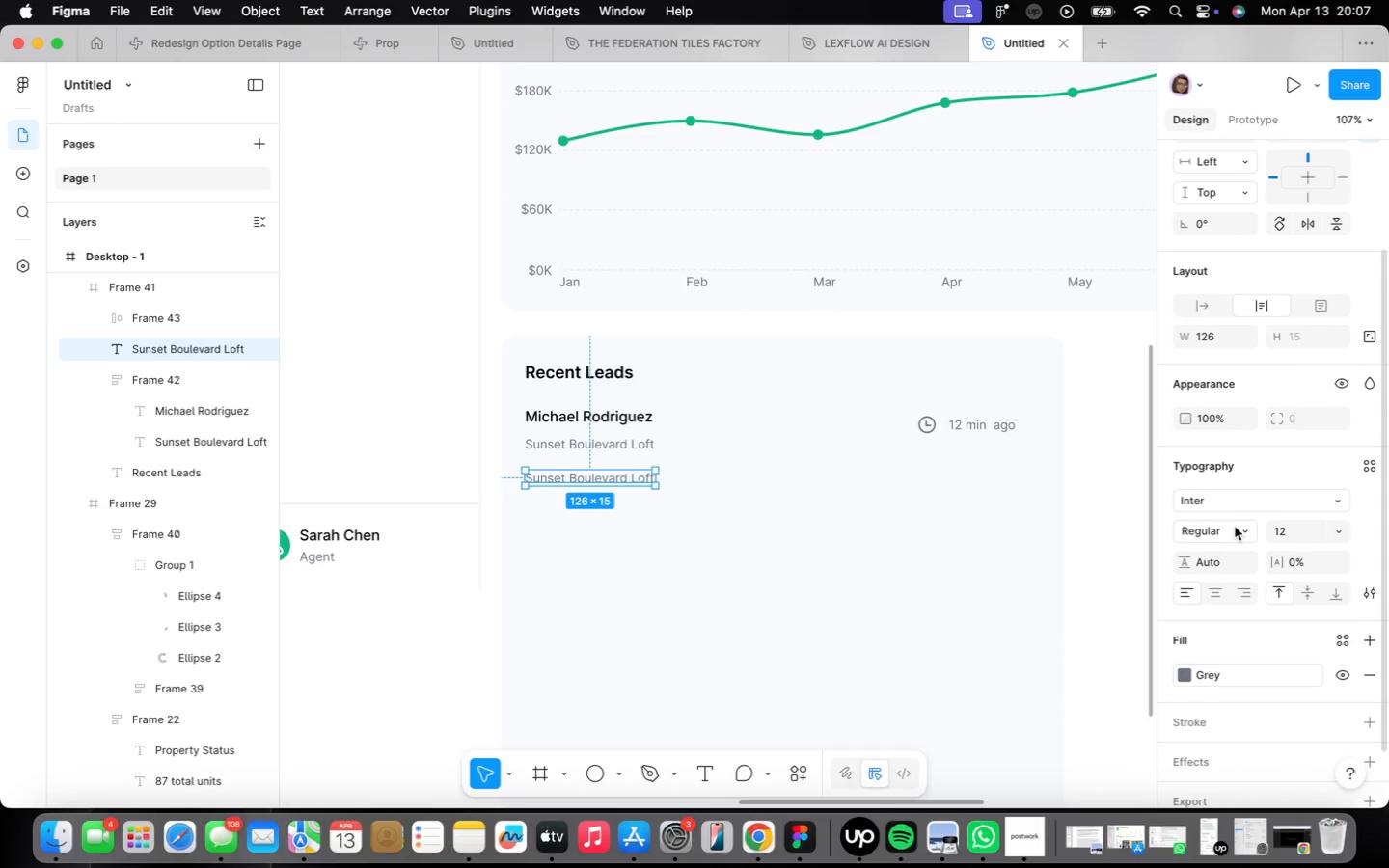 
left_click([1226, 556])
 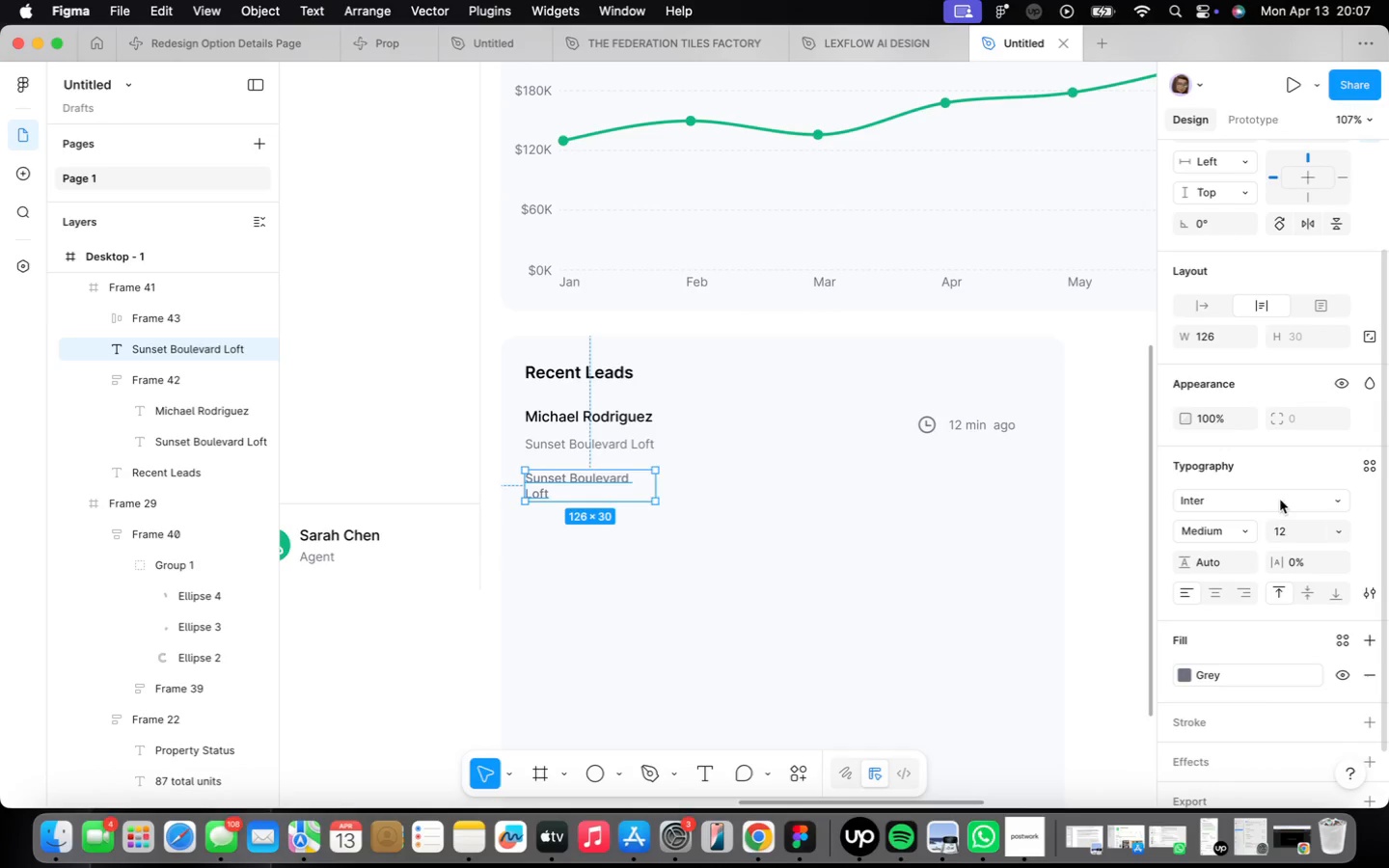 
wait(9.9)
 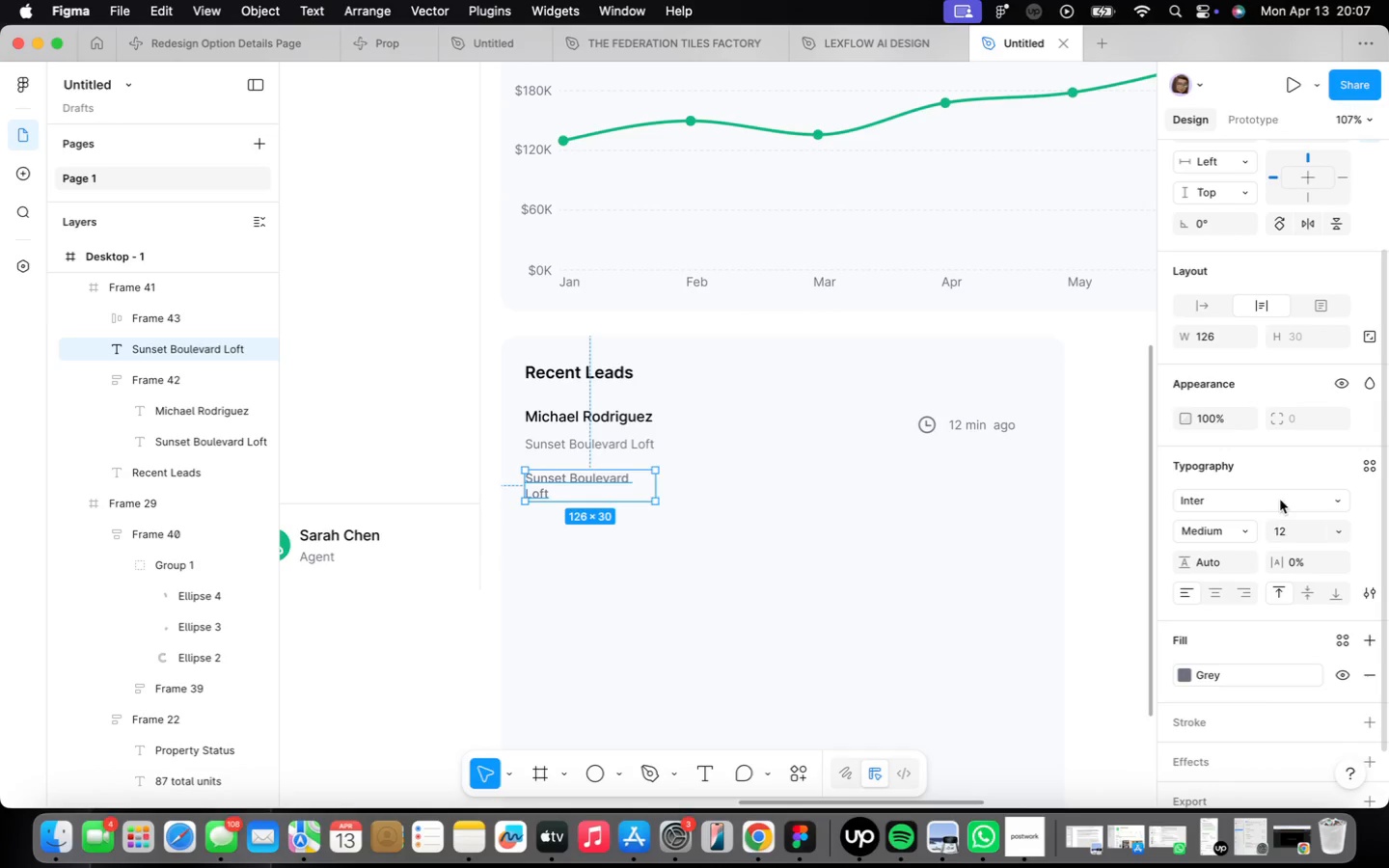 
left_click([1254, 678])
 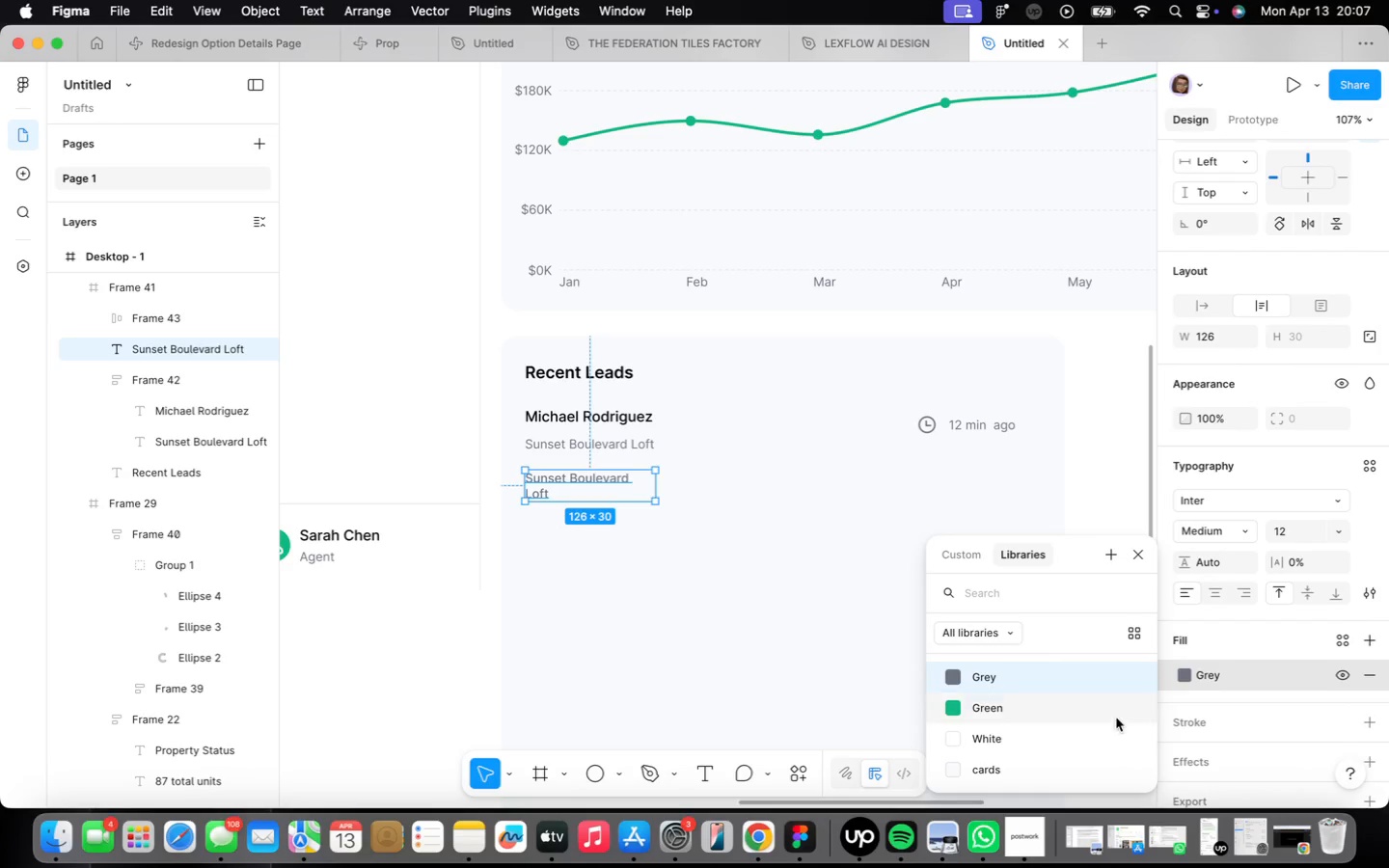 
left_click([1024, 712])
 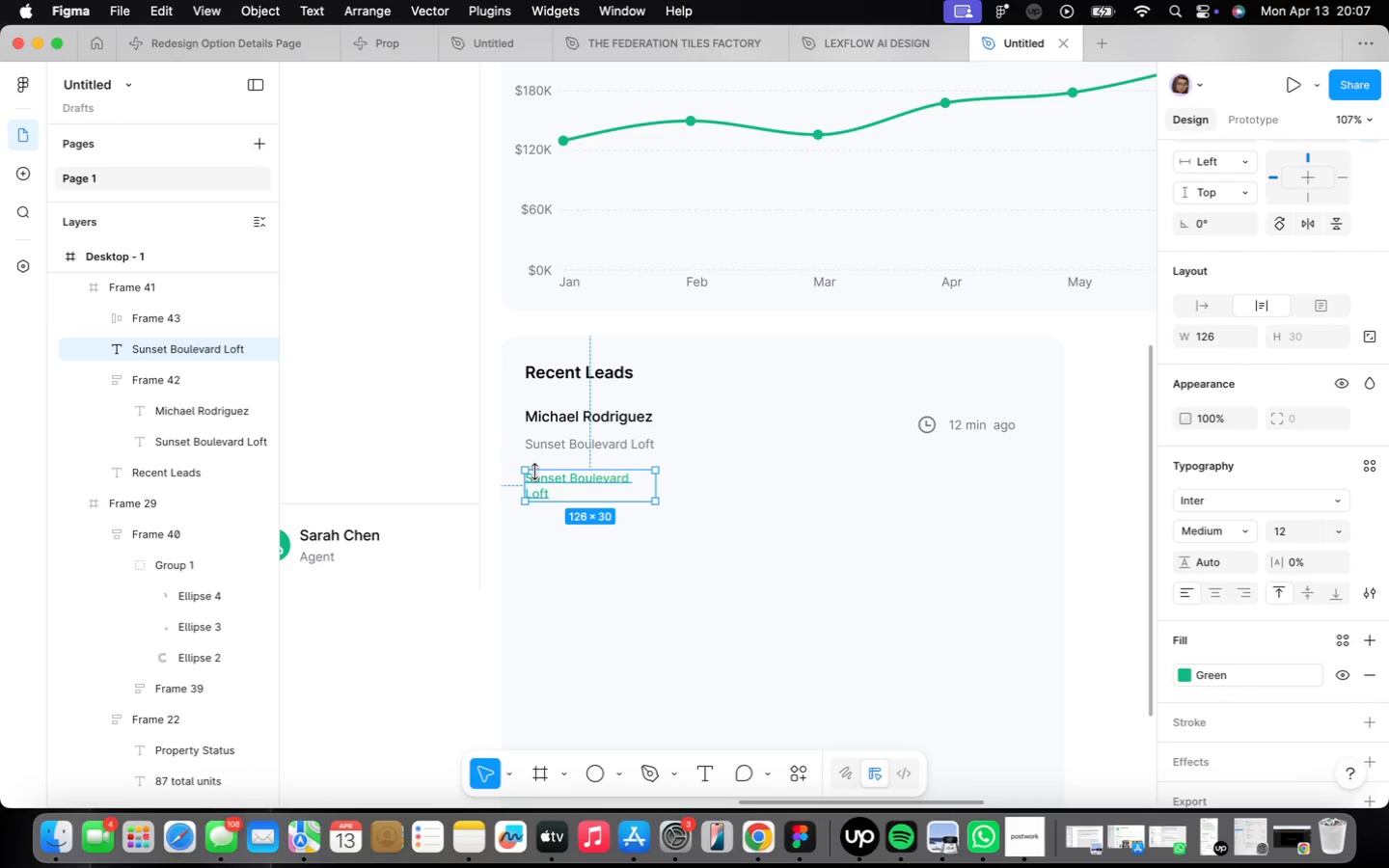 
double_click([545, 489])
 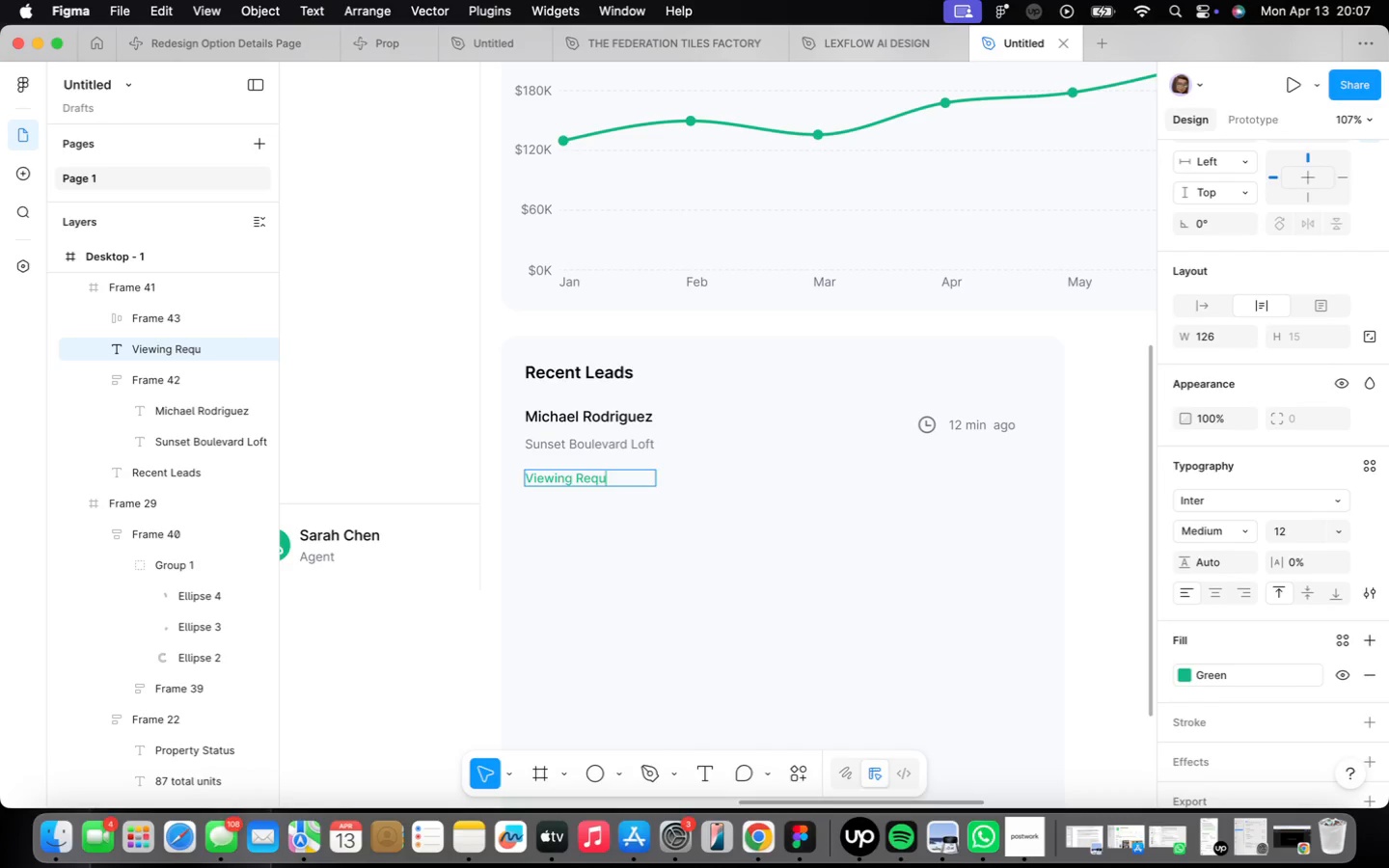 
type(Viewing Request)
 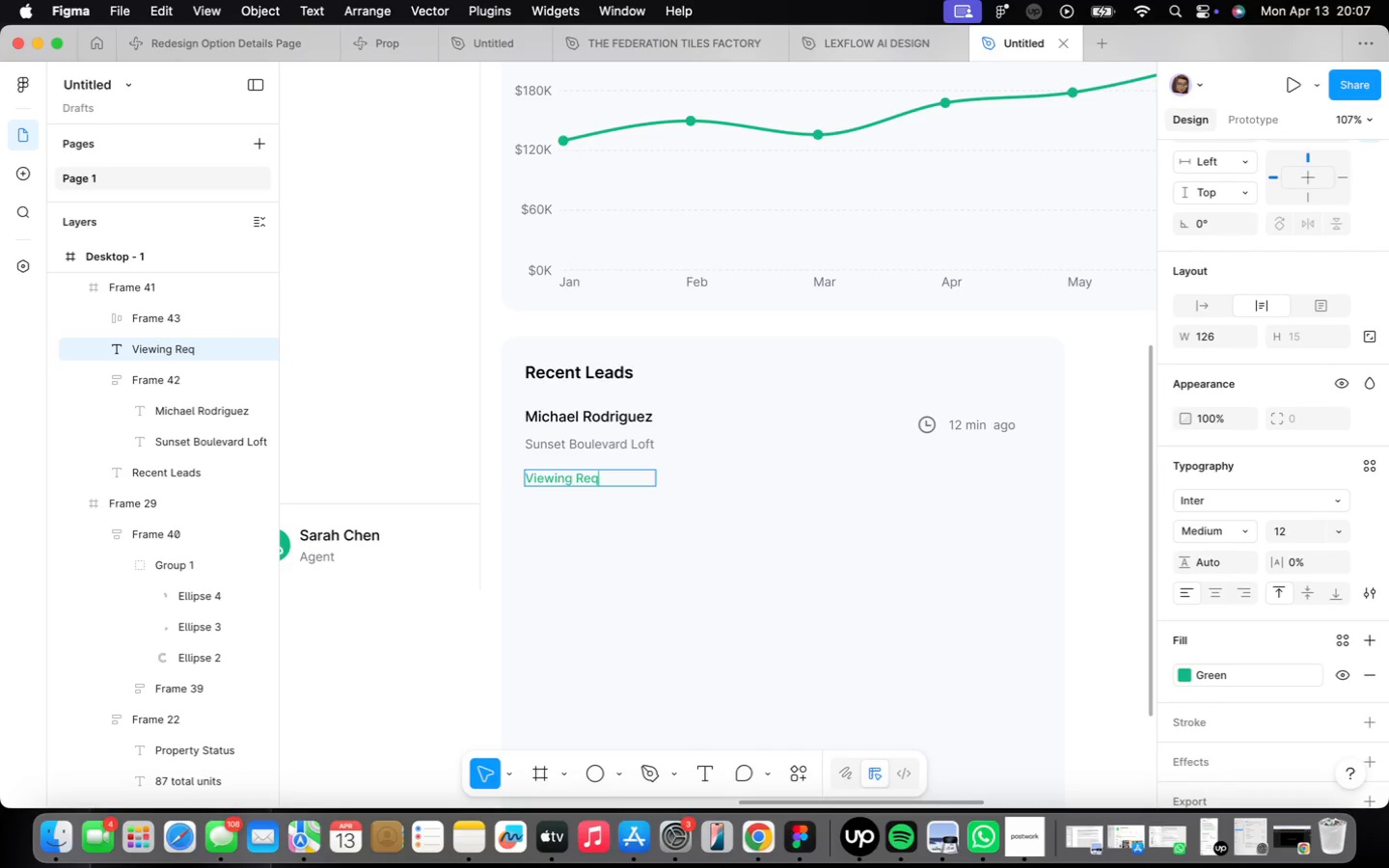 
left_click([1117, 700])
 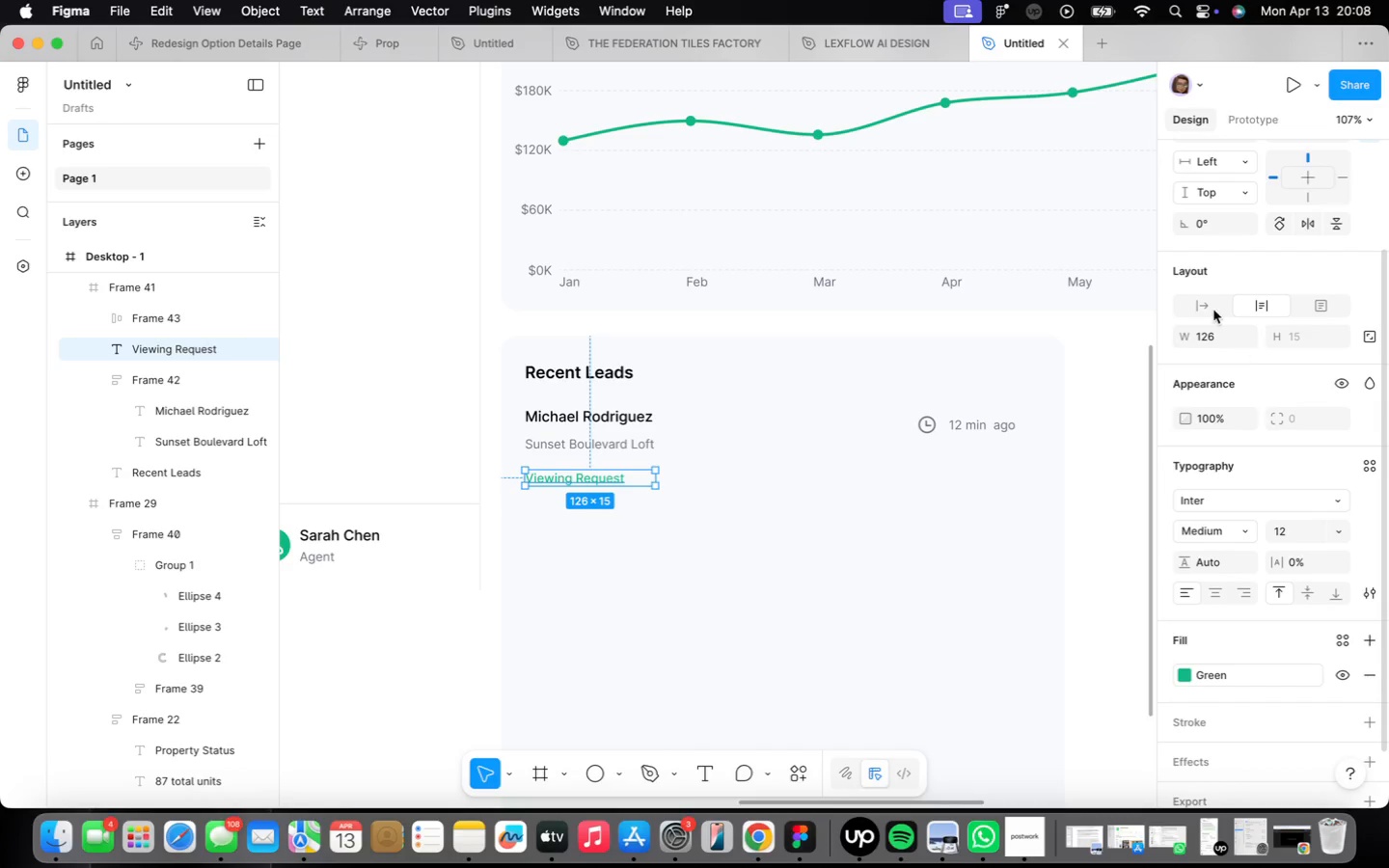 
left_click([1213, 310])
 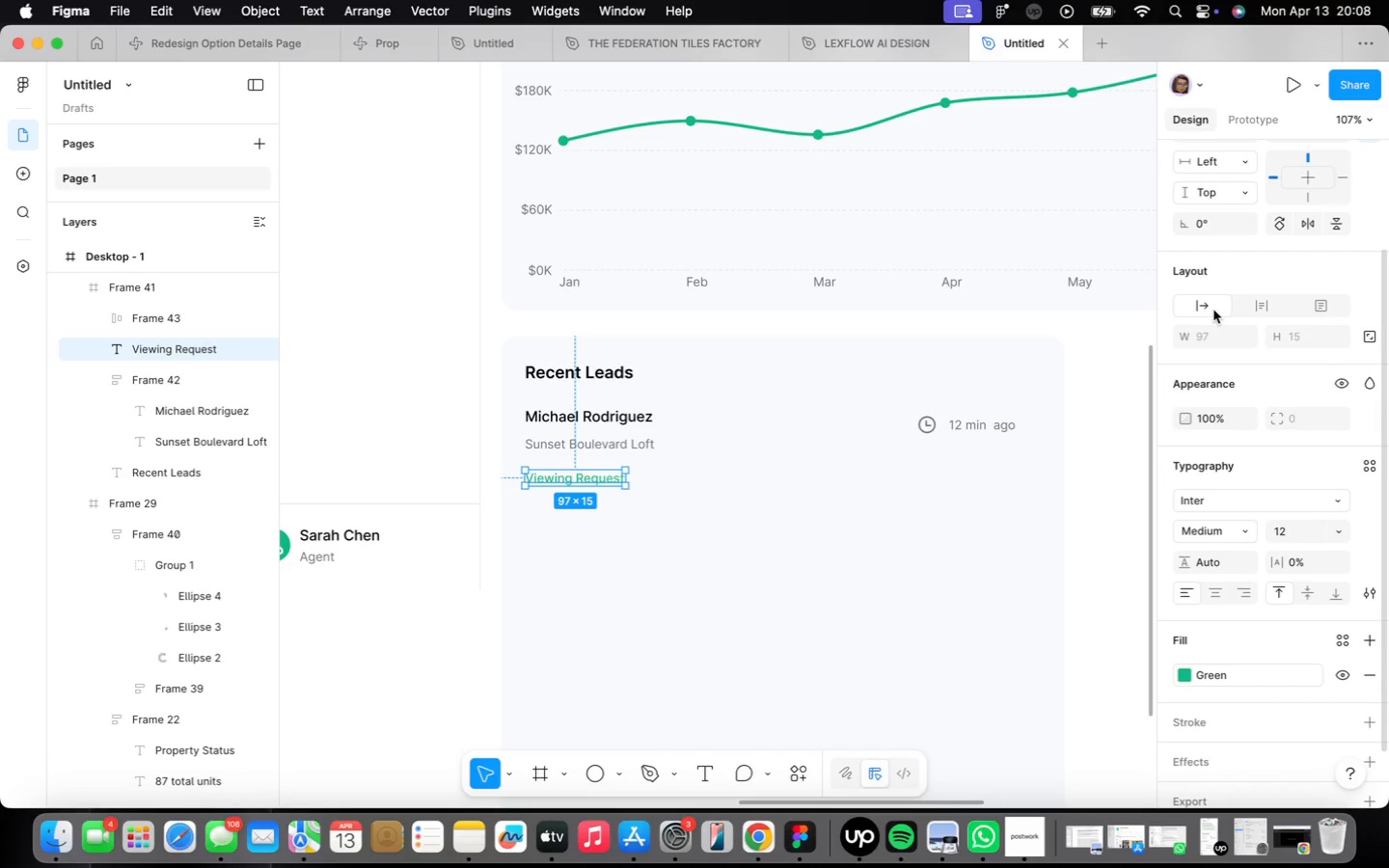 
scroll: coordinate [625, 470], scroll_direction: up, amount: 1.0
 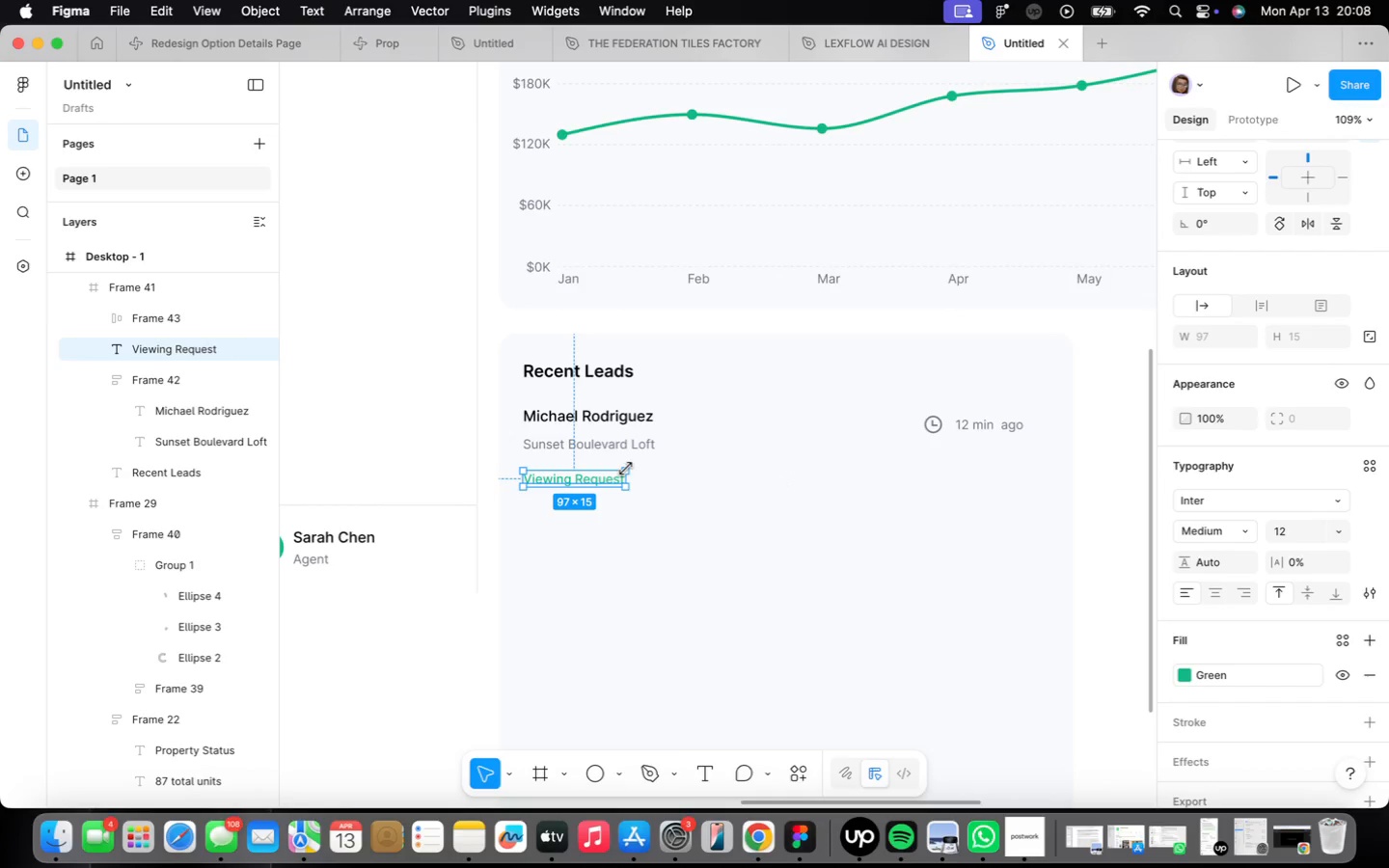 
left_click([627, 437])
 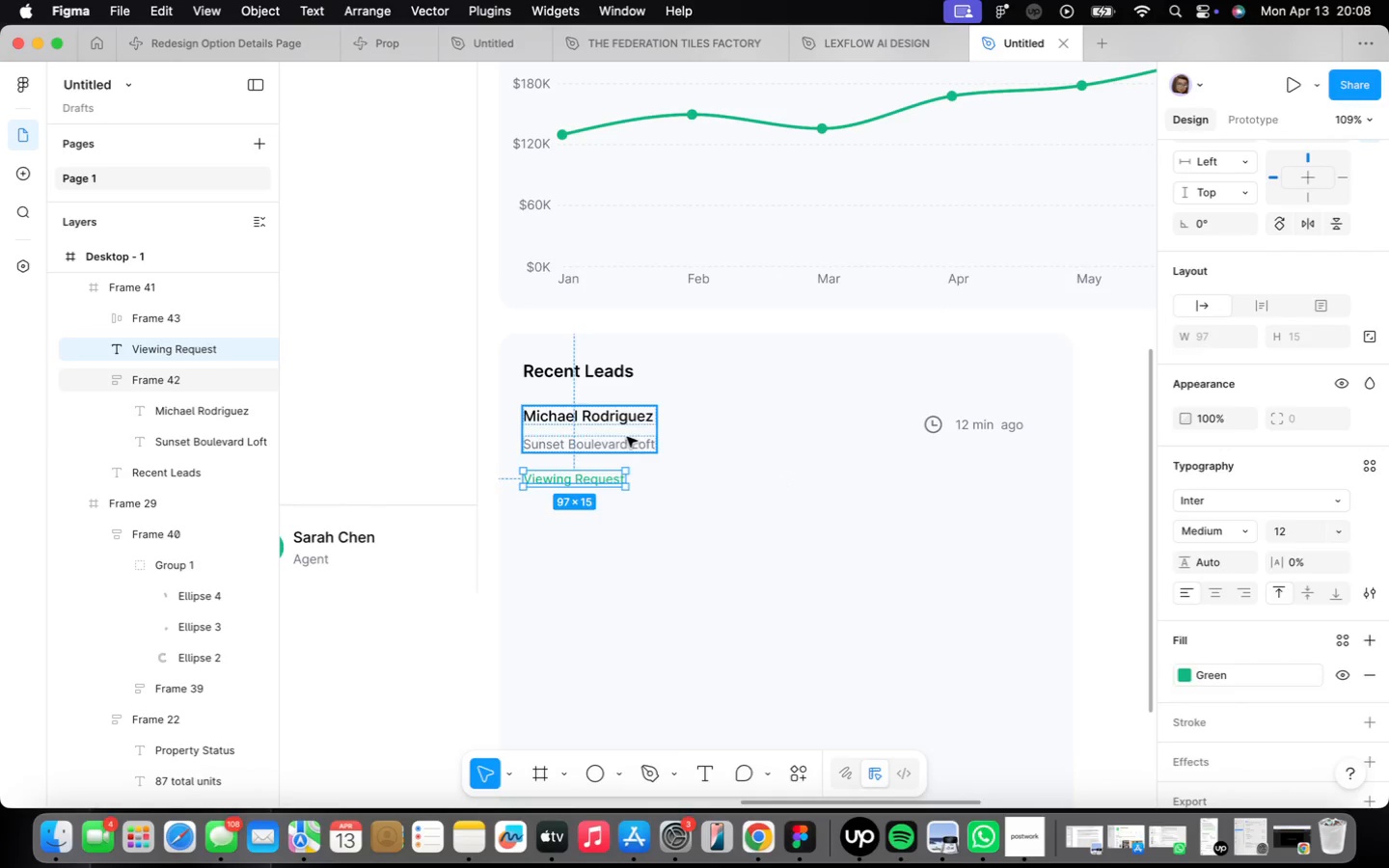 
hold_key(key=ShiftLeft, duration=0.67)
left_click([973, 435])
 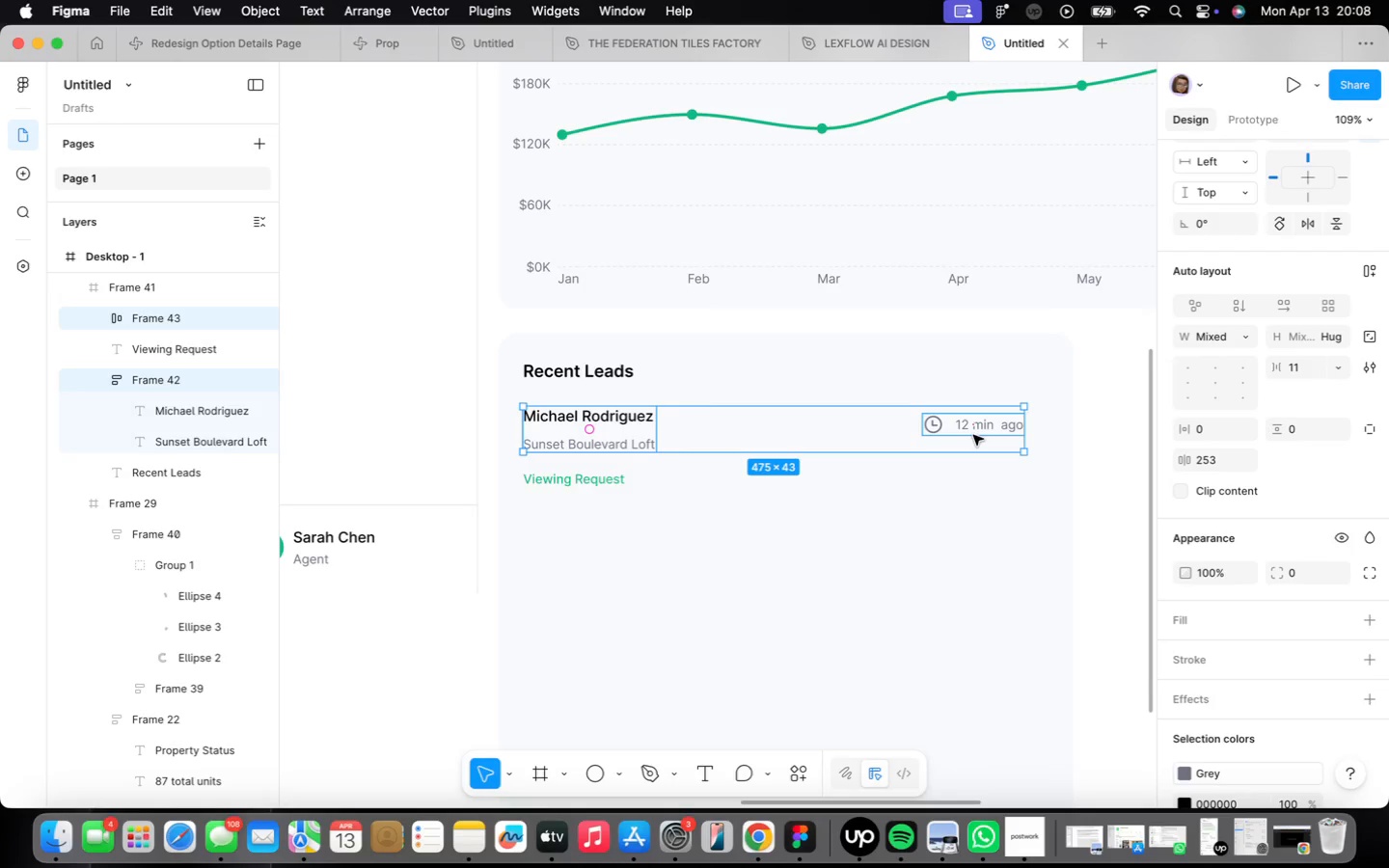 
key(Shift+ShiftLeft)
 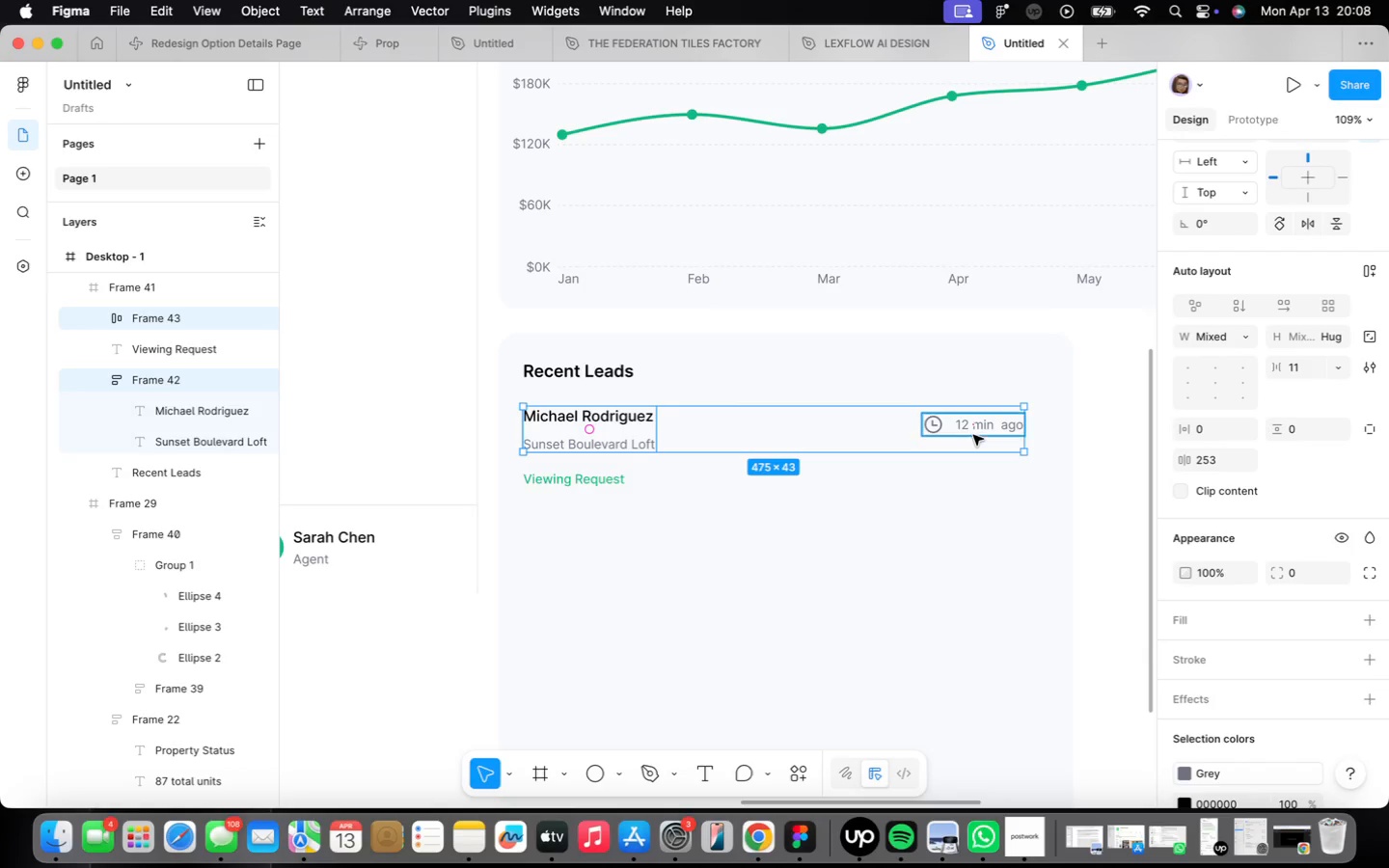 
key(Shift+A)
 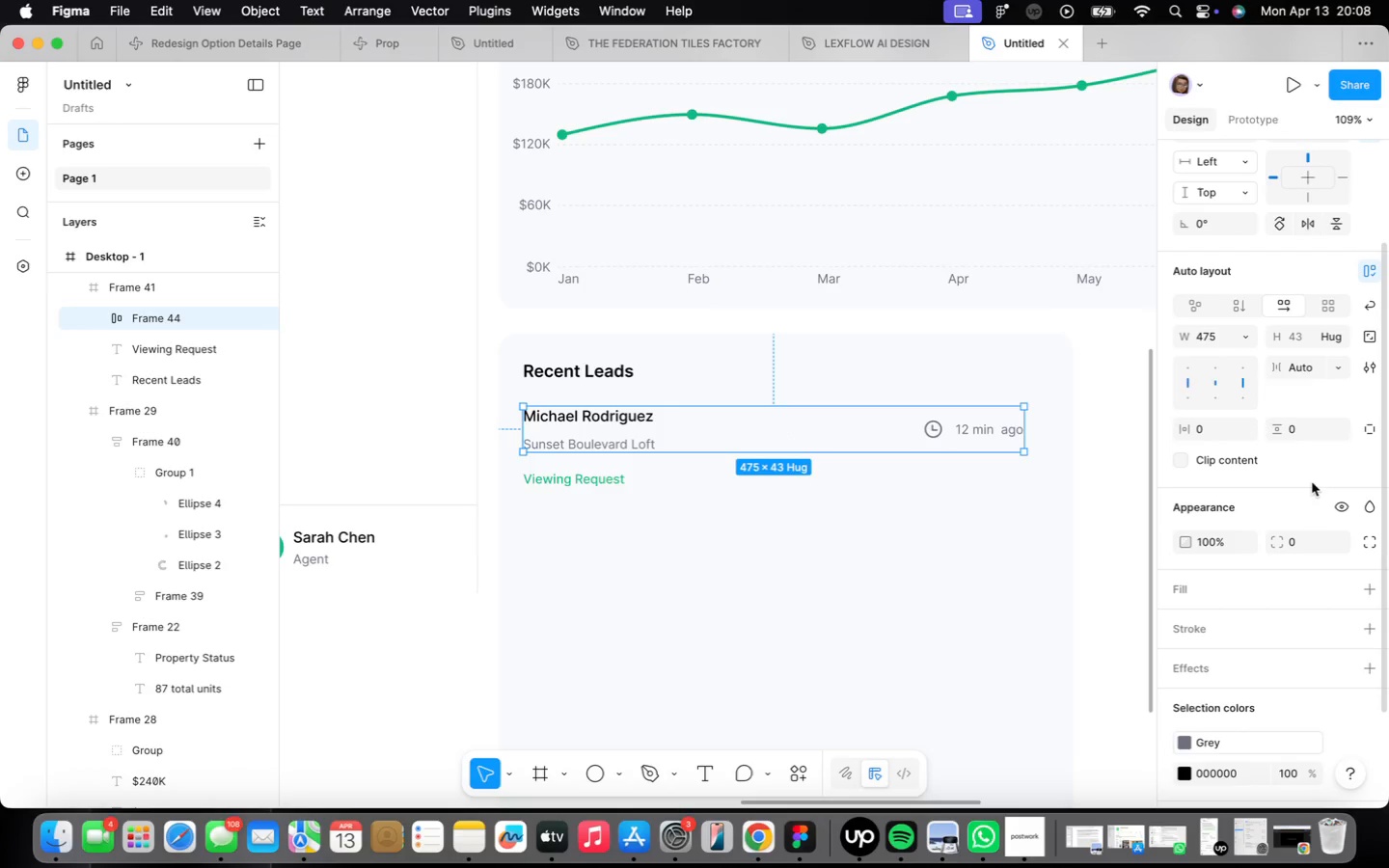 
left_click([1232, 367])
 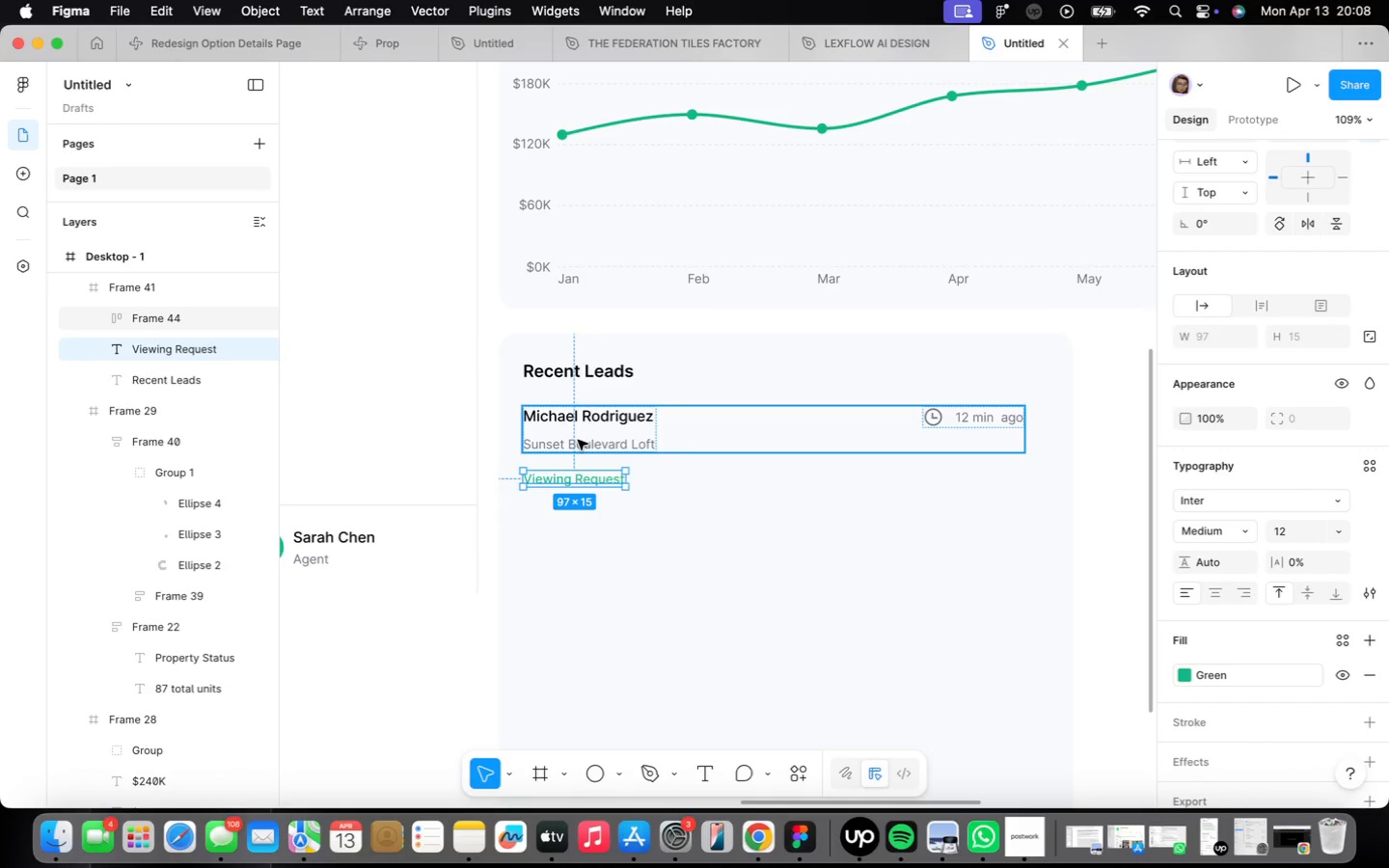 
wait(8.47)
 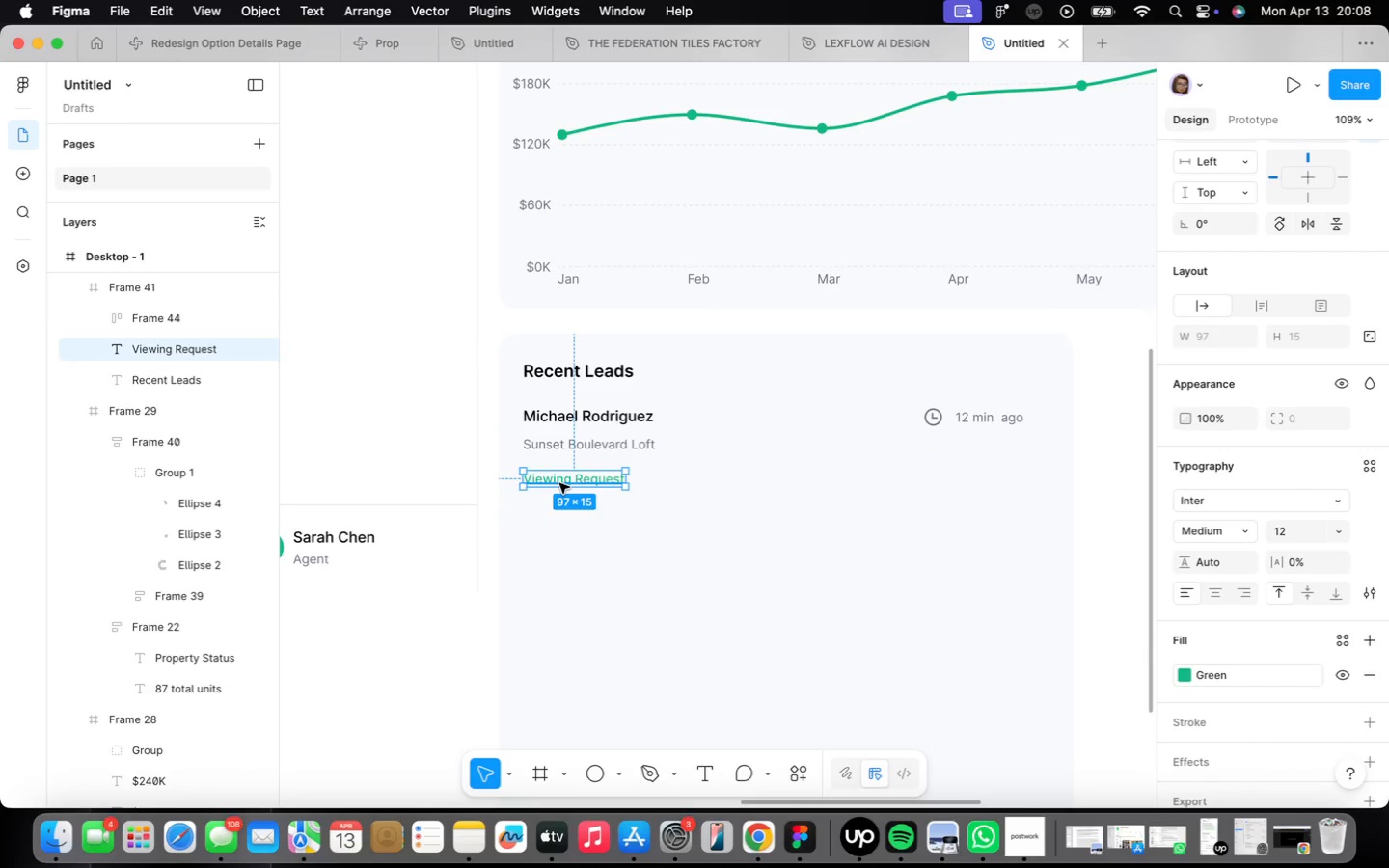 
hold_key(key=ShiftLeft, duration=0.46)
 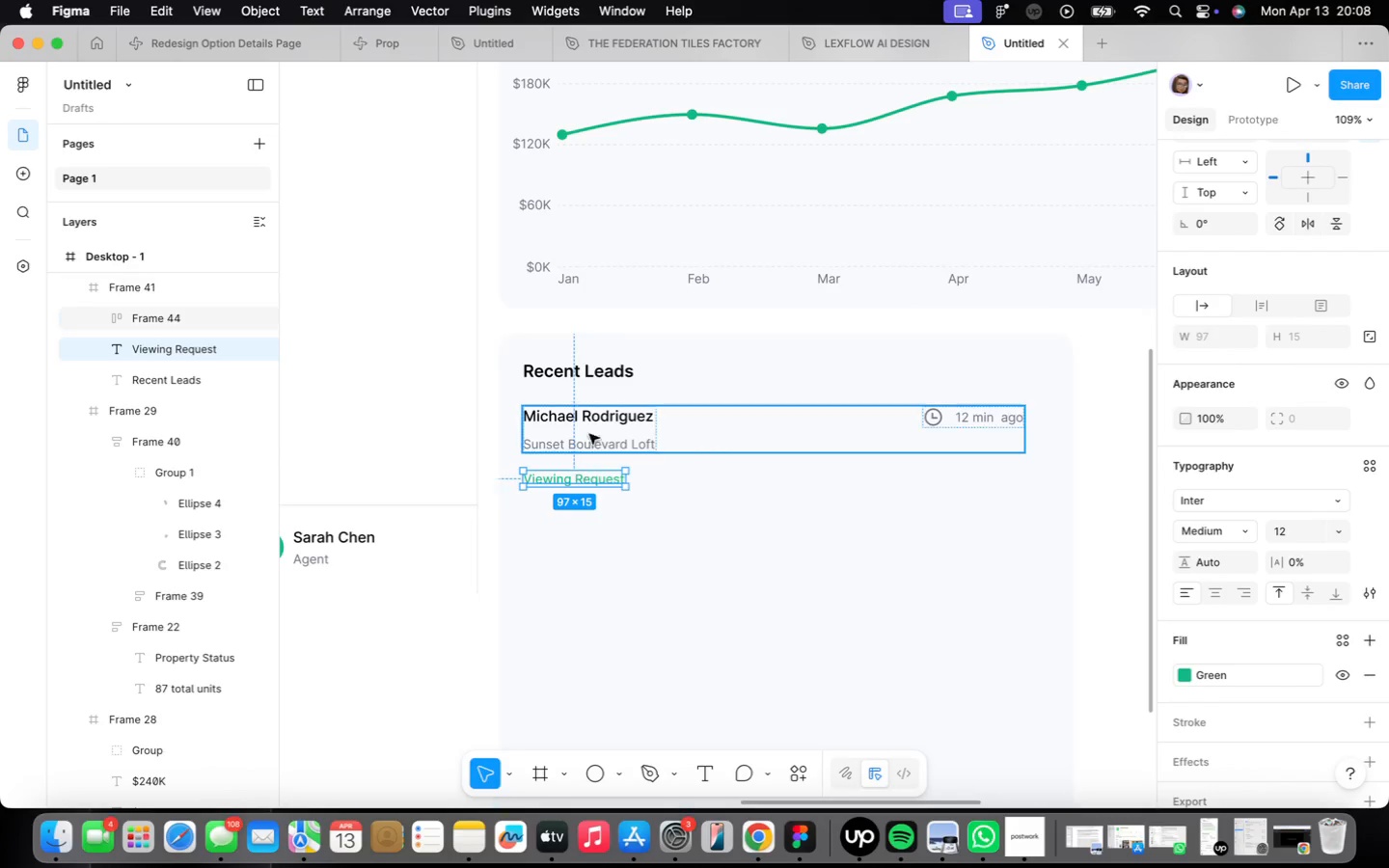 
key(Shift+A)
 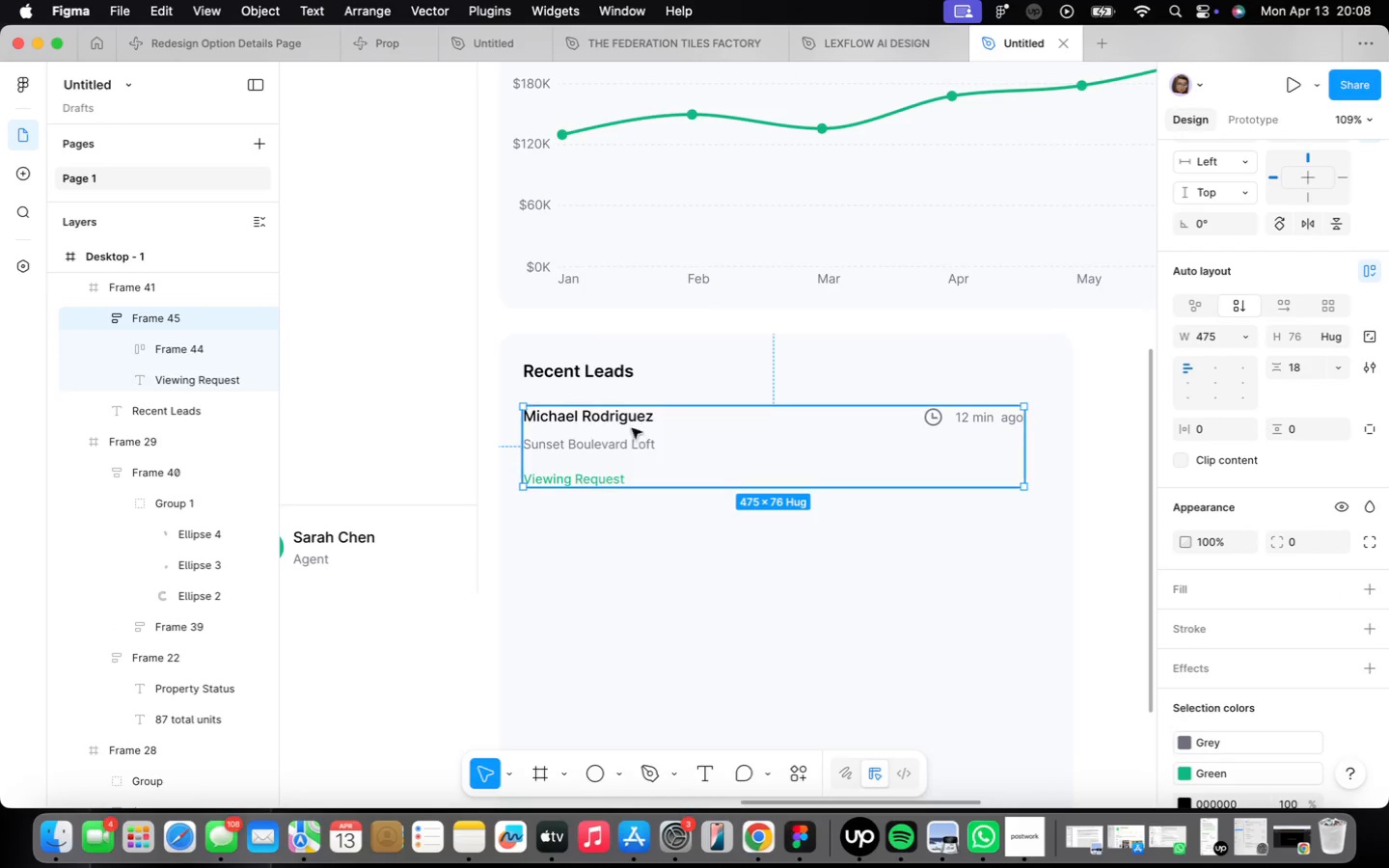 
left_click_drag(start_coordinate=[602, 447], to_coordinate=[616, 447])
 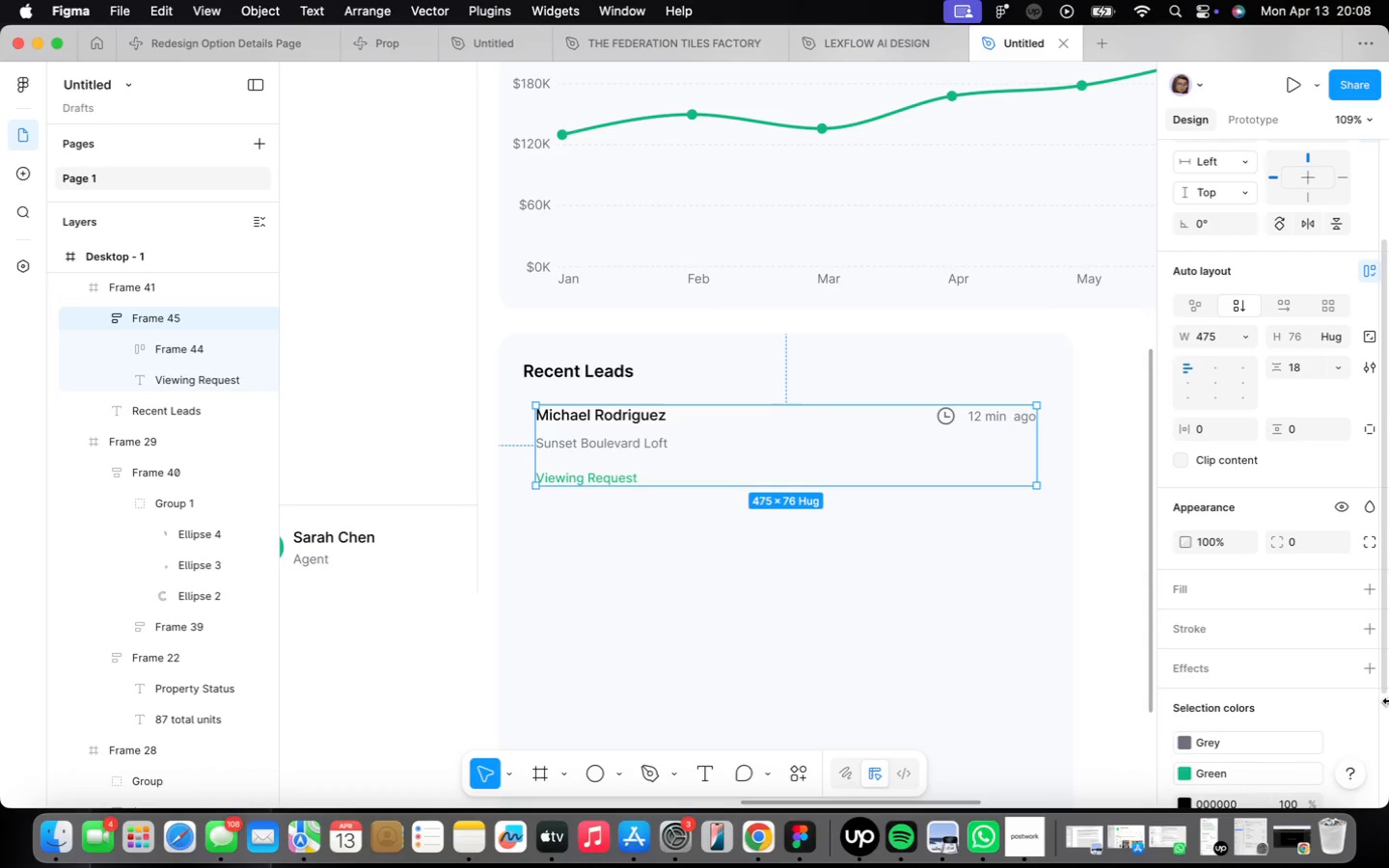 
left_click([1368, 590])
 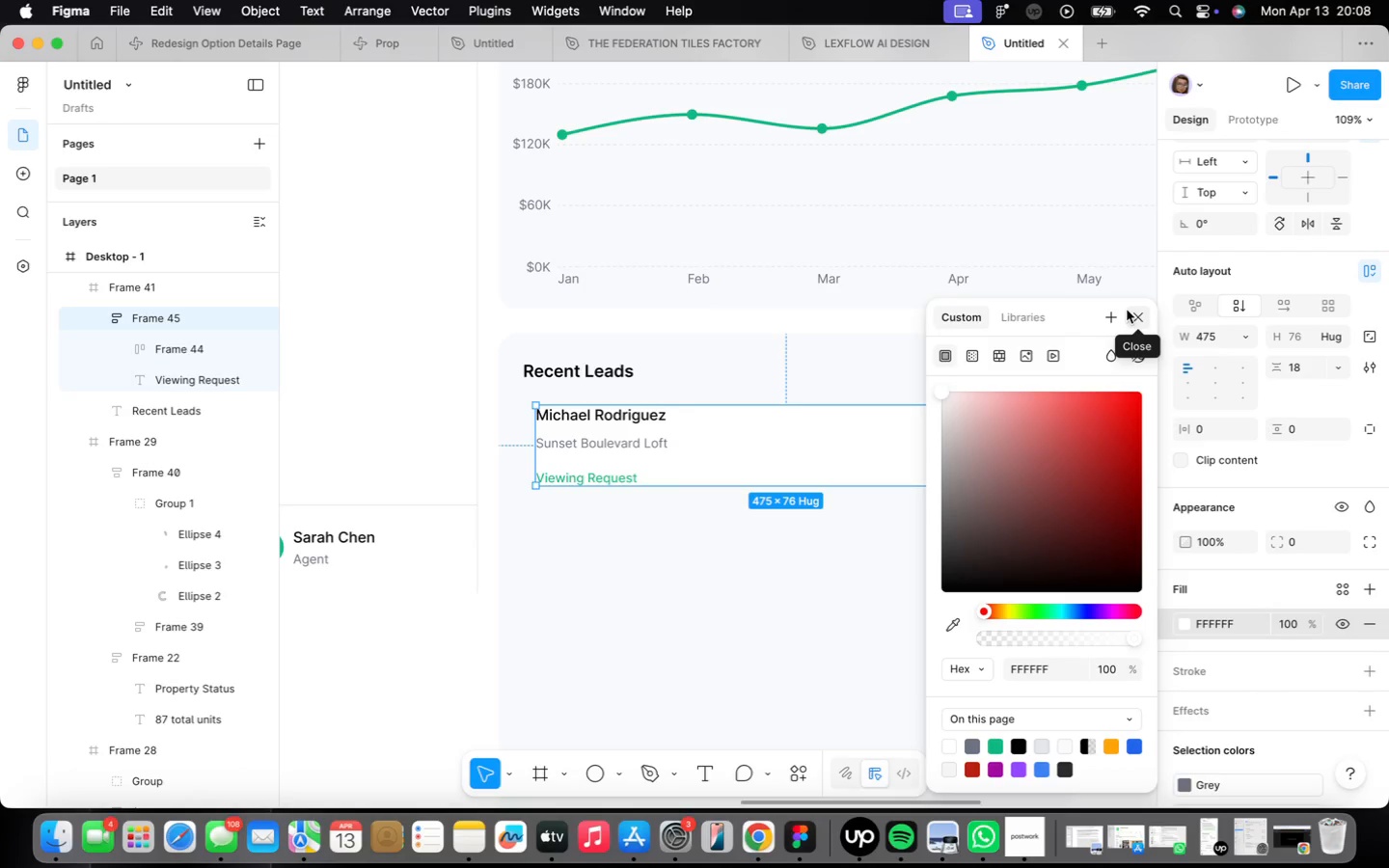 
wait(12.92)
 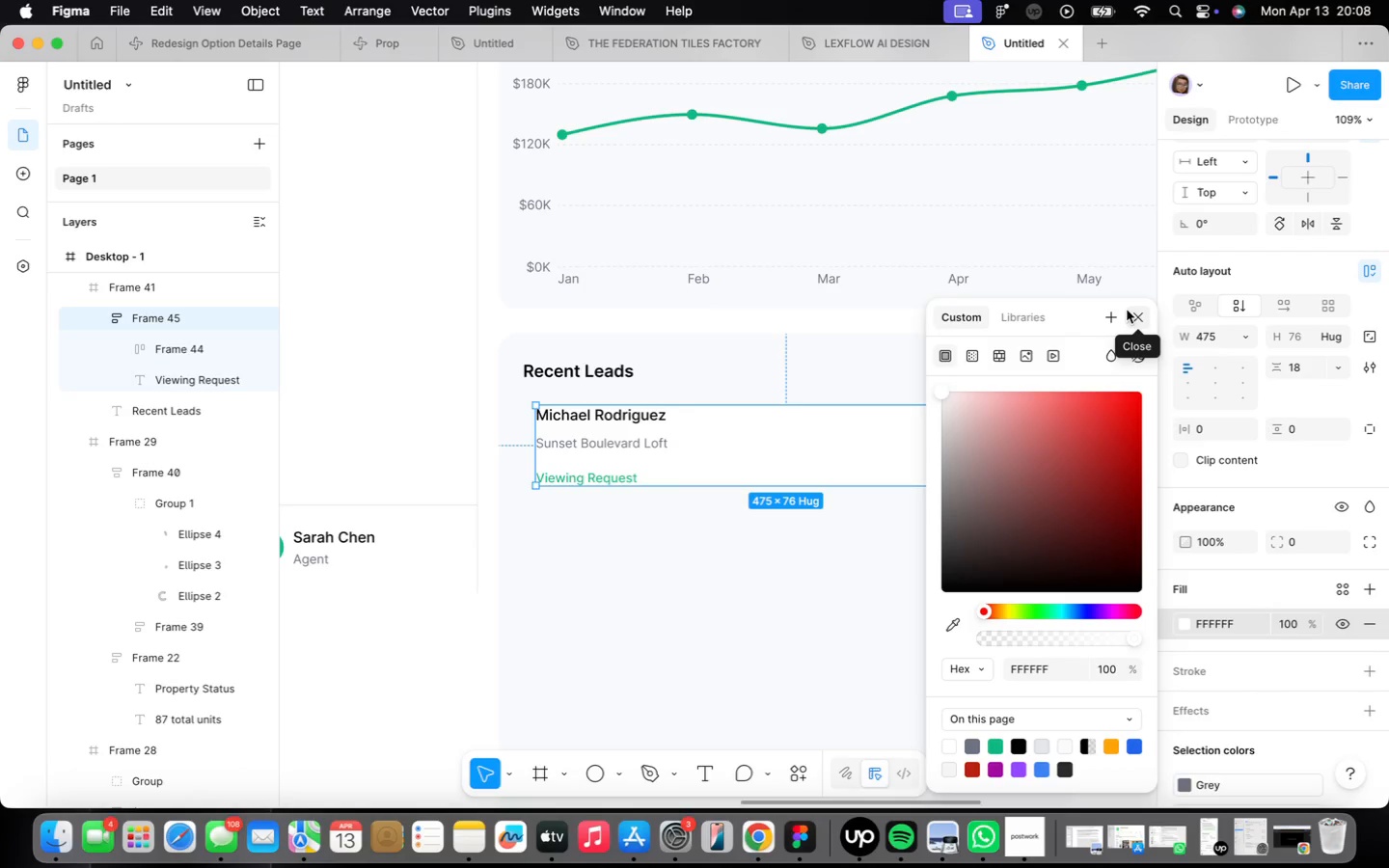 
left_click([1127, 310])
 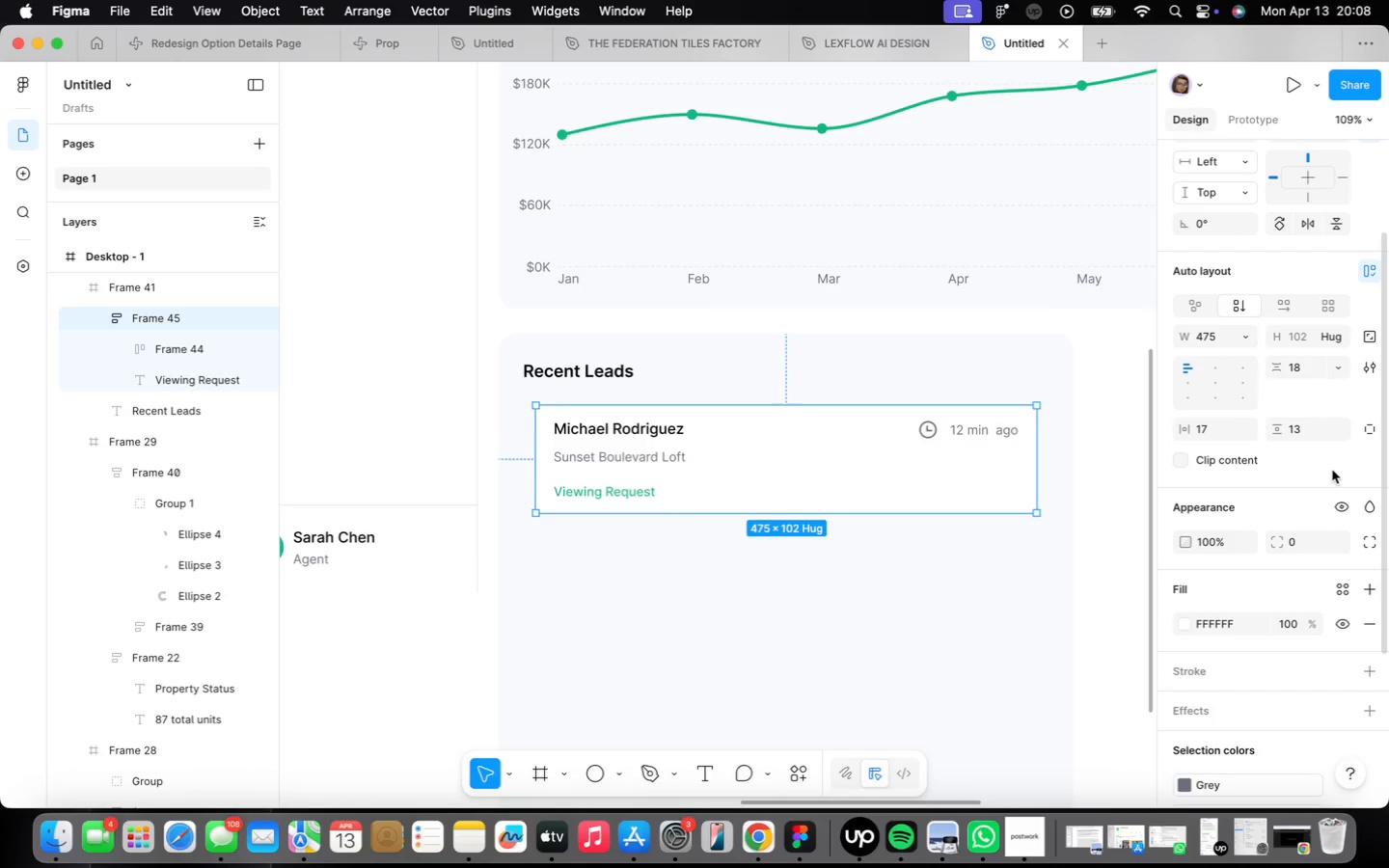 
wait(15.09)
 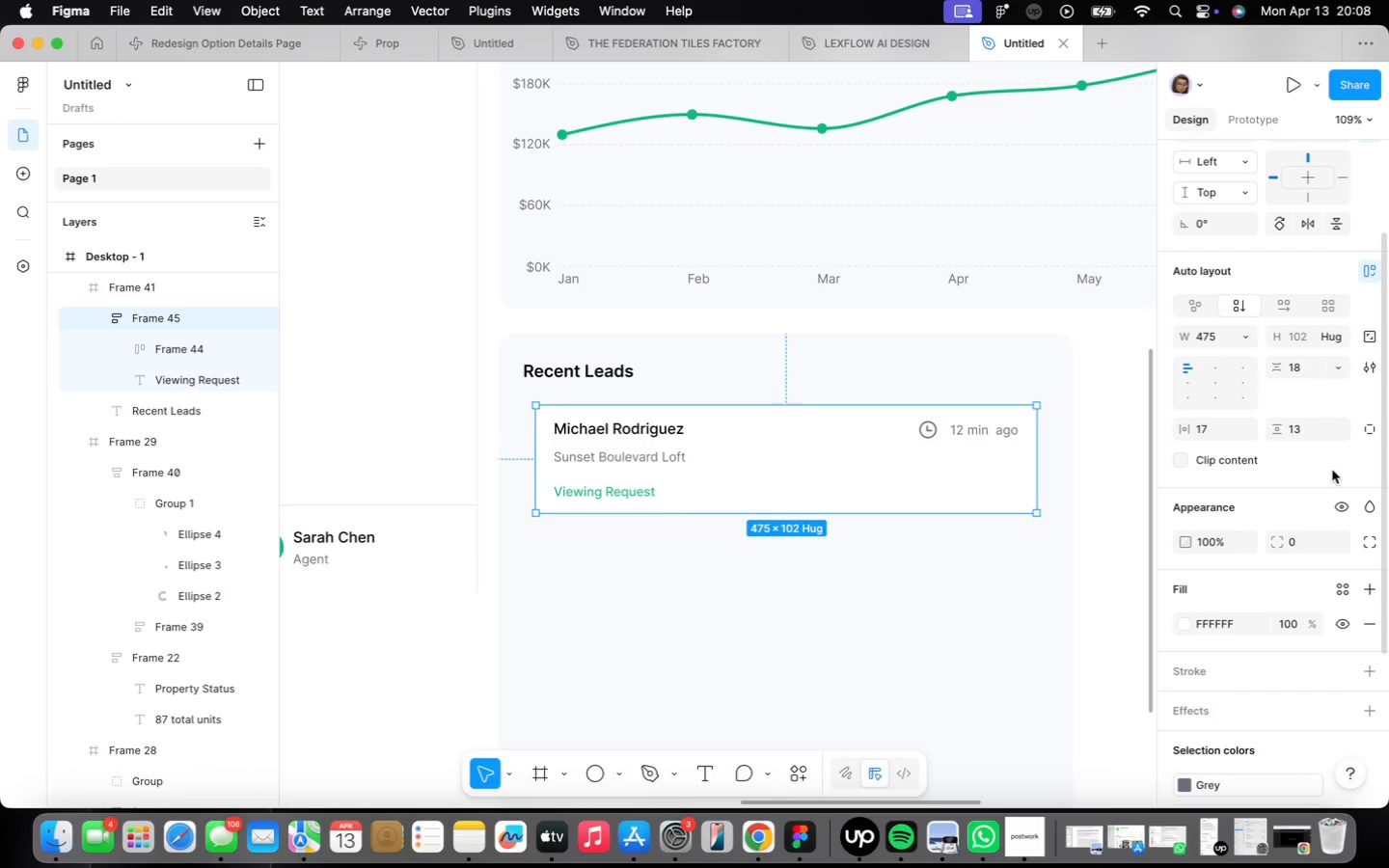 
left_click([1299, 536])
 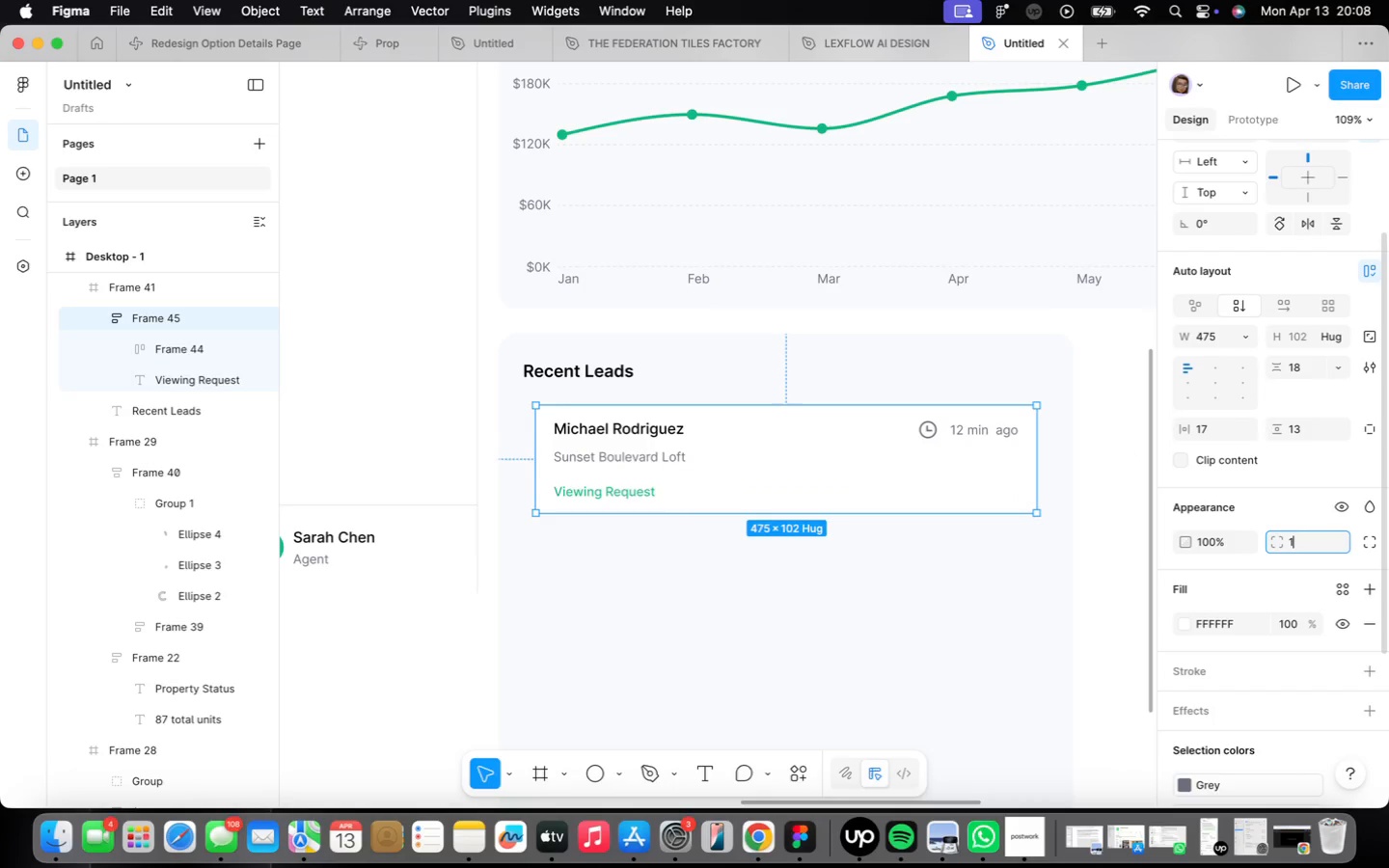 
type(16)
 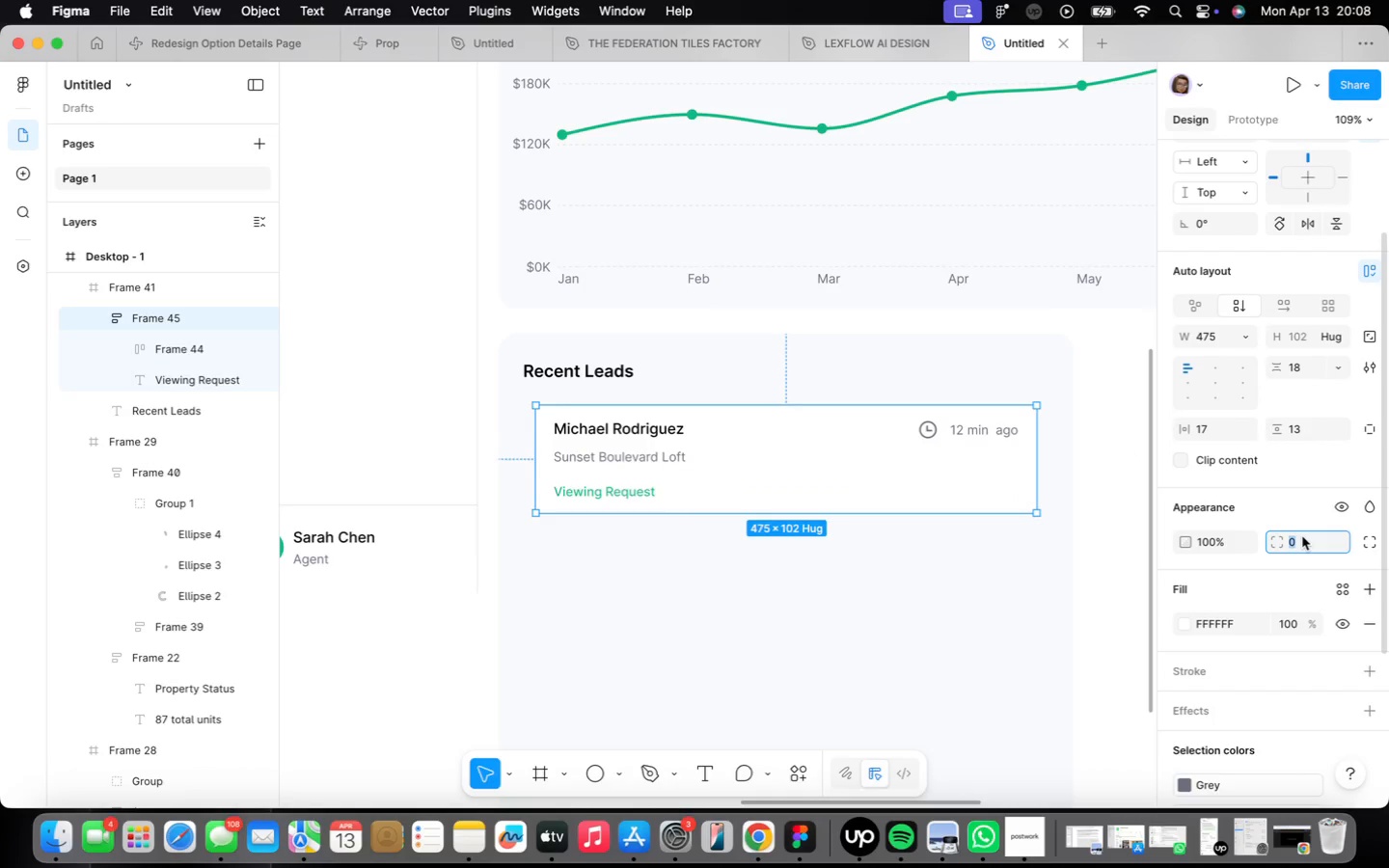 
key(Enter)
 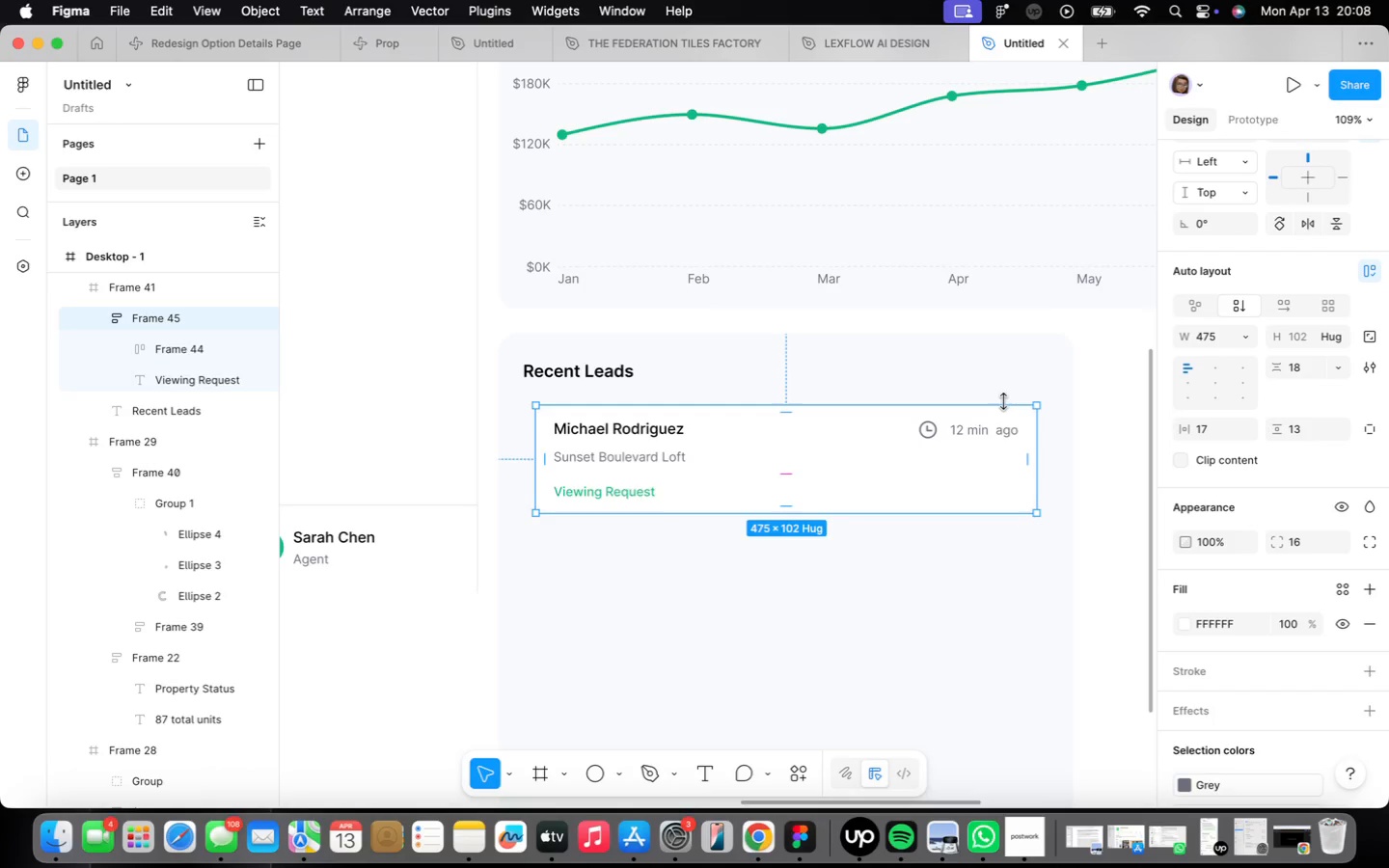 
left_click_drag(start_coordinate=[741, 470], to_coordinate=[729, 469])
 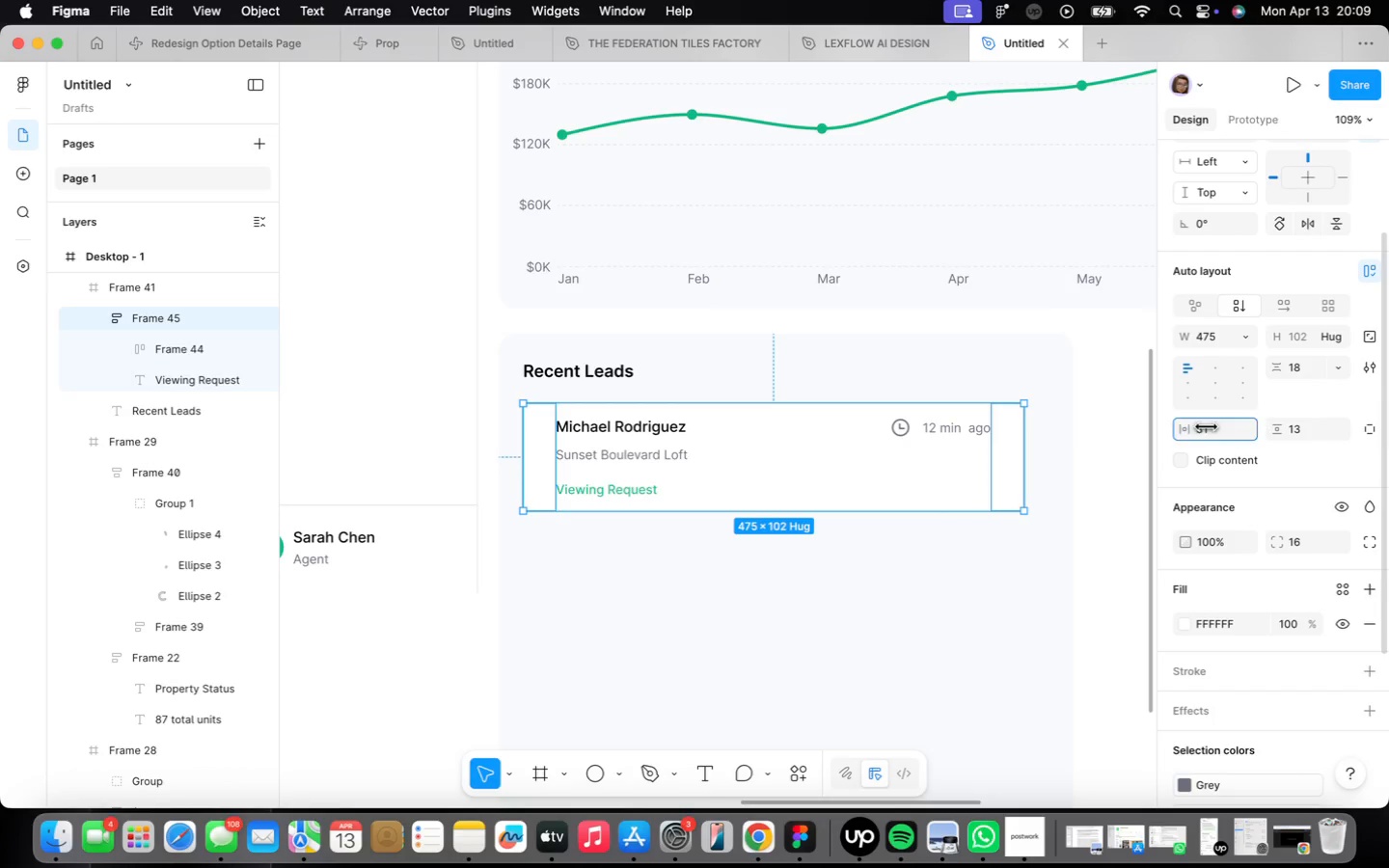 
wait(10.21)
 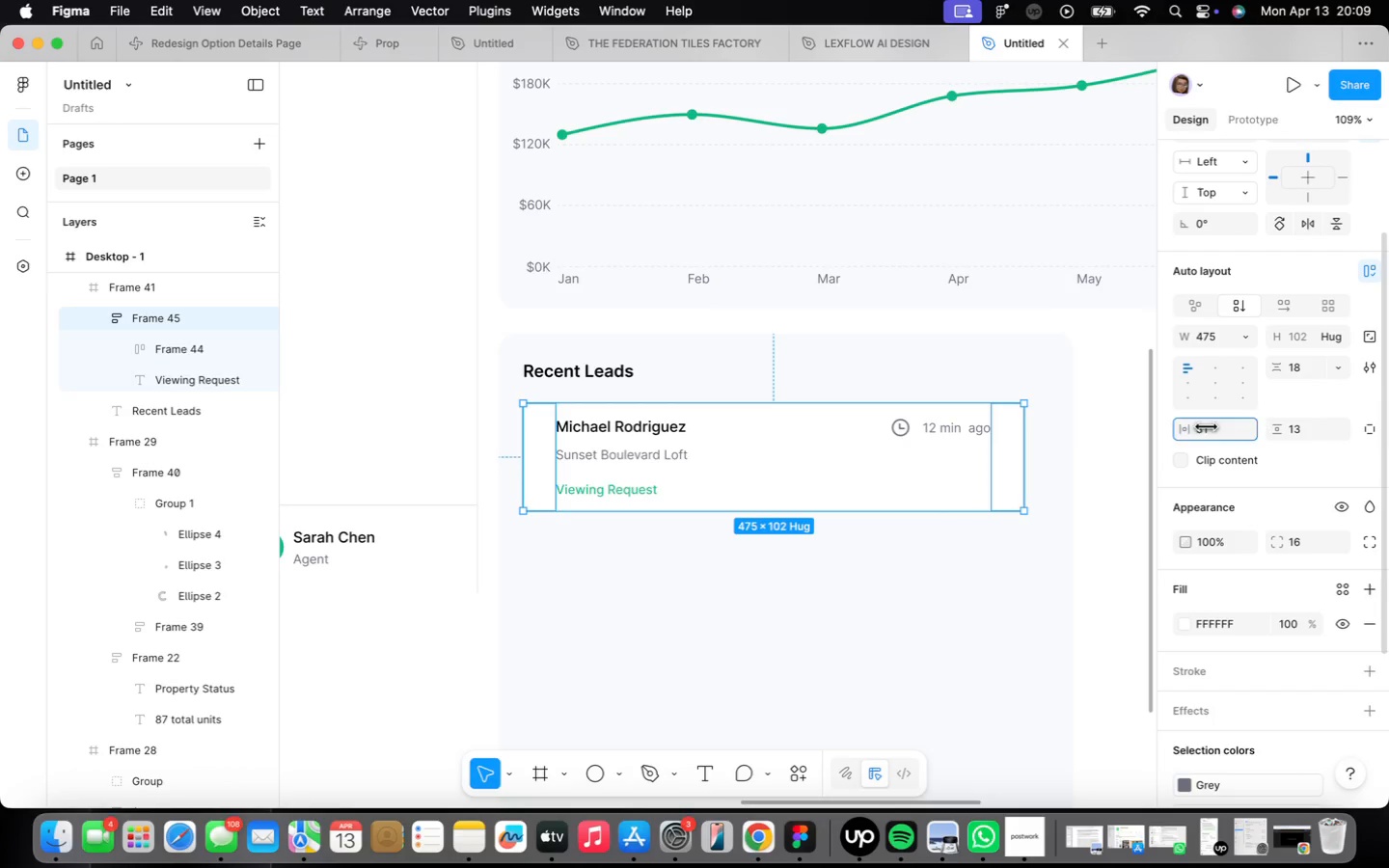 
left_click_drag(start_coordinate=[1023, 459], to_coordinate=[1050, 456])
 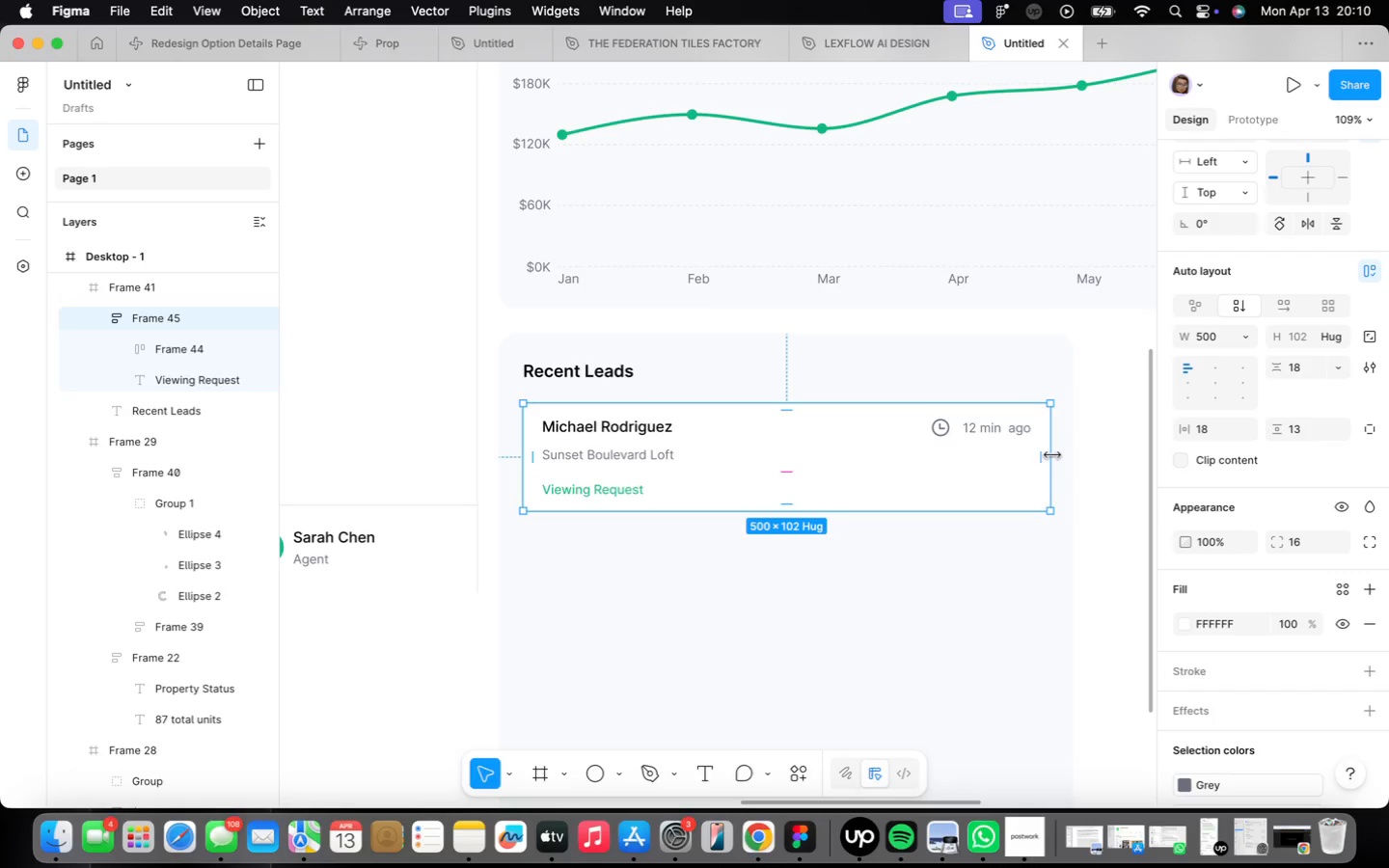 
wait(65.54)
 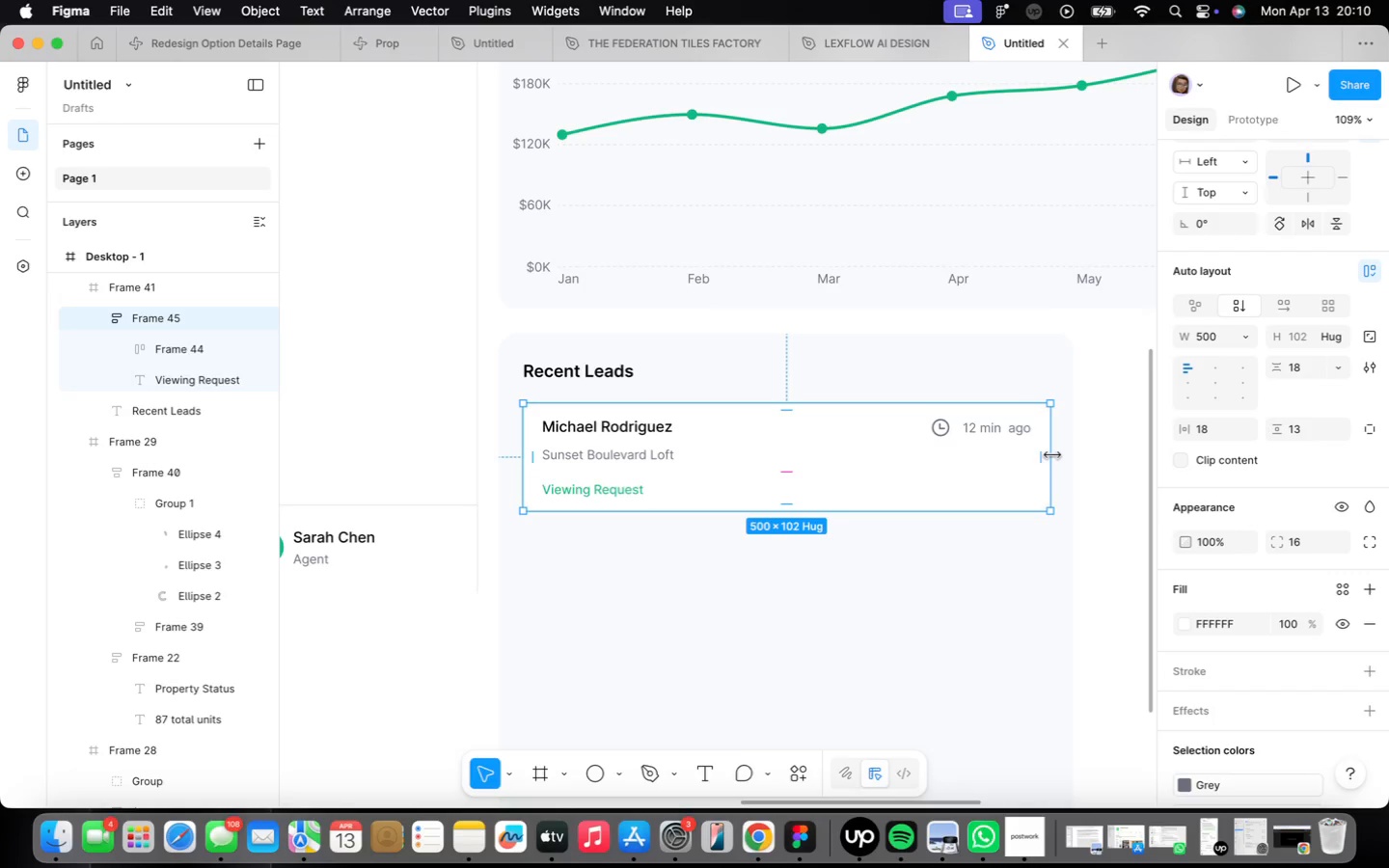 
scroll: coordinate [611, 480], scroll_direction: up, amount: 1.0
 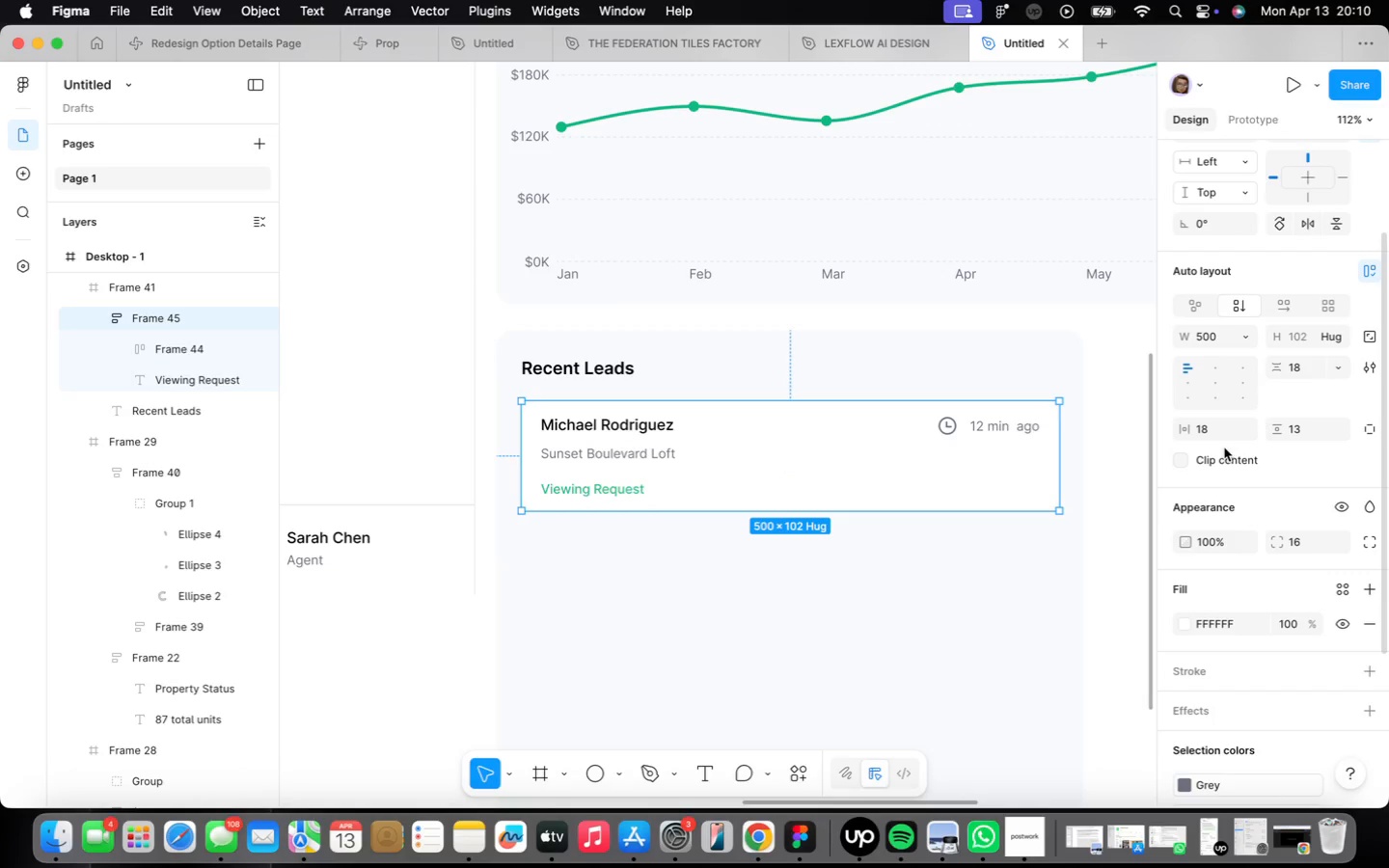 
left_click([856, 651])
 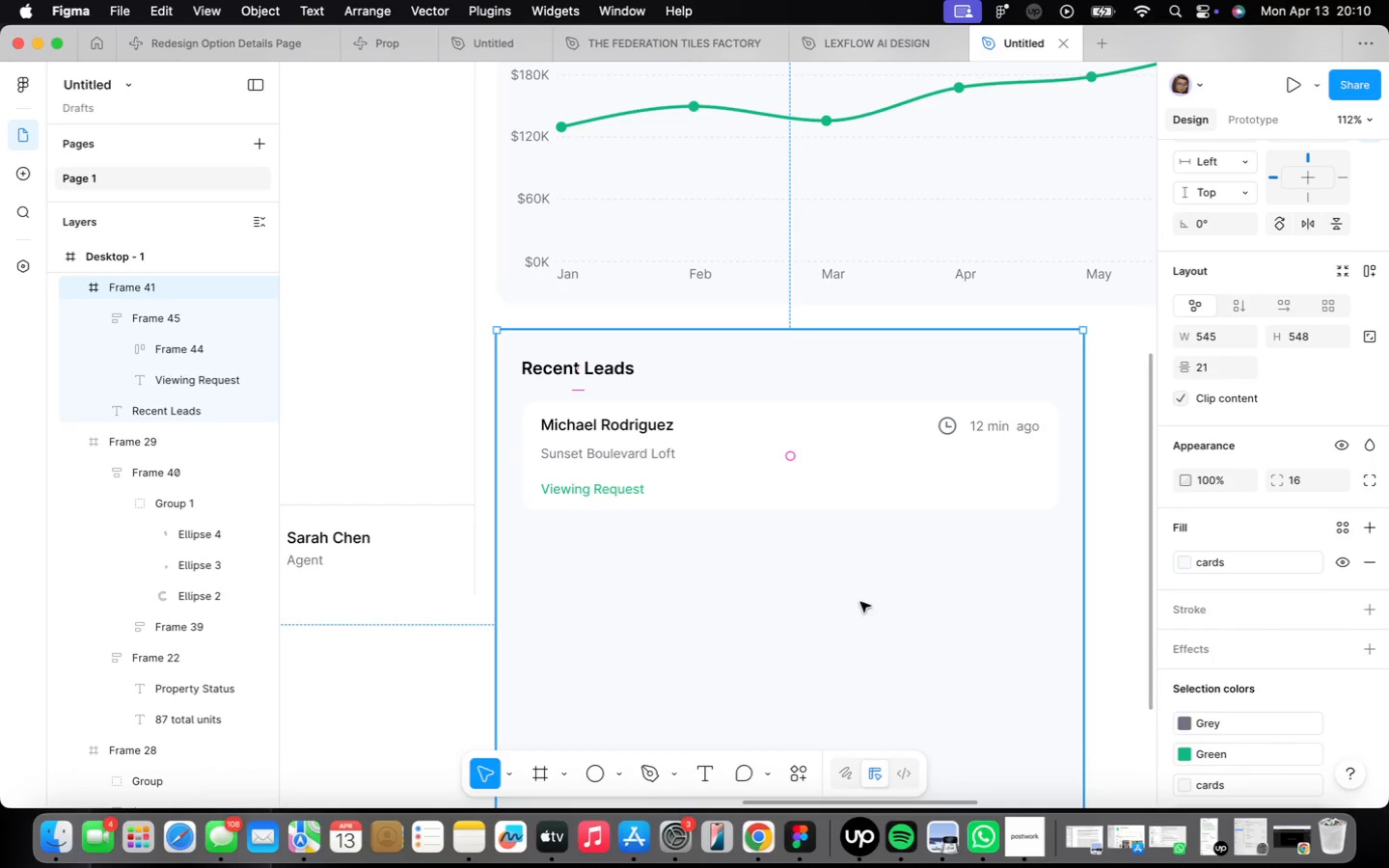 
scroll: coordinate [839, 620], scroll_direction: down, amount: 1.0
 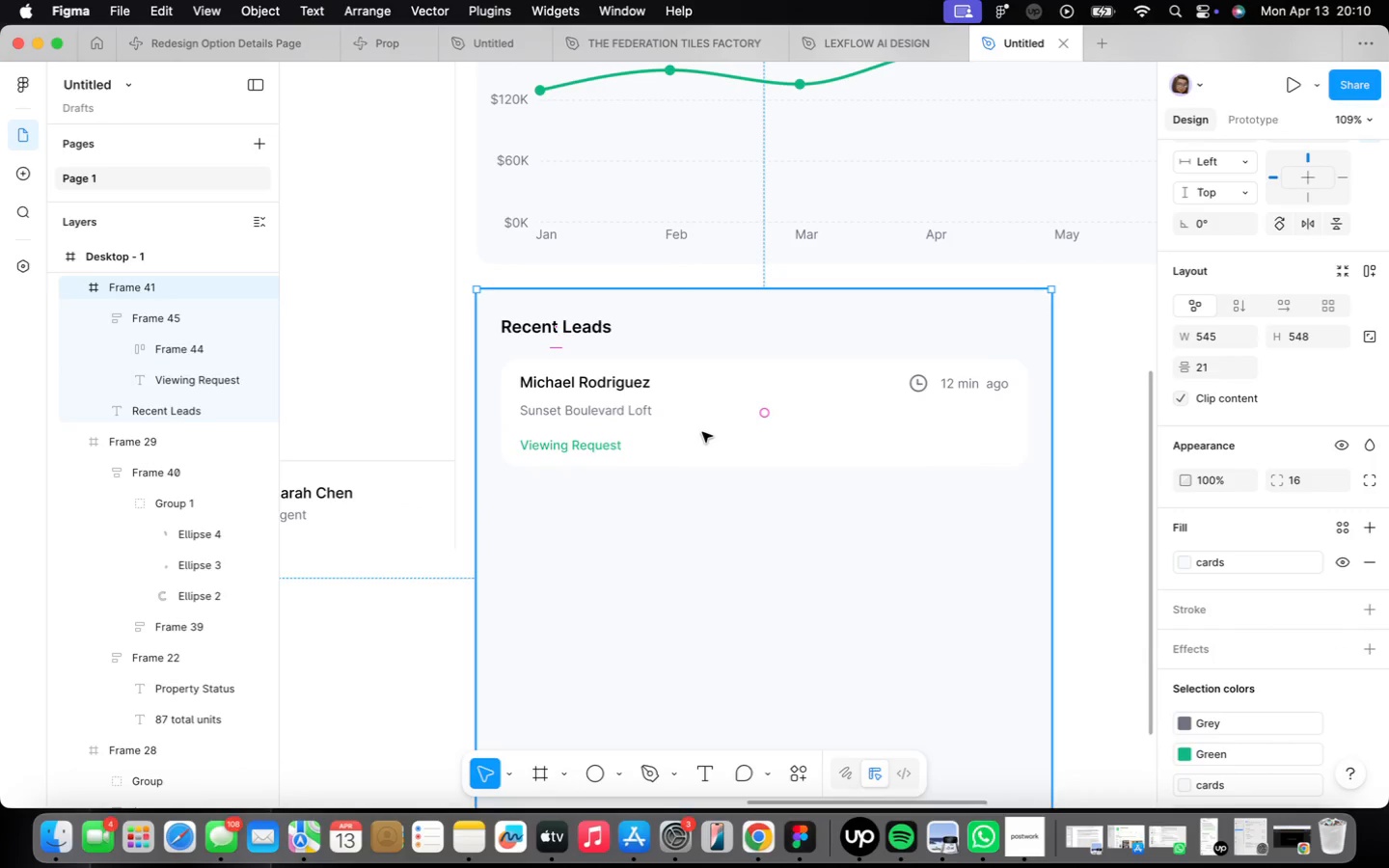 
double_click([654, 462])
 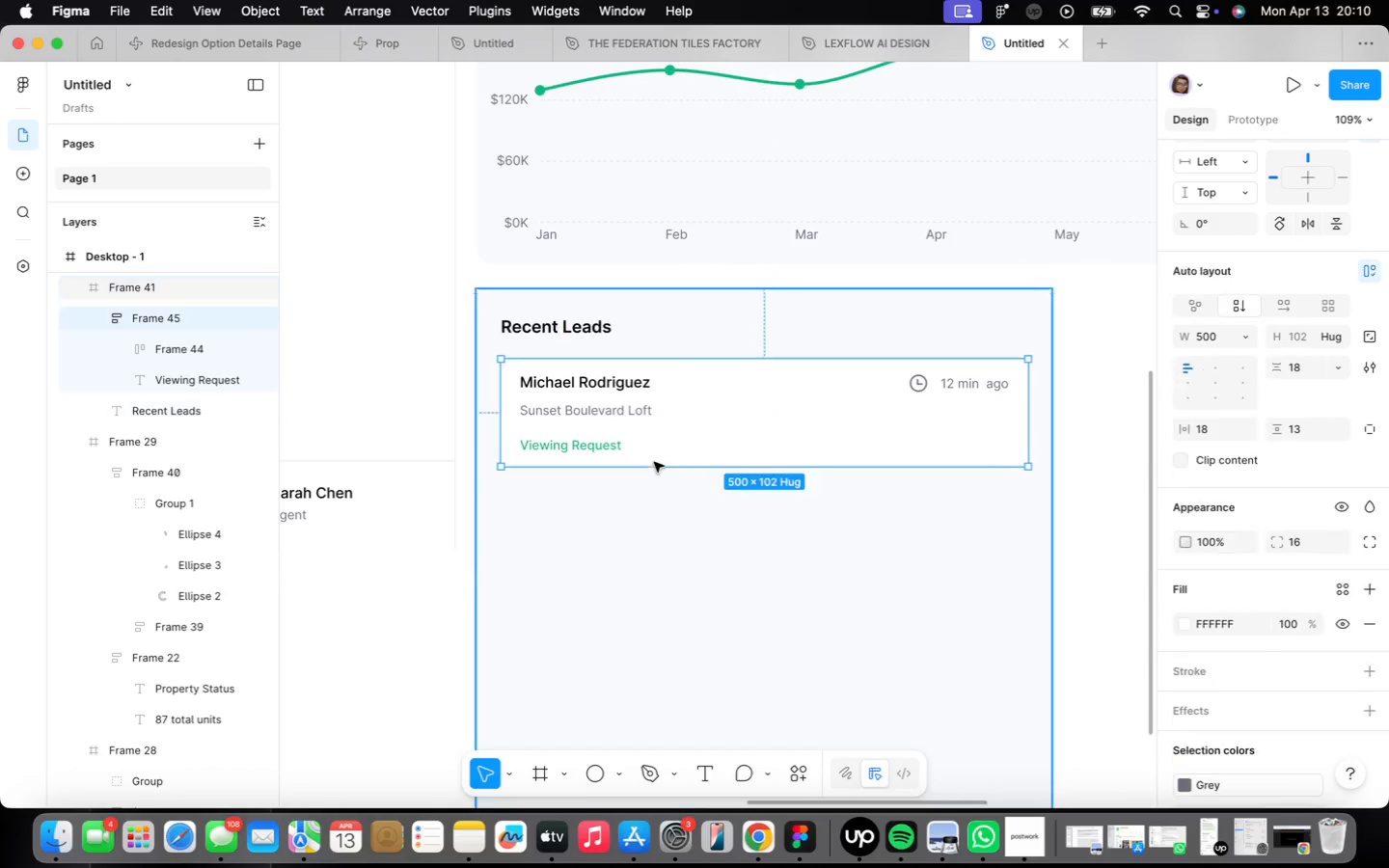 
hold_key(key=OptionLeft, duration=3.02)
left_click_drag(start_coordinate=[658, 436], to_coordinate=[658, 558])
 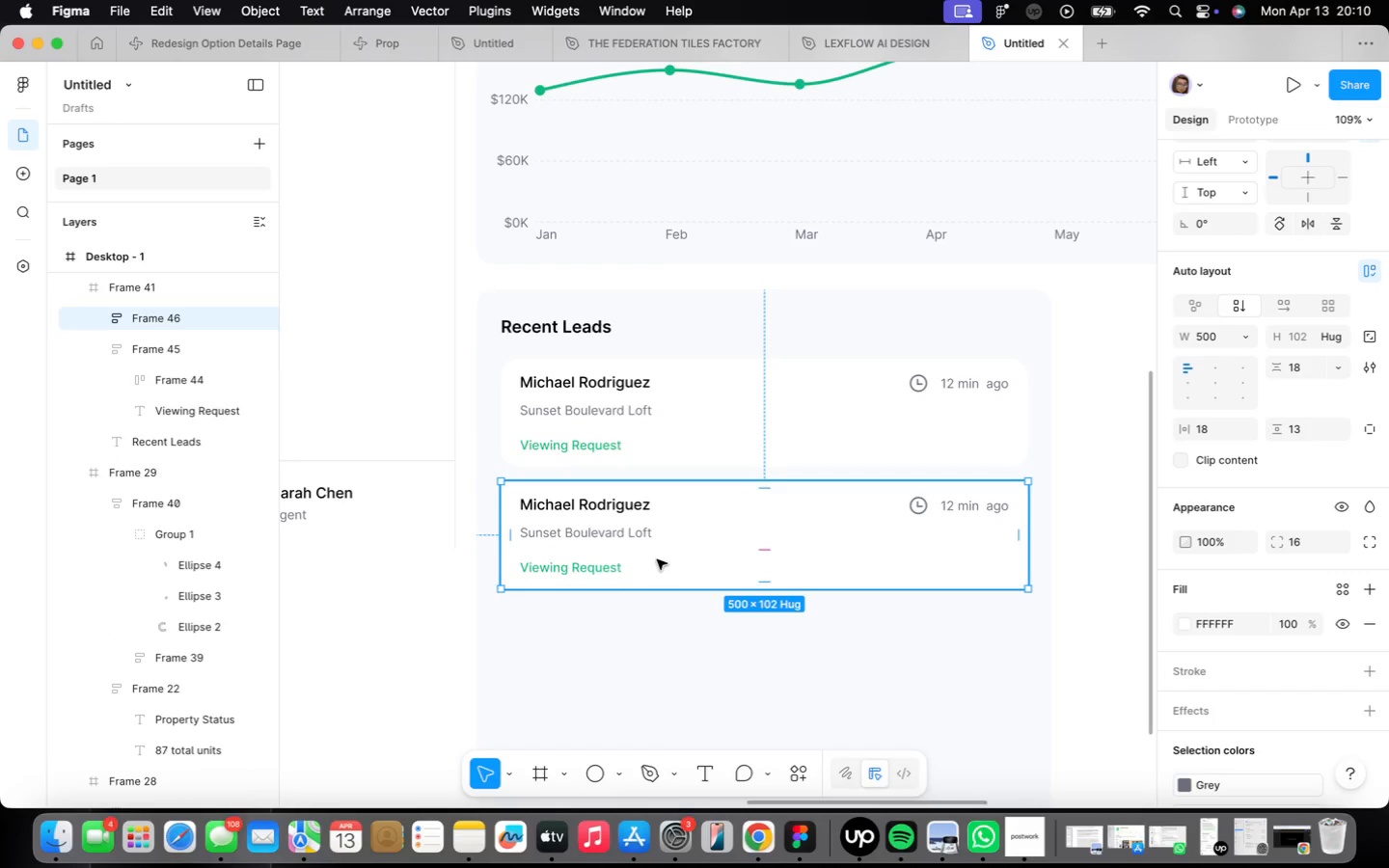 
key(ArrowDown)
 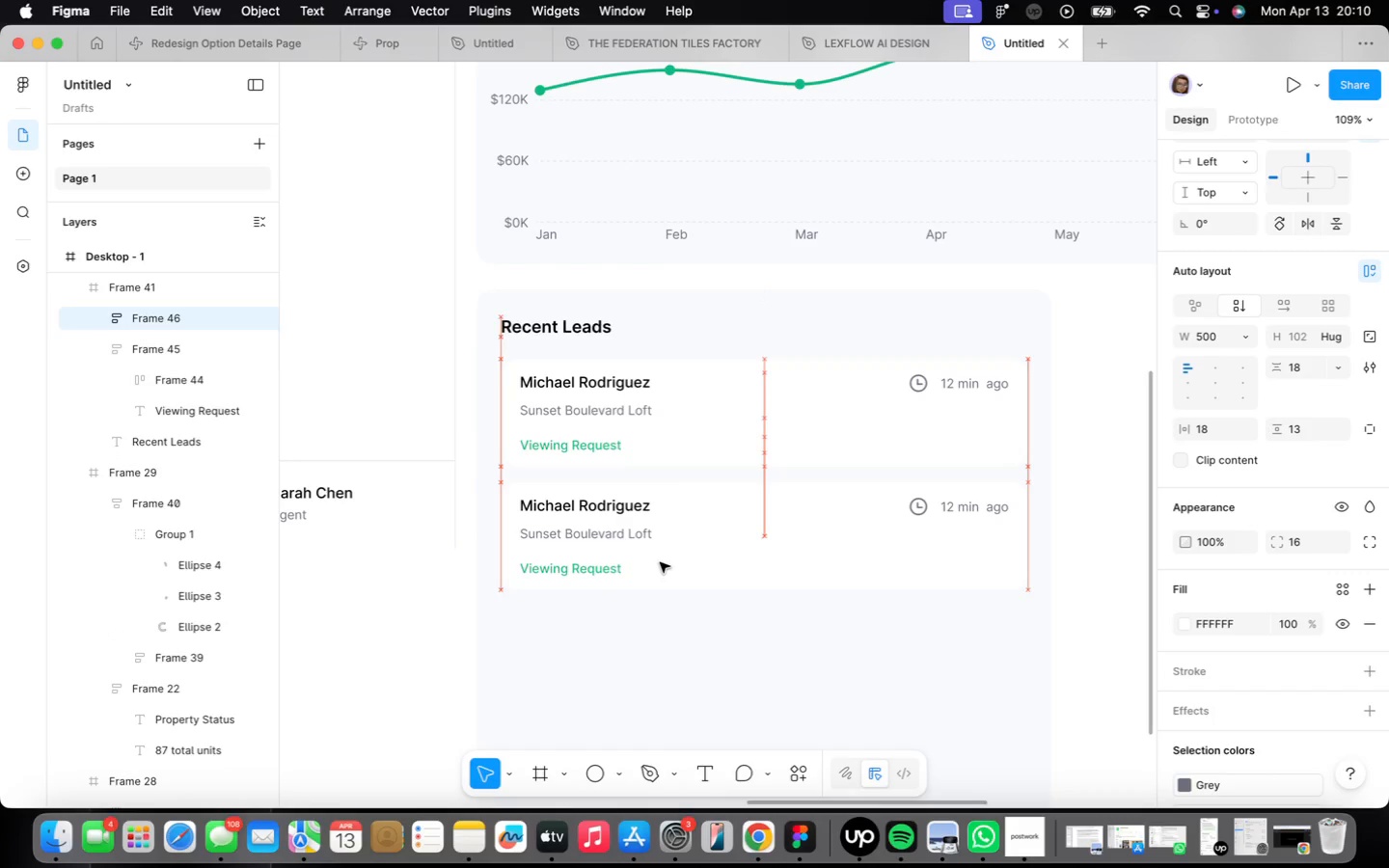 
key(ArrowDown)
 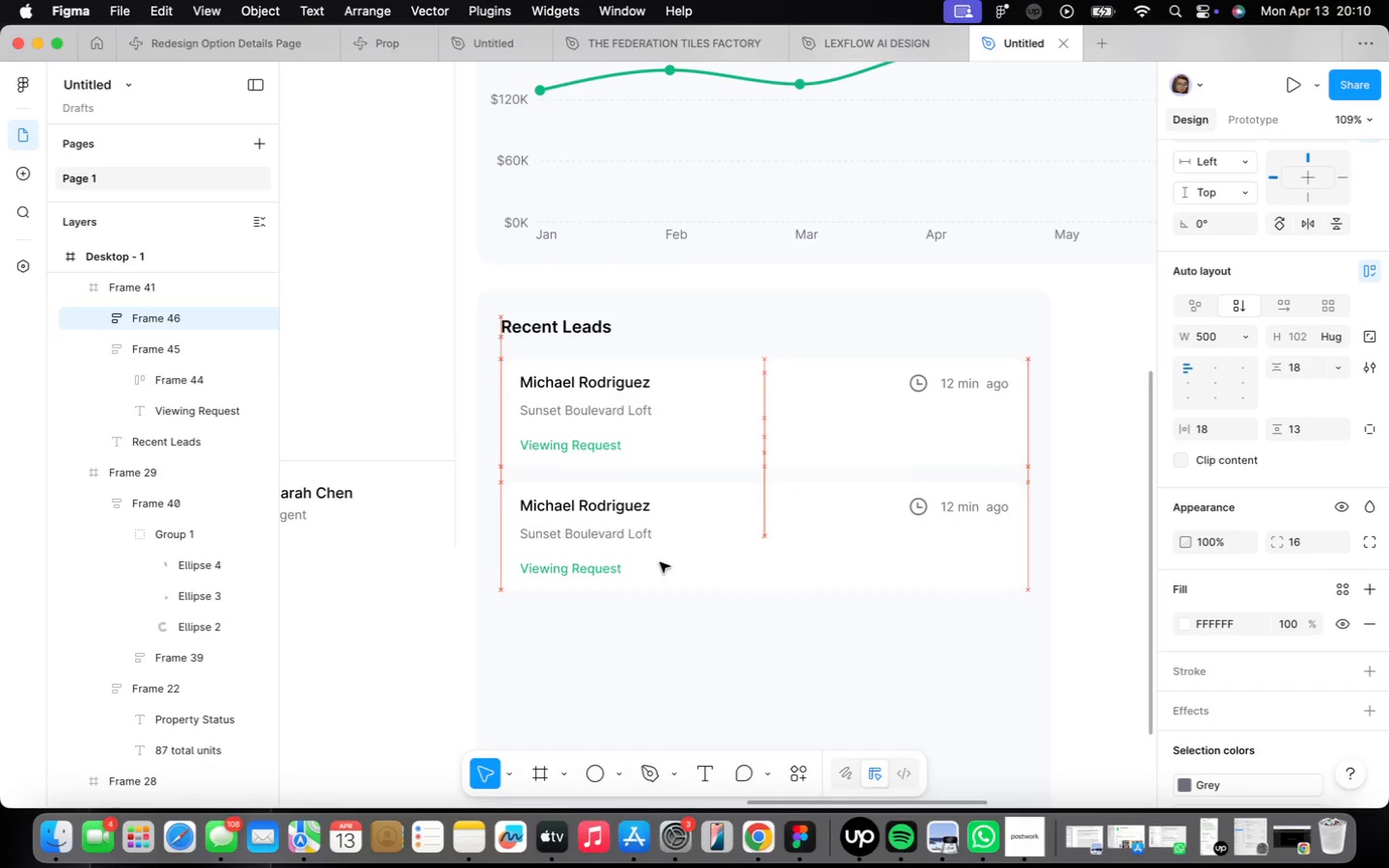 
hold_key(key=OptionLeft, duration=0.39)
 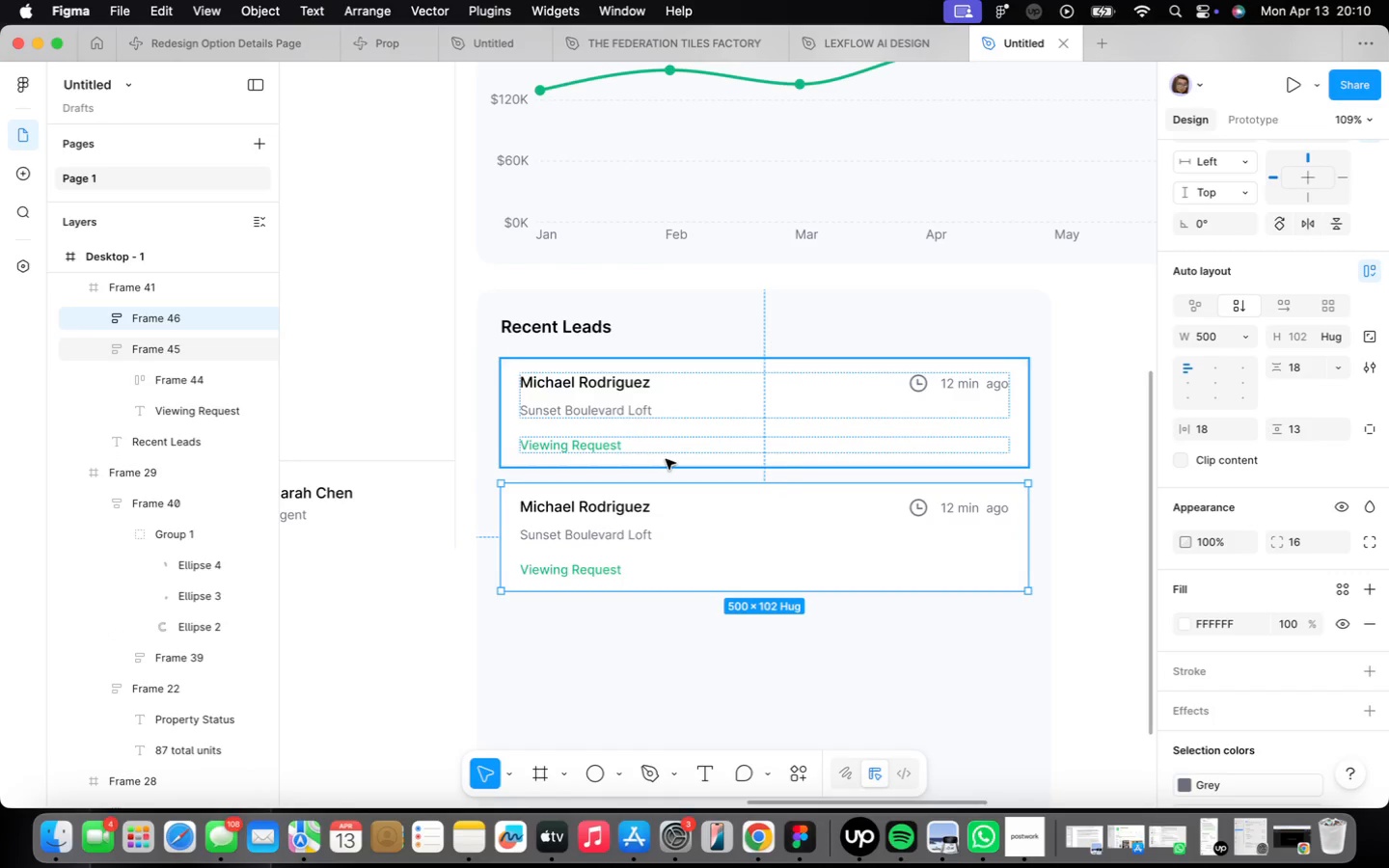 
left_click([678, 415])
 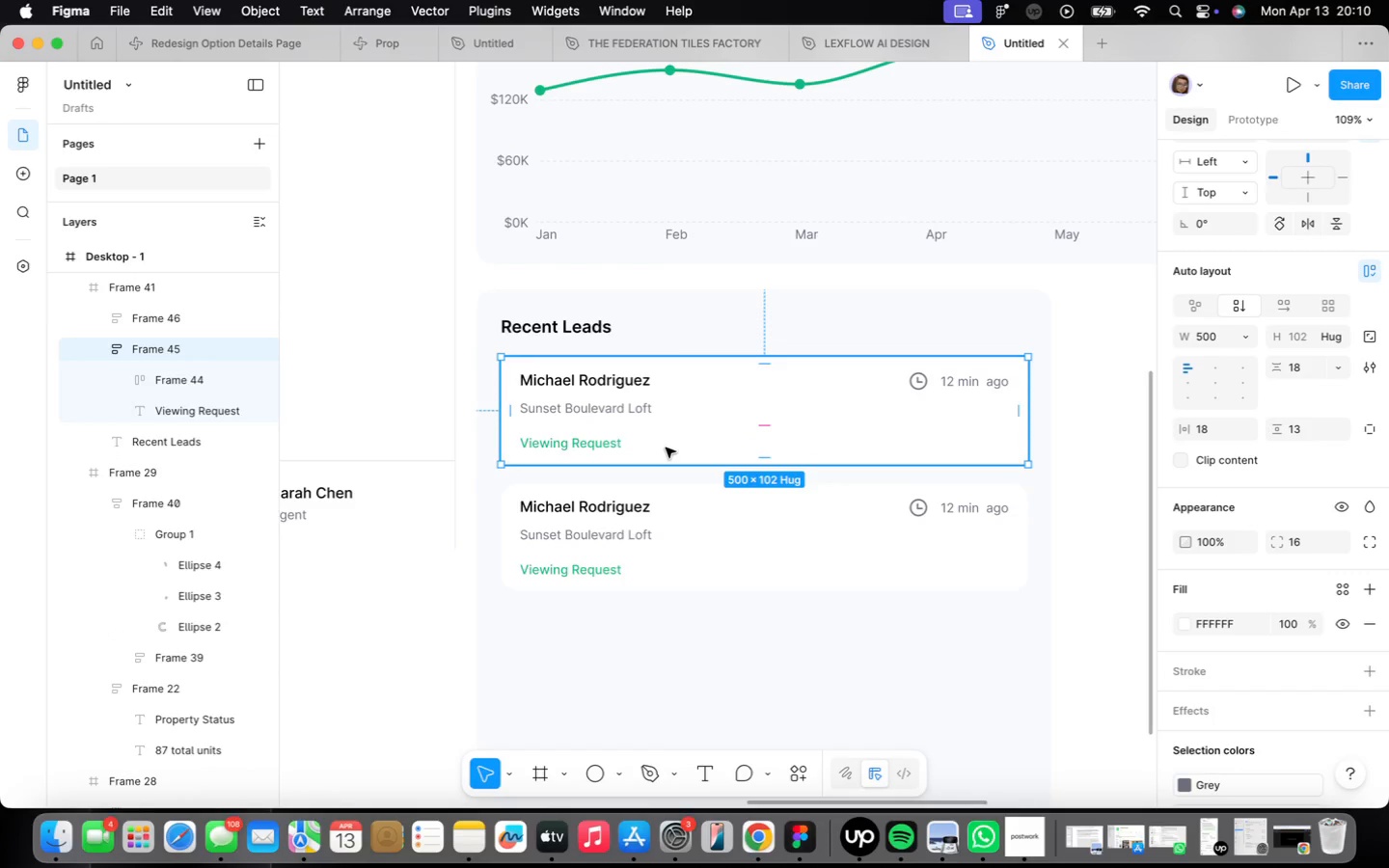 
hold_key(key=ShiftLeft, duration=0.41)
 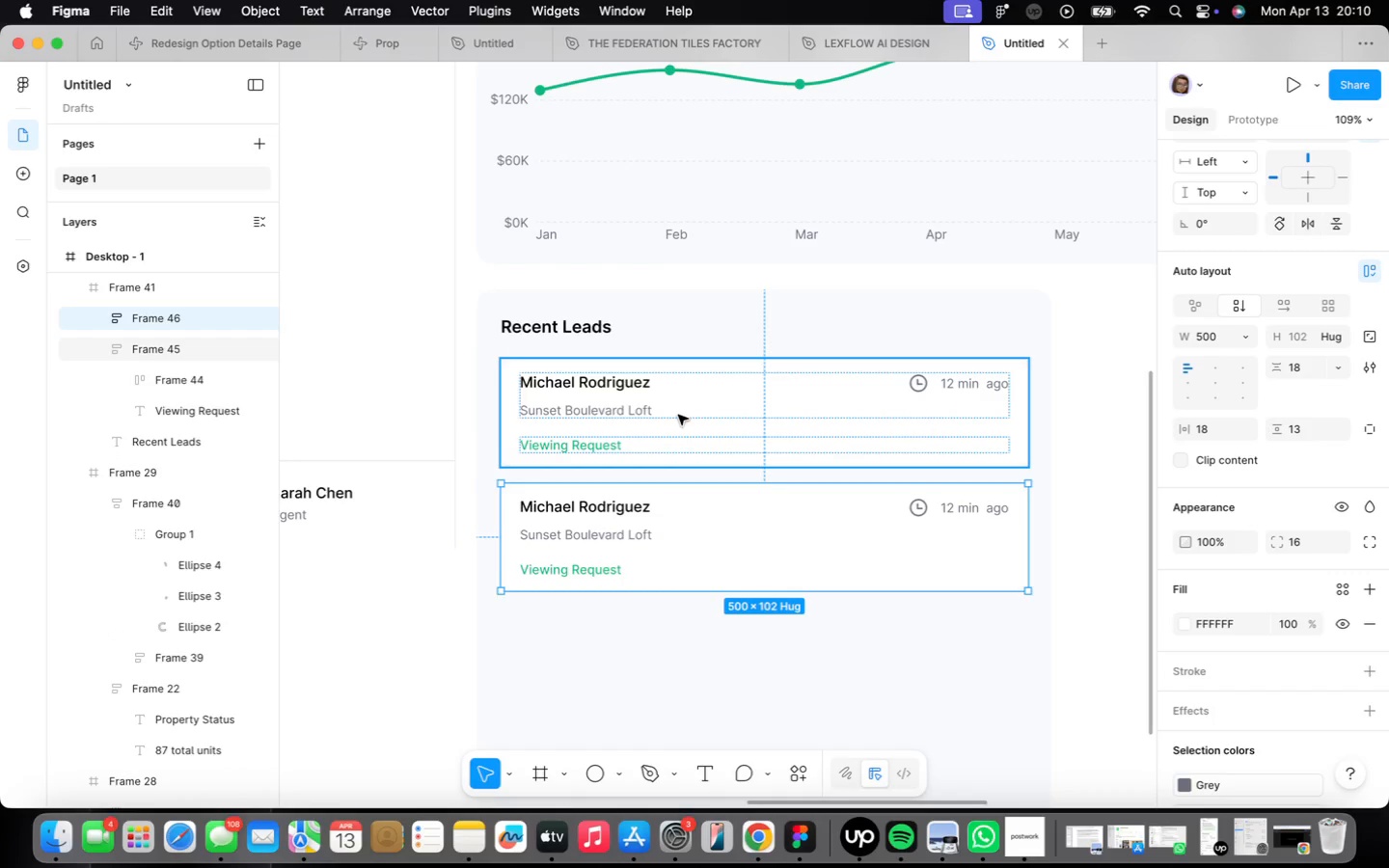 
key(Meta+CommandLeft)
 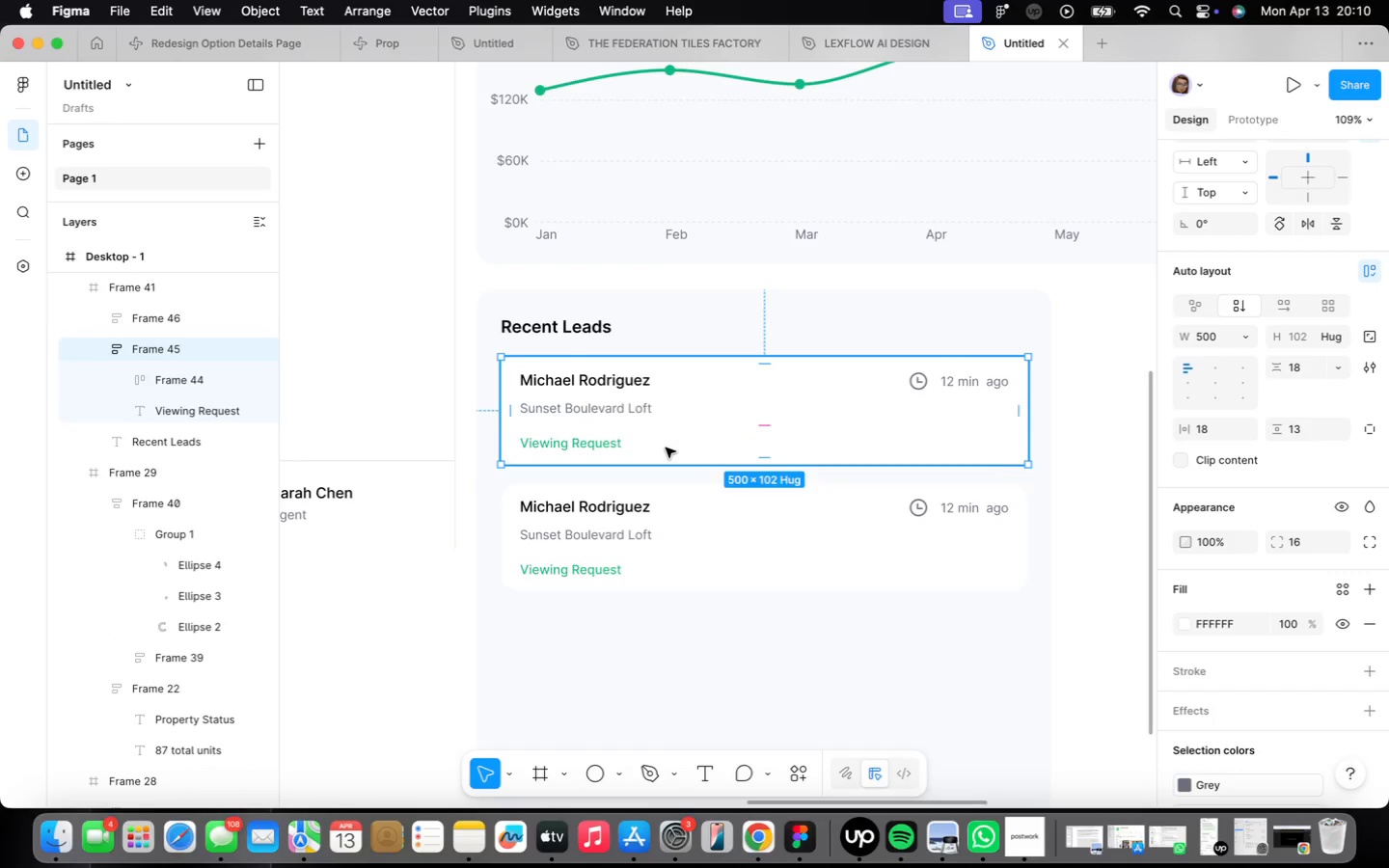 
key(Meta+Z)
 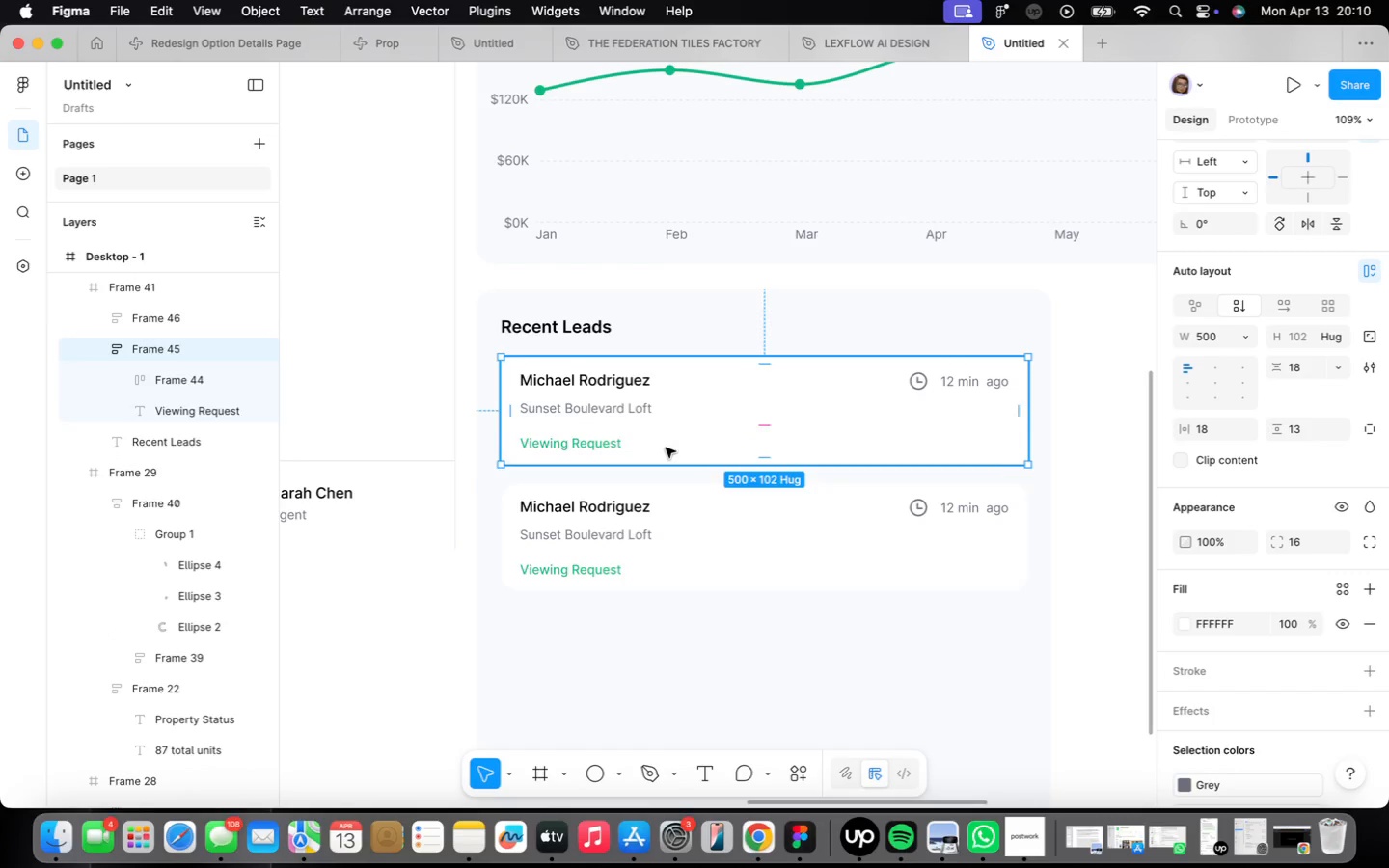 
hold_key(key=ShiftLeft, duration=0.55)
left_click([706, 414])
 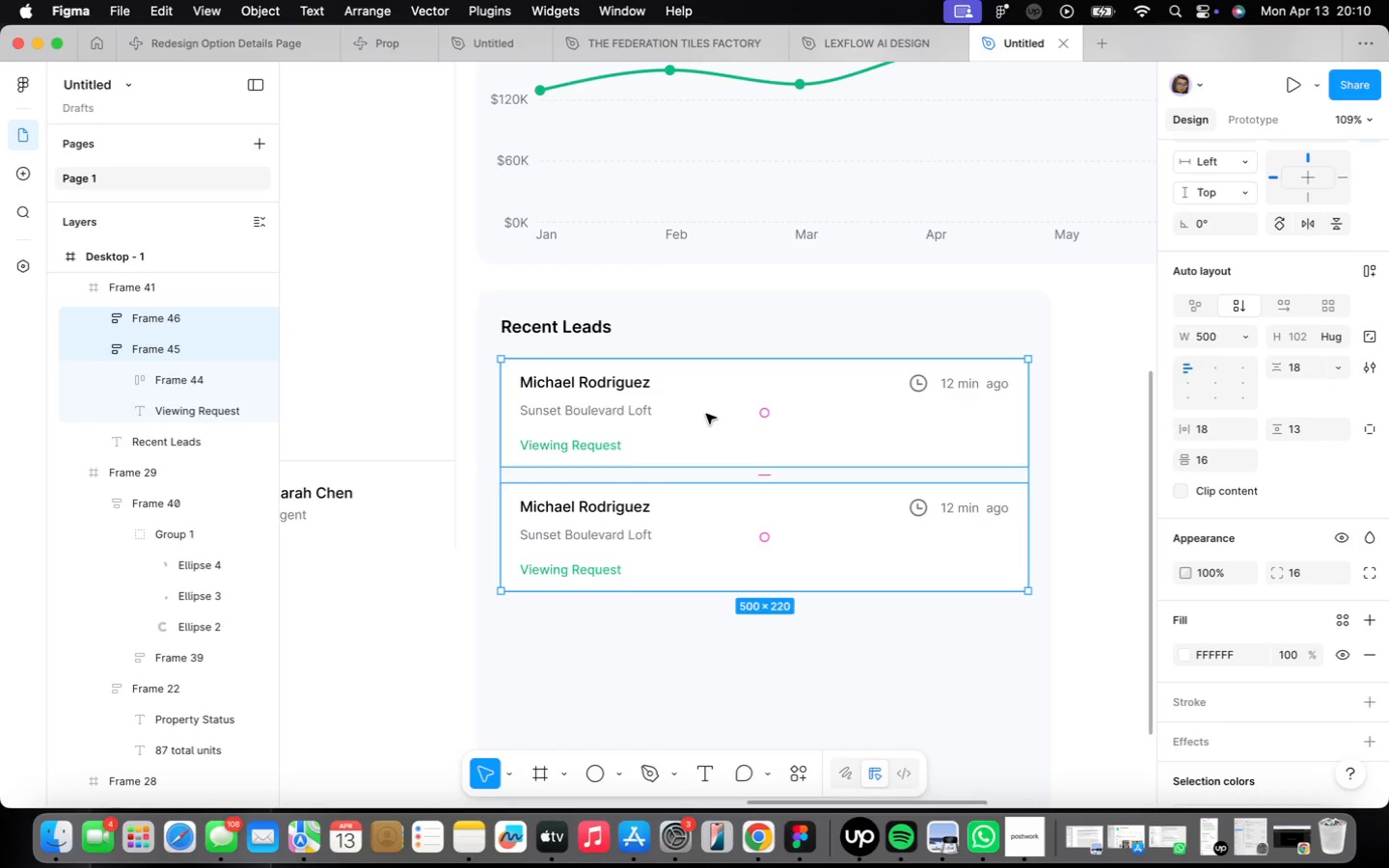 
key(Shift+A)
 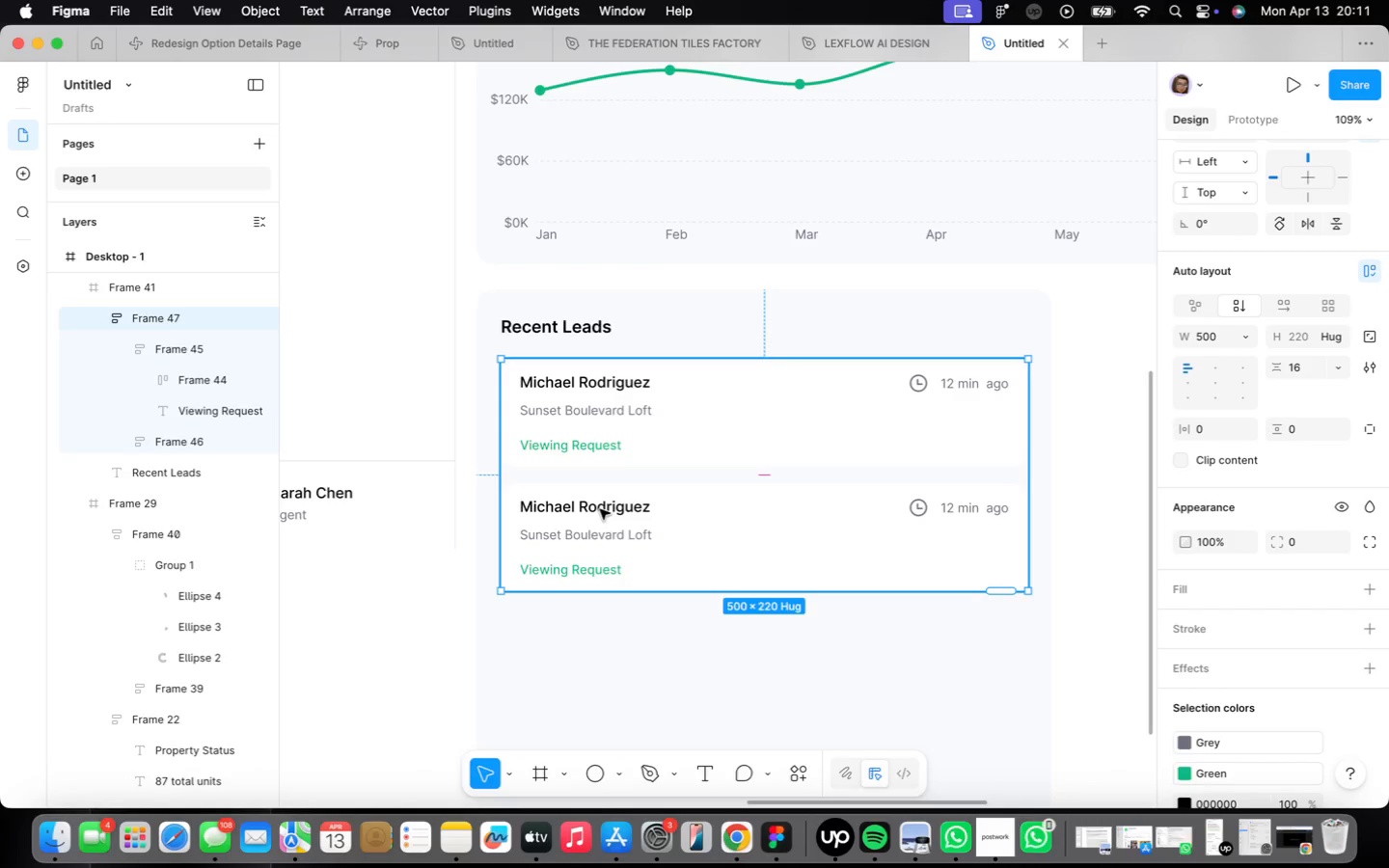 
wait(21.81)
 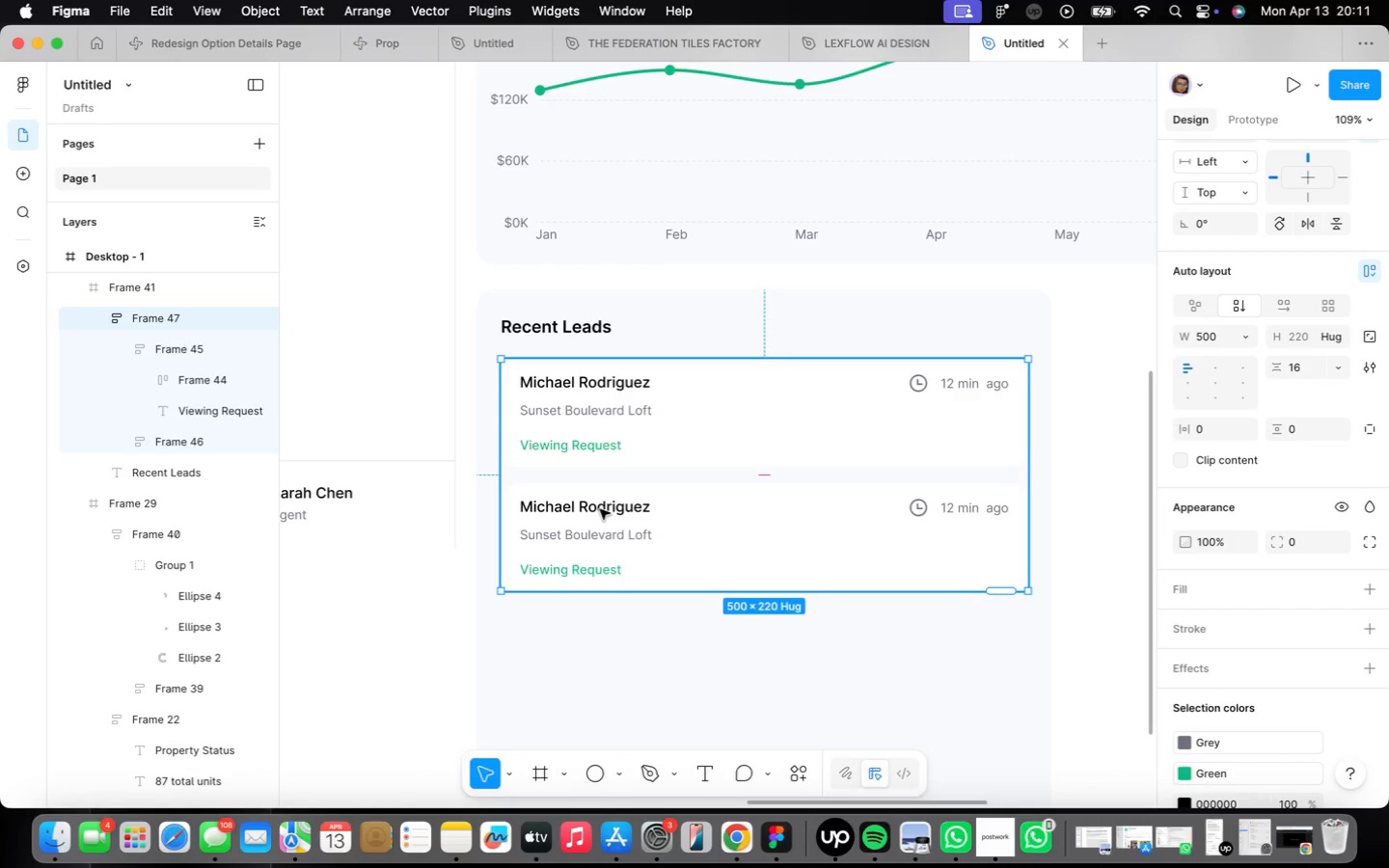 
double_click([597, 505])
 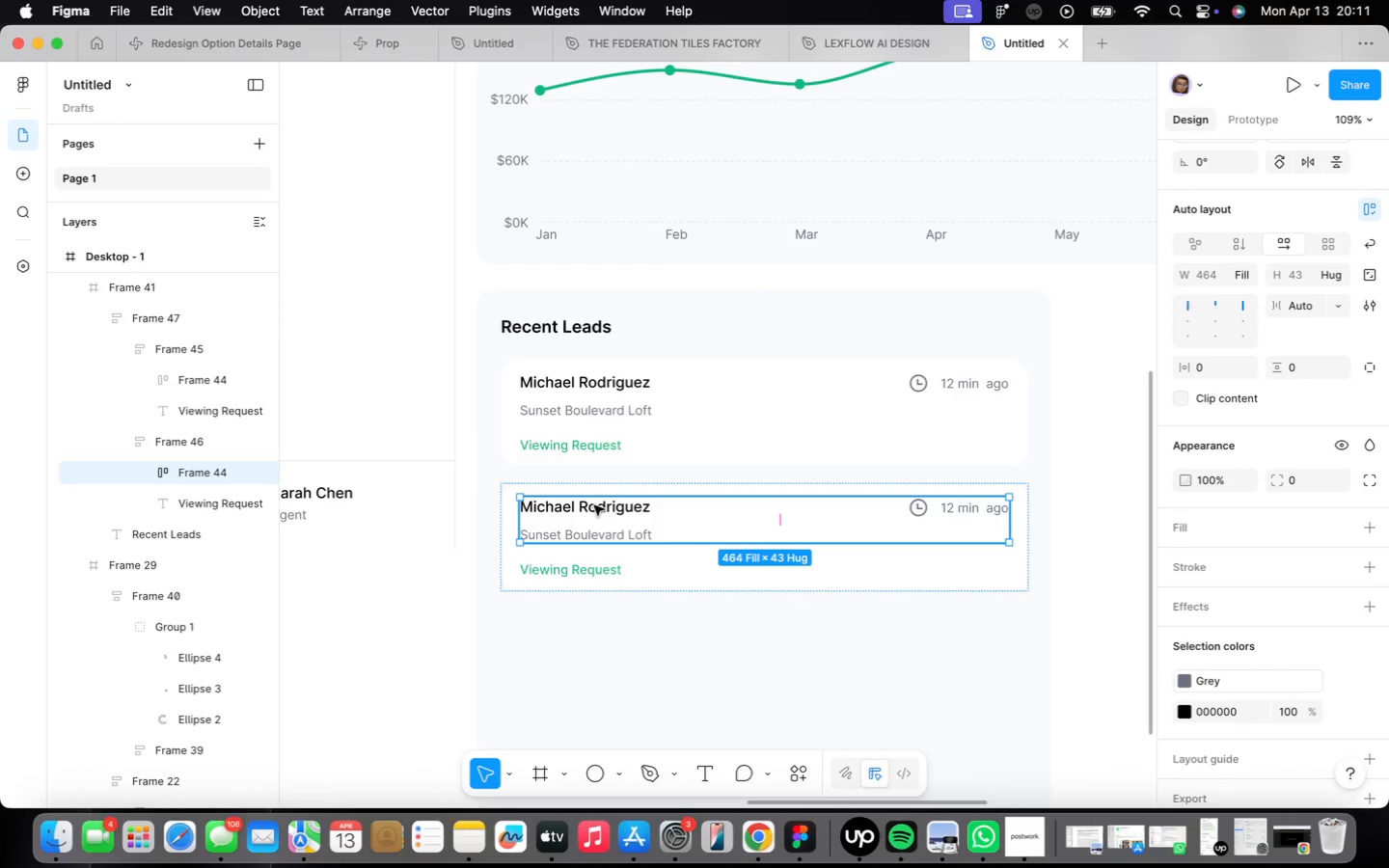 
double_click([594, 505])
 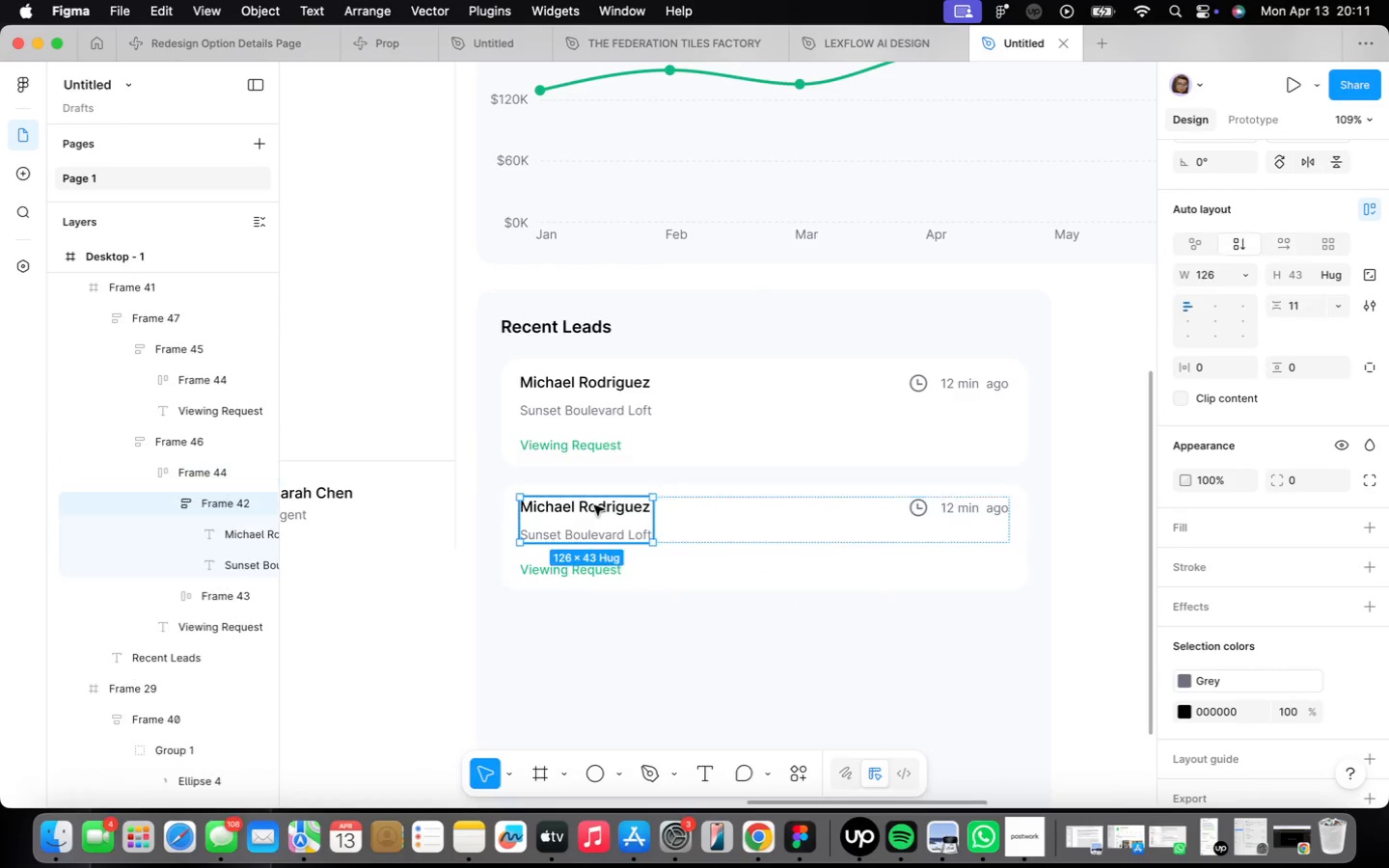 
triple_click([594, 505])
 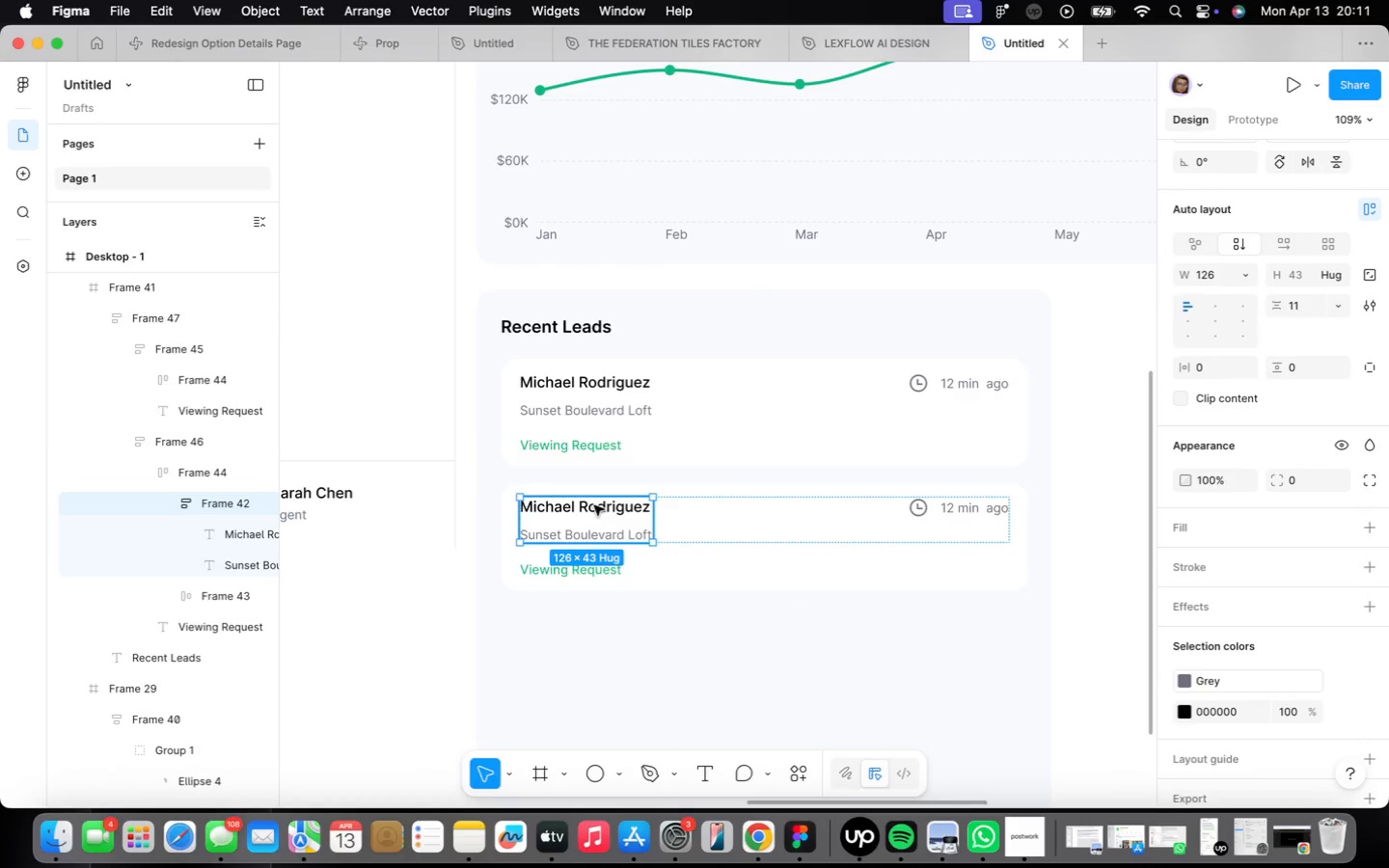 
triple_click([594, 505])
 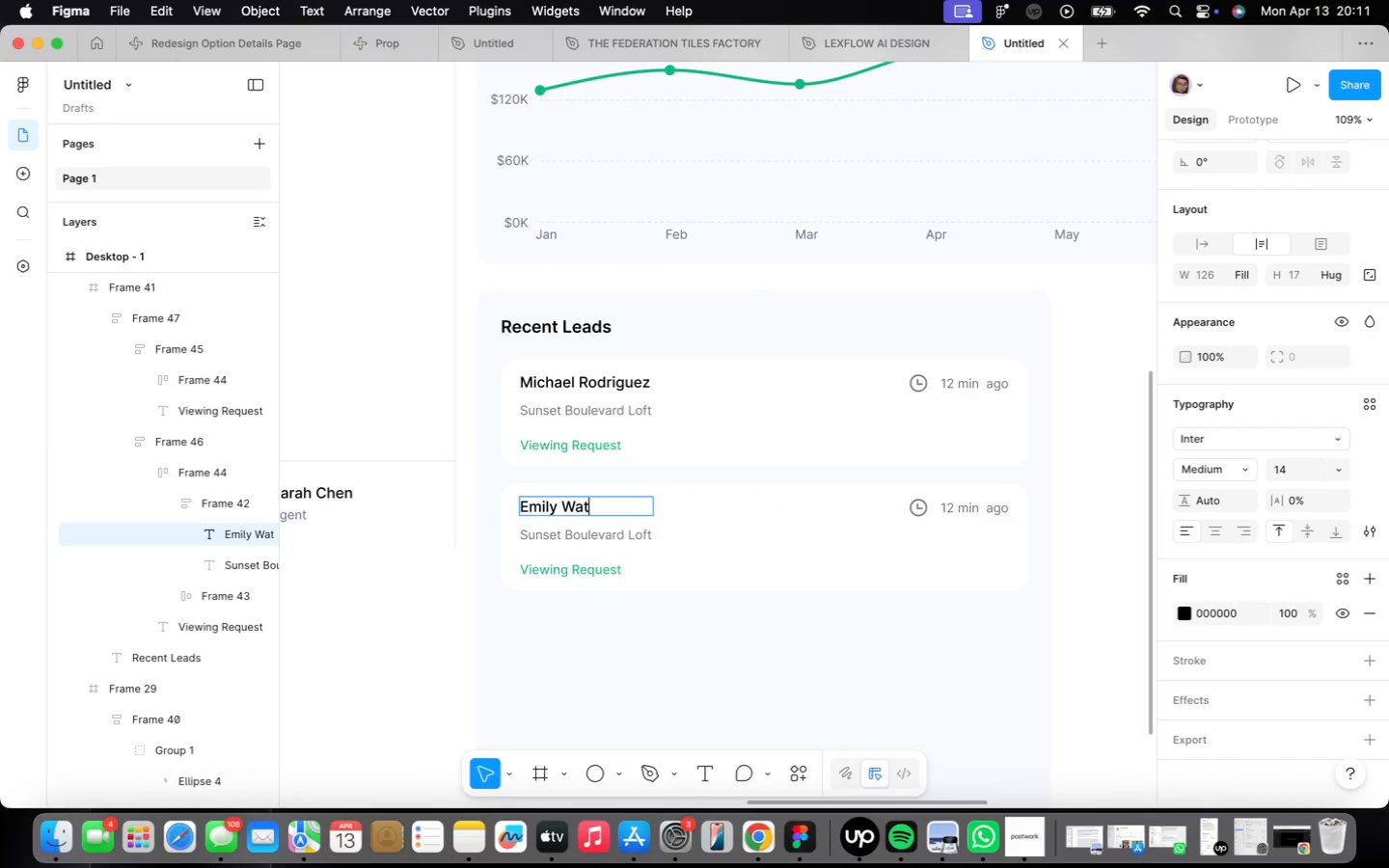 
type(Emily Watson)
 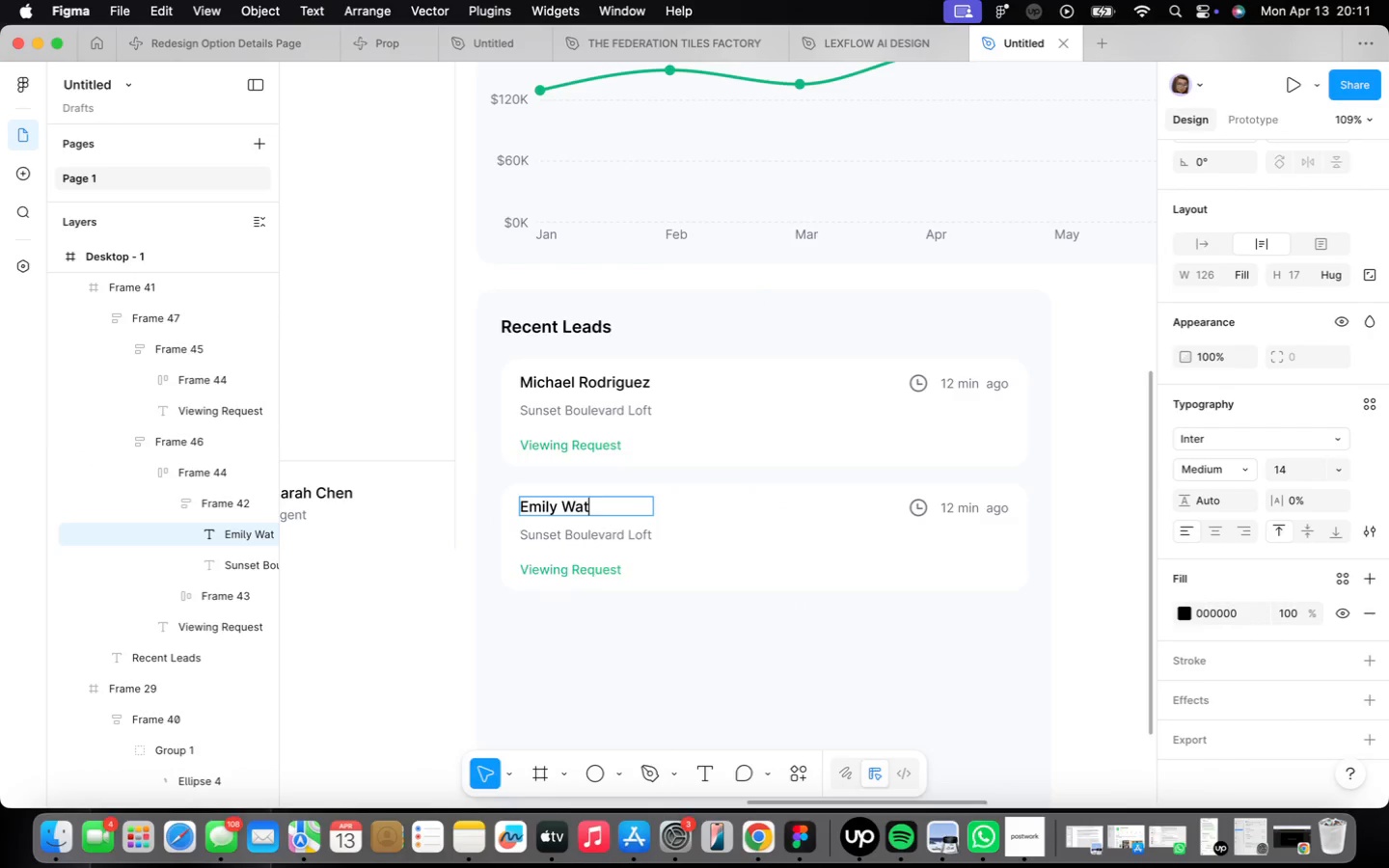 
left_click_drag(start_coordinate=[1221, 362], to_coordinate=[1225, 357])
 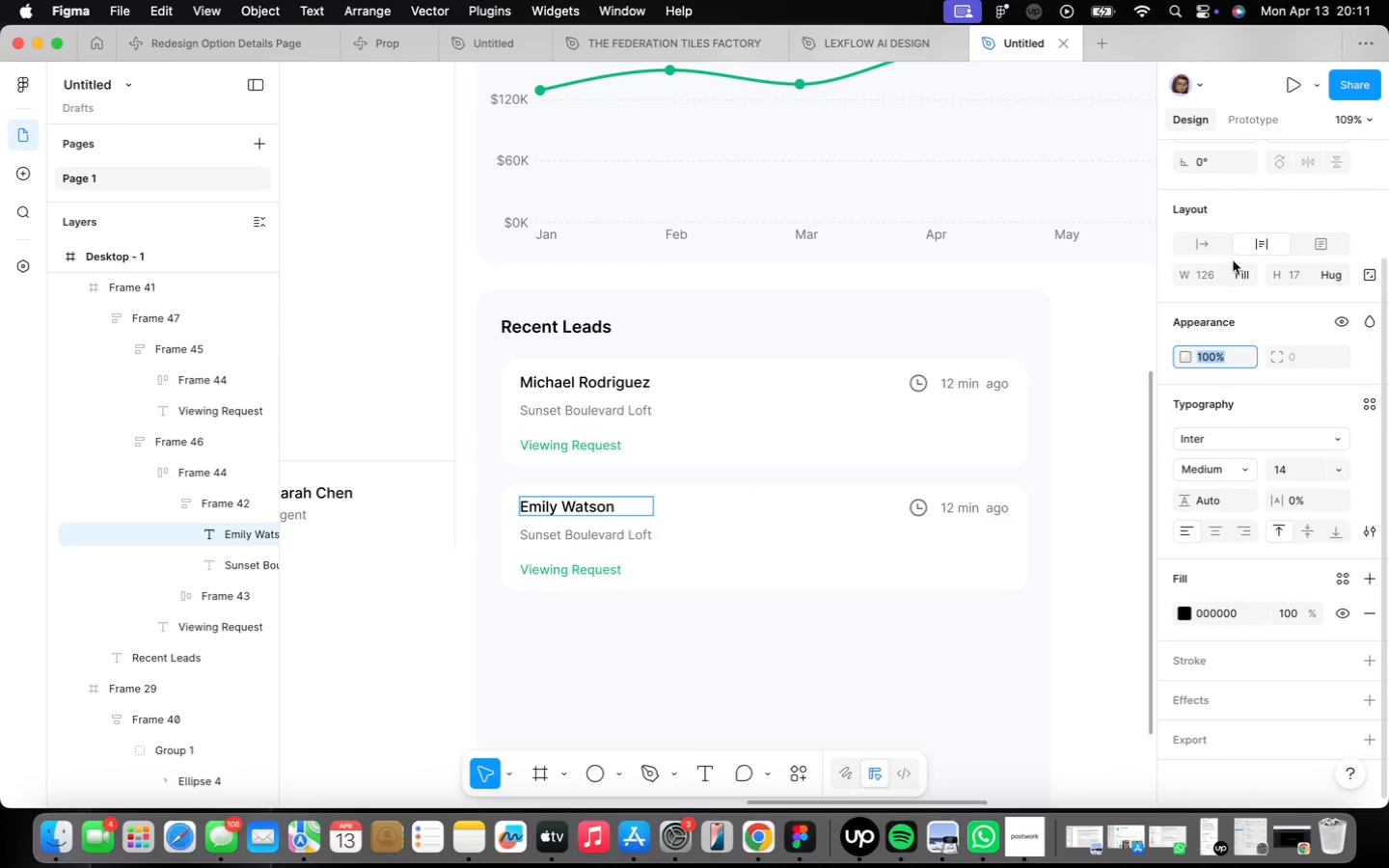 
left_click([1208, 246])
 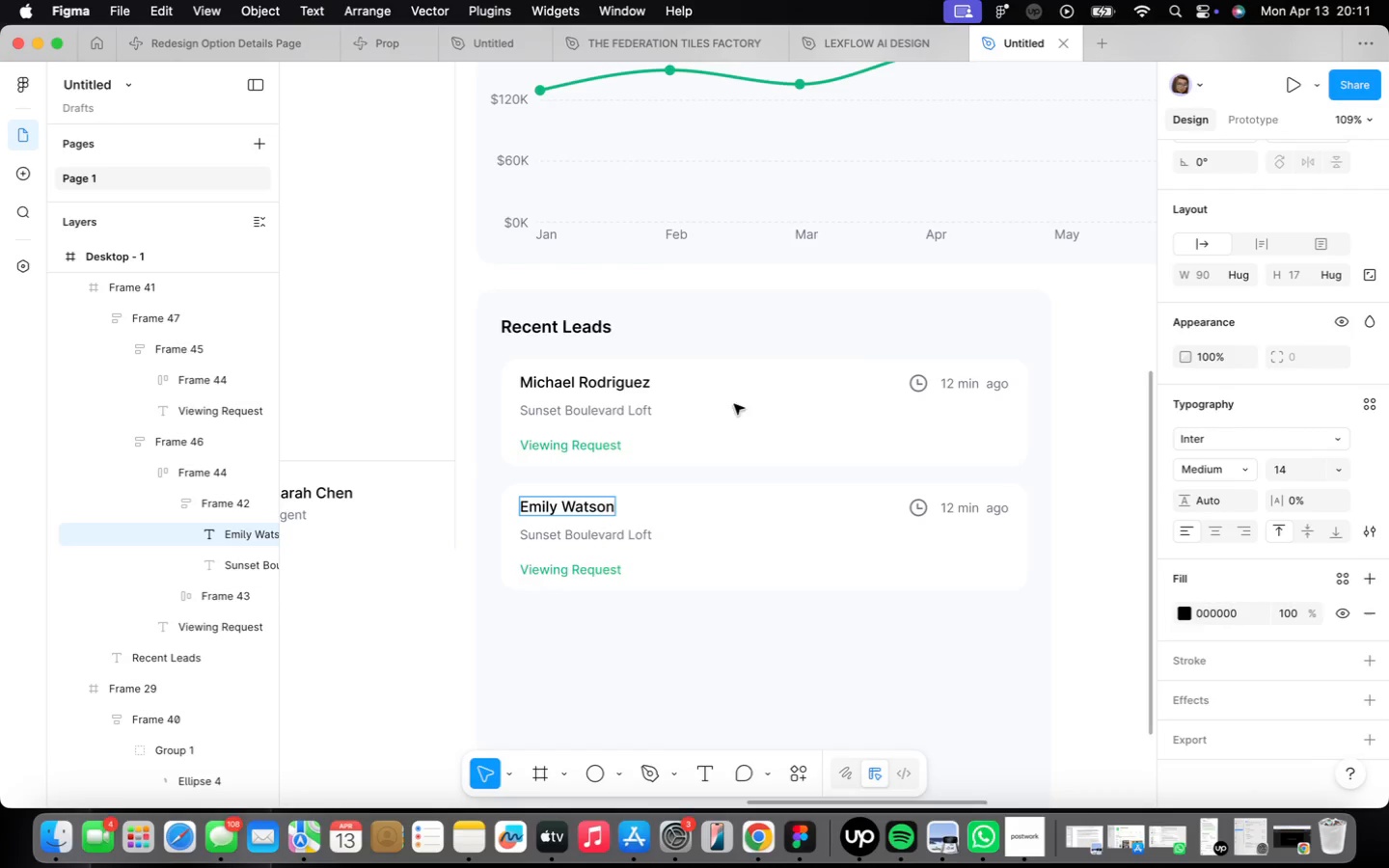 
double_click([569, 532])
 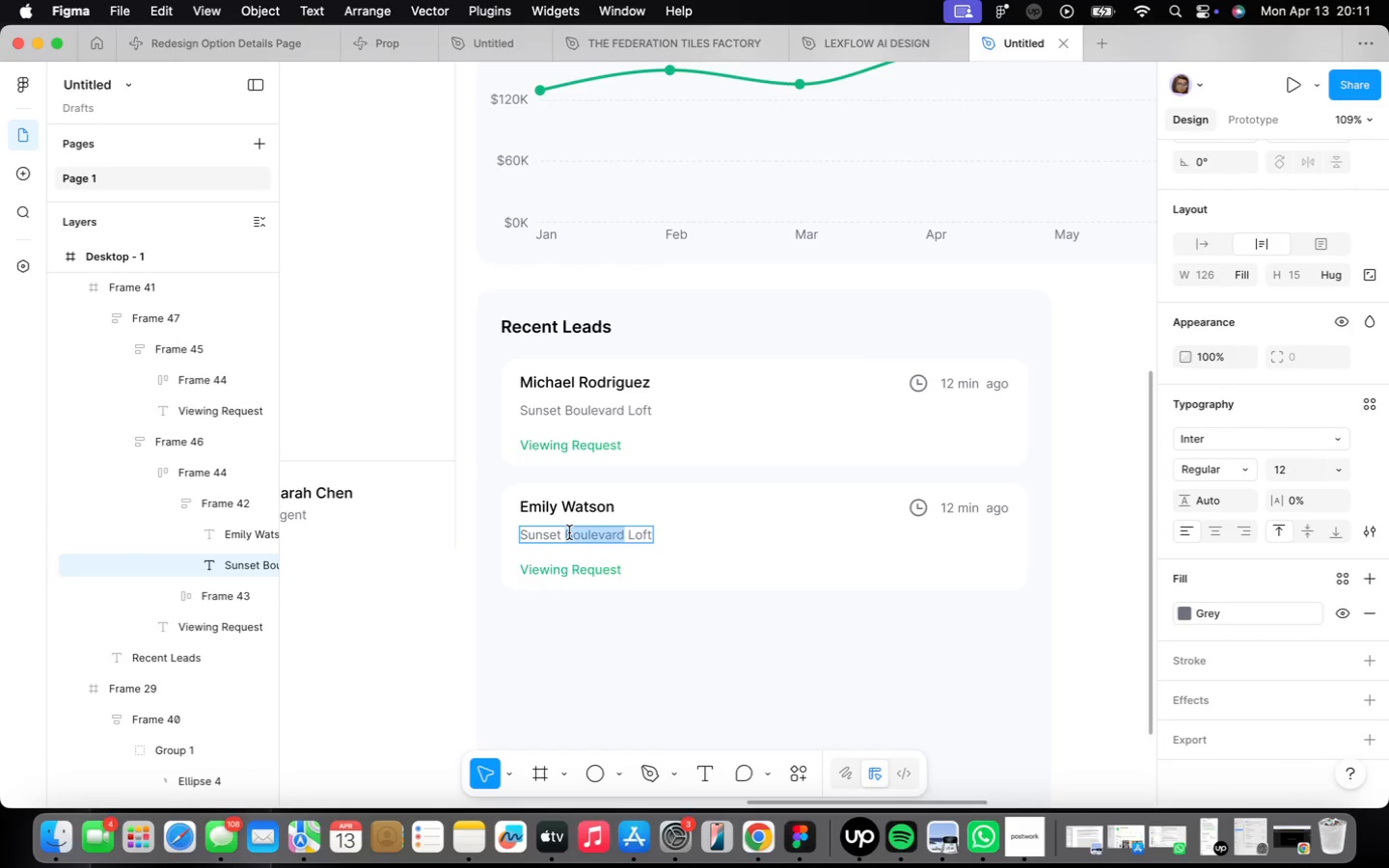 
triple_click([569, 532])
 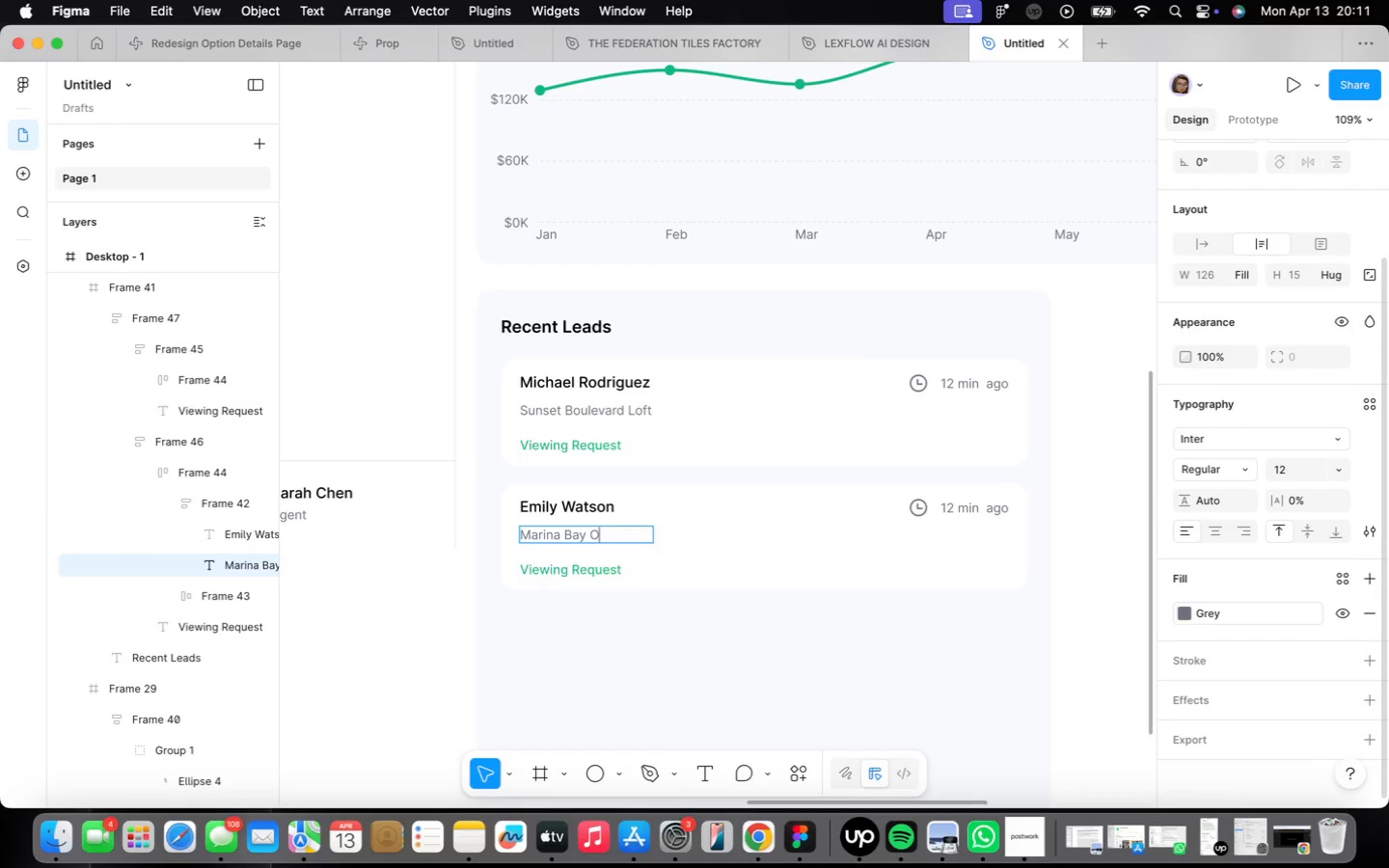 
type(Marina Bay O)
key(Backspace)
type(Penthouse)
 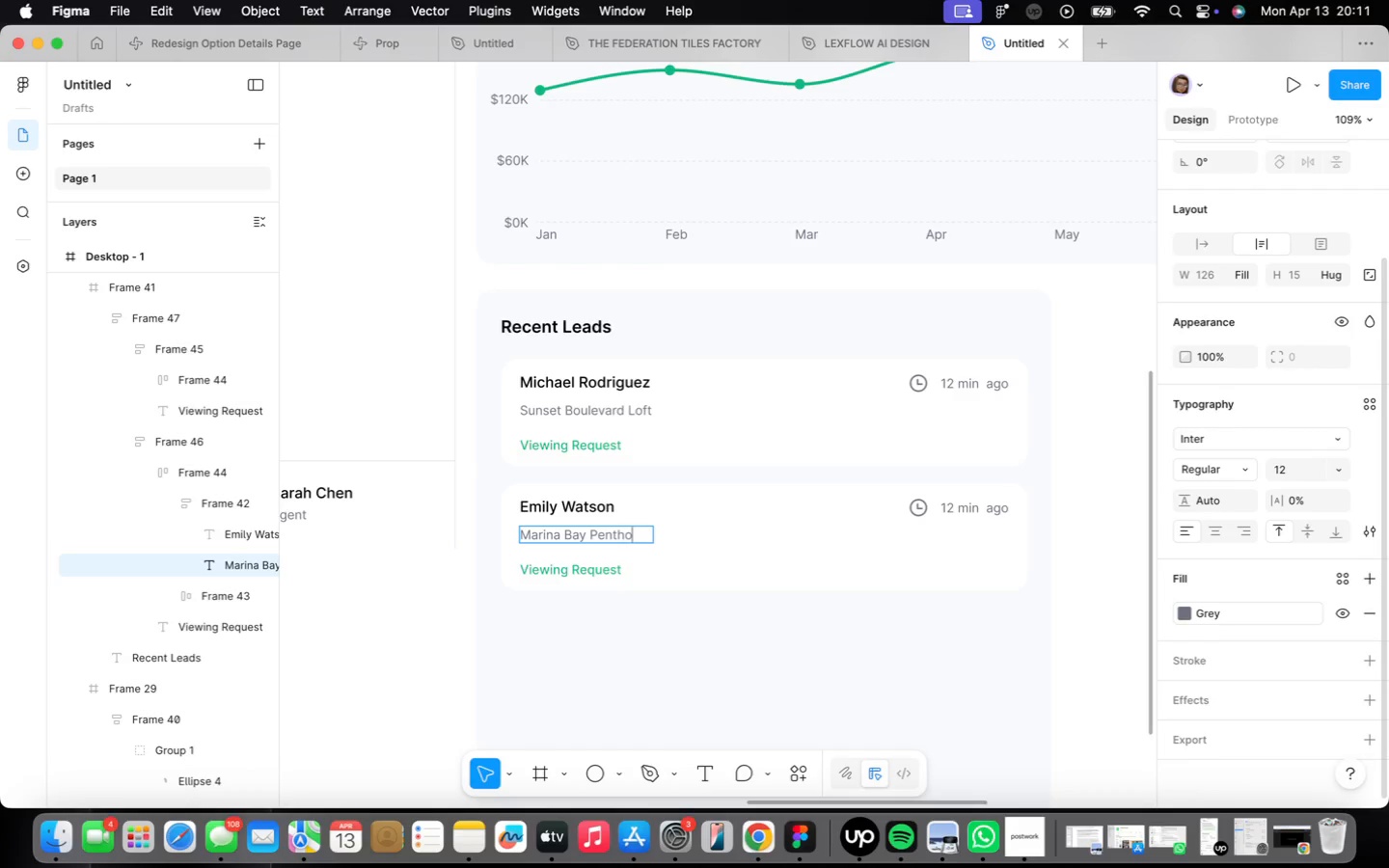 
left_click([1193, 248])
 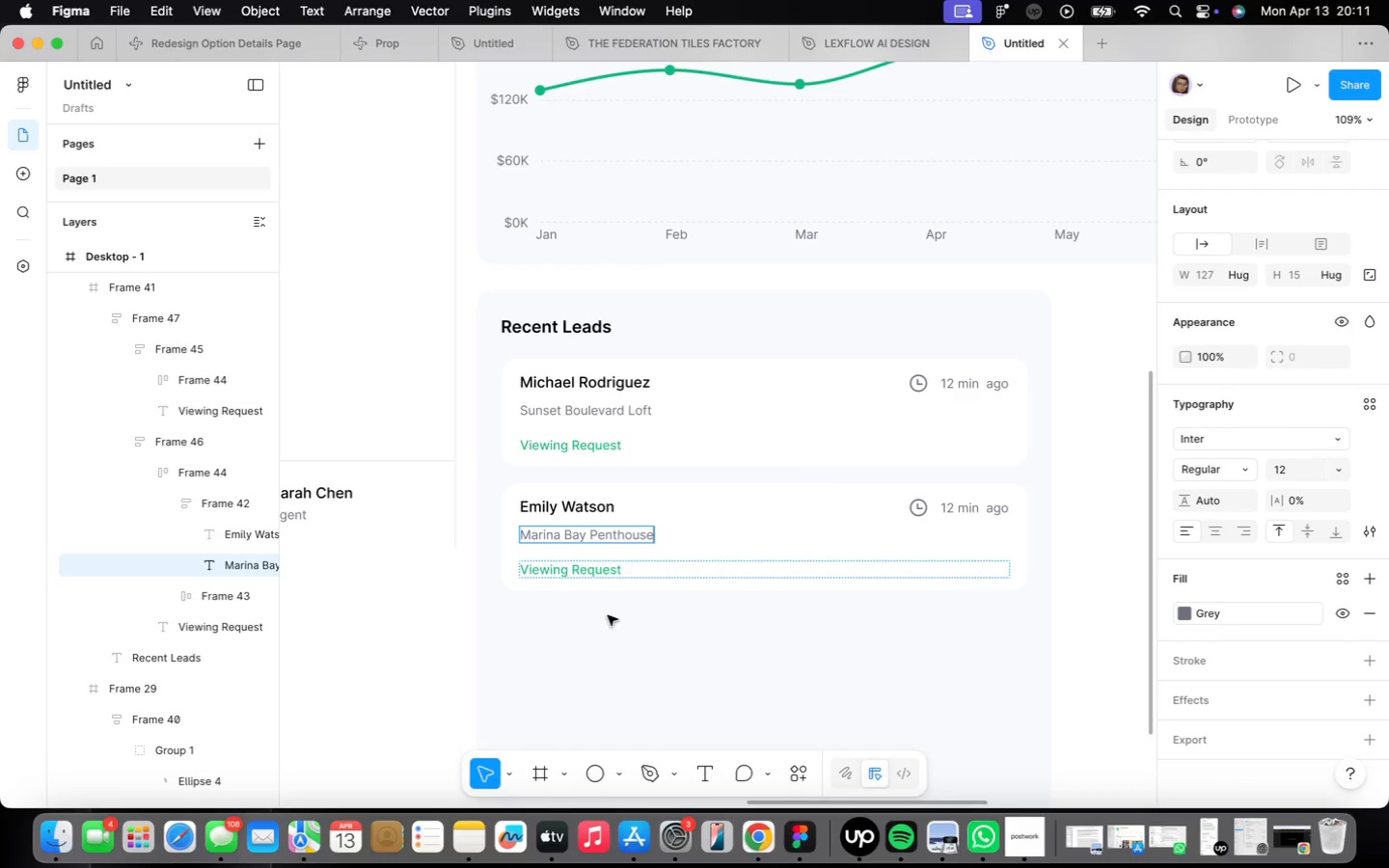 
double_click([602, 567])
 